 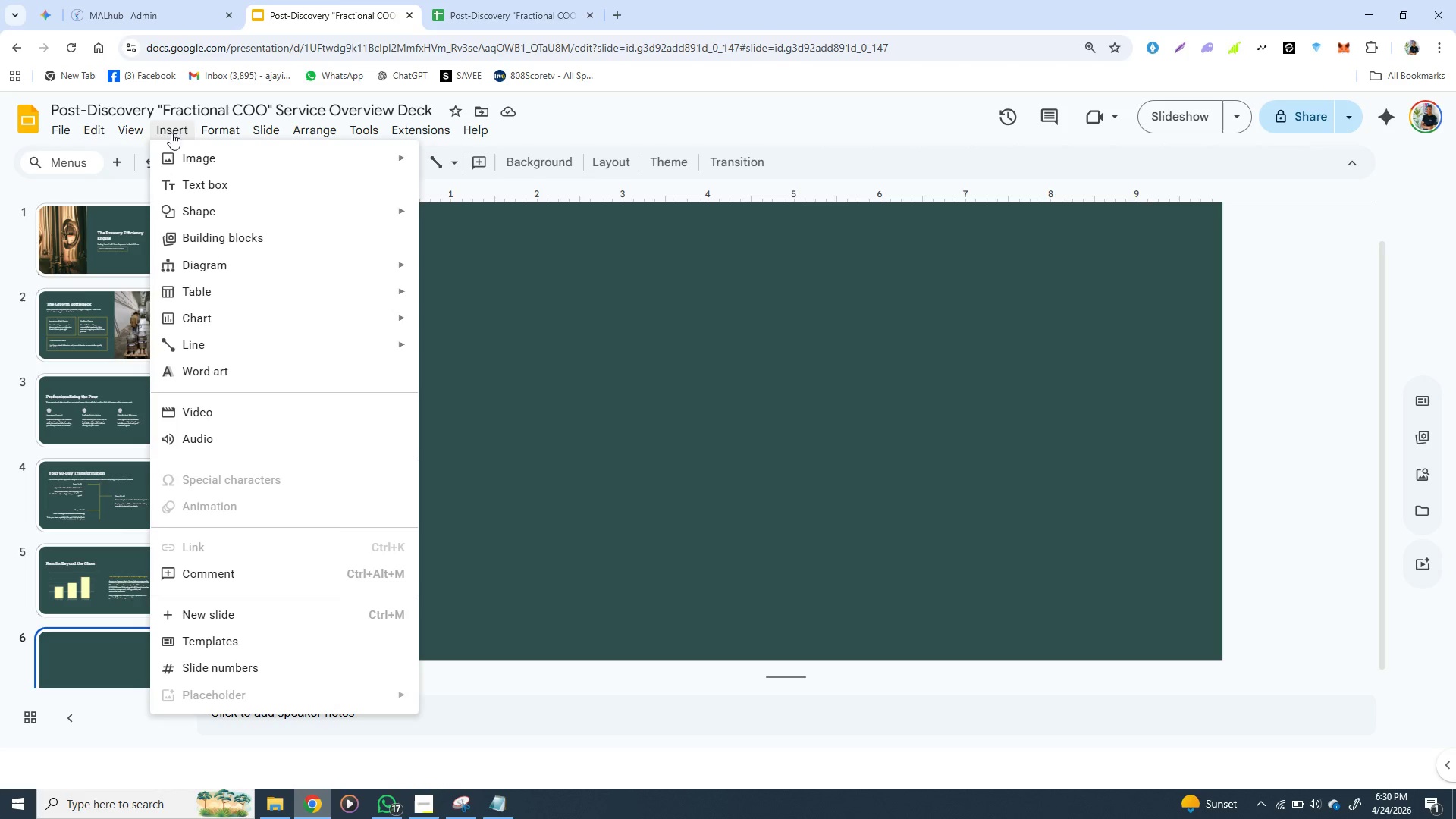 
left_click([240, 152])
 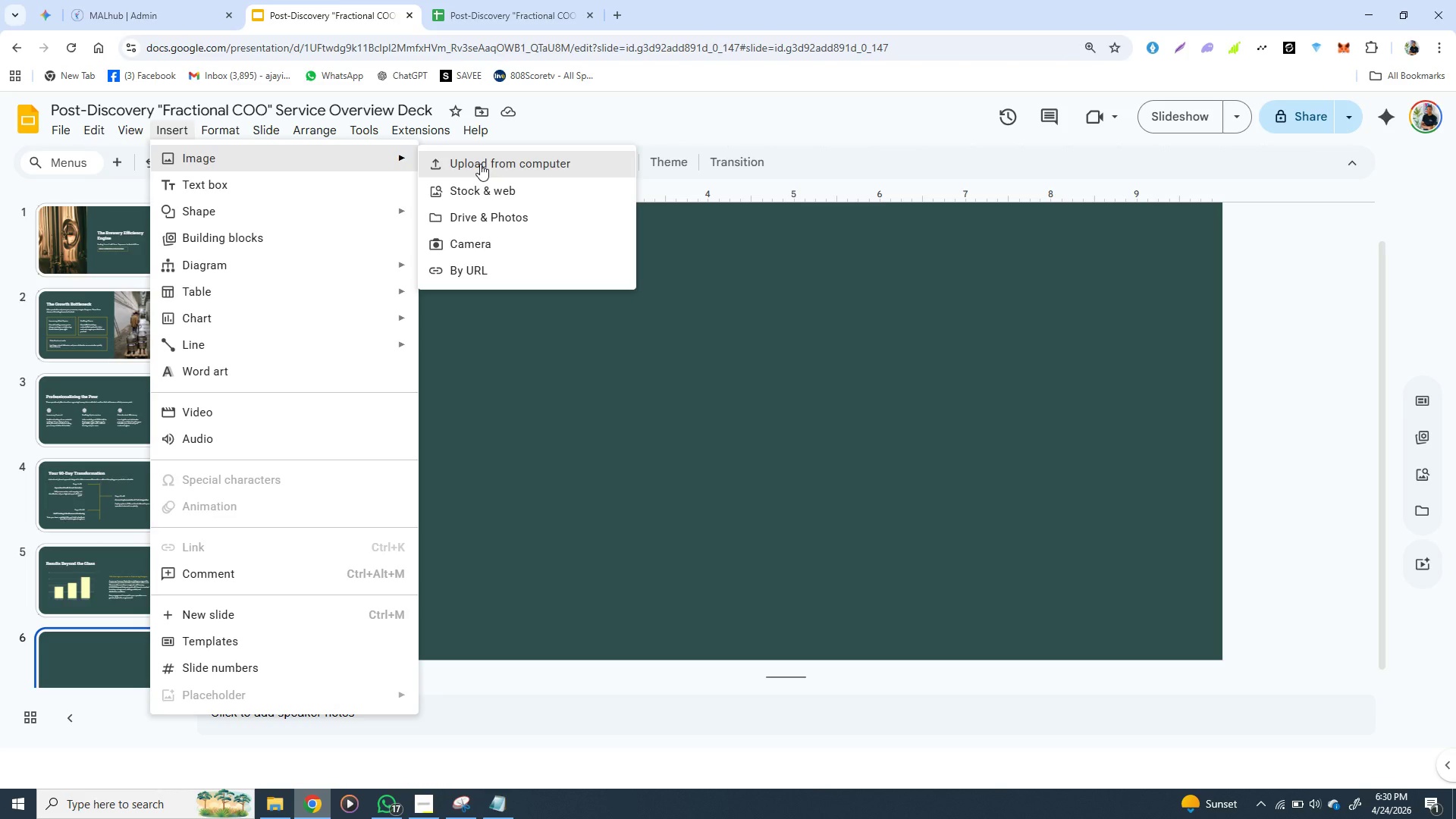 
left_click([484, 164])
 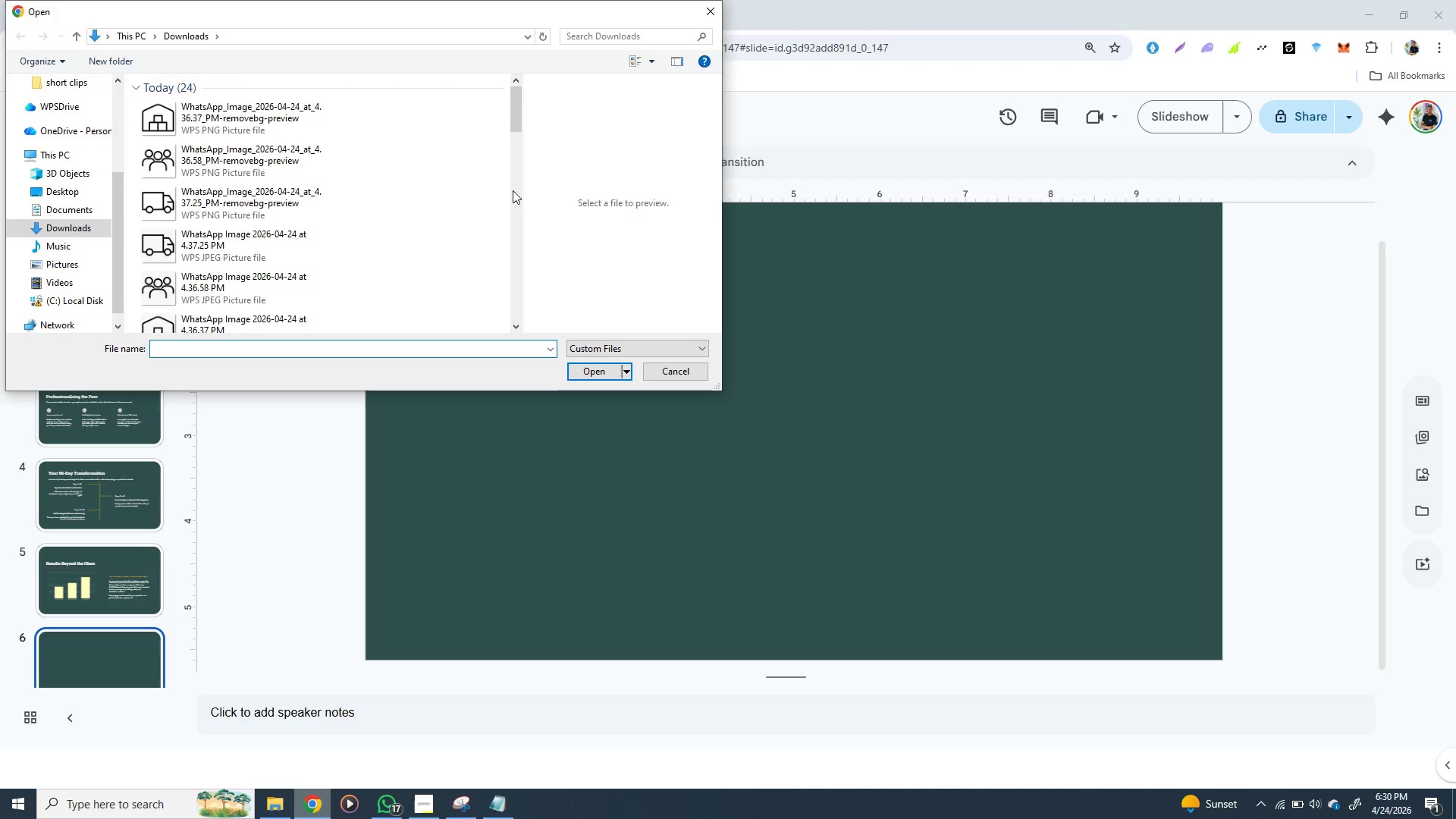 
scroll: coordinate [359, 244], scroll_direction: down, amount: 1.0
 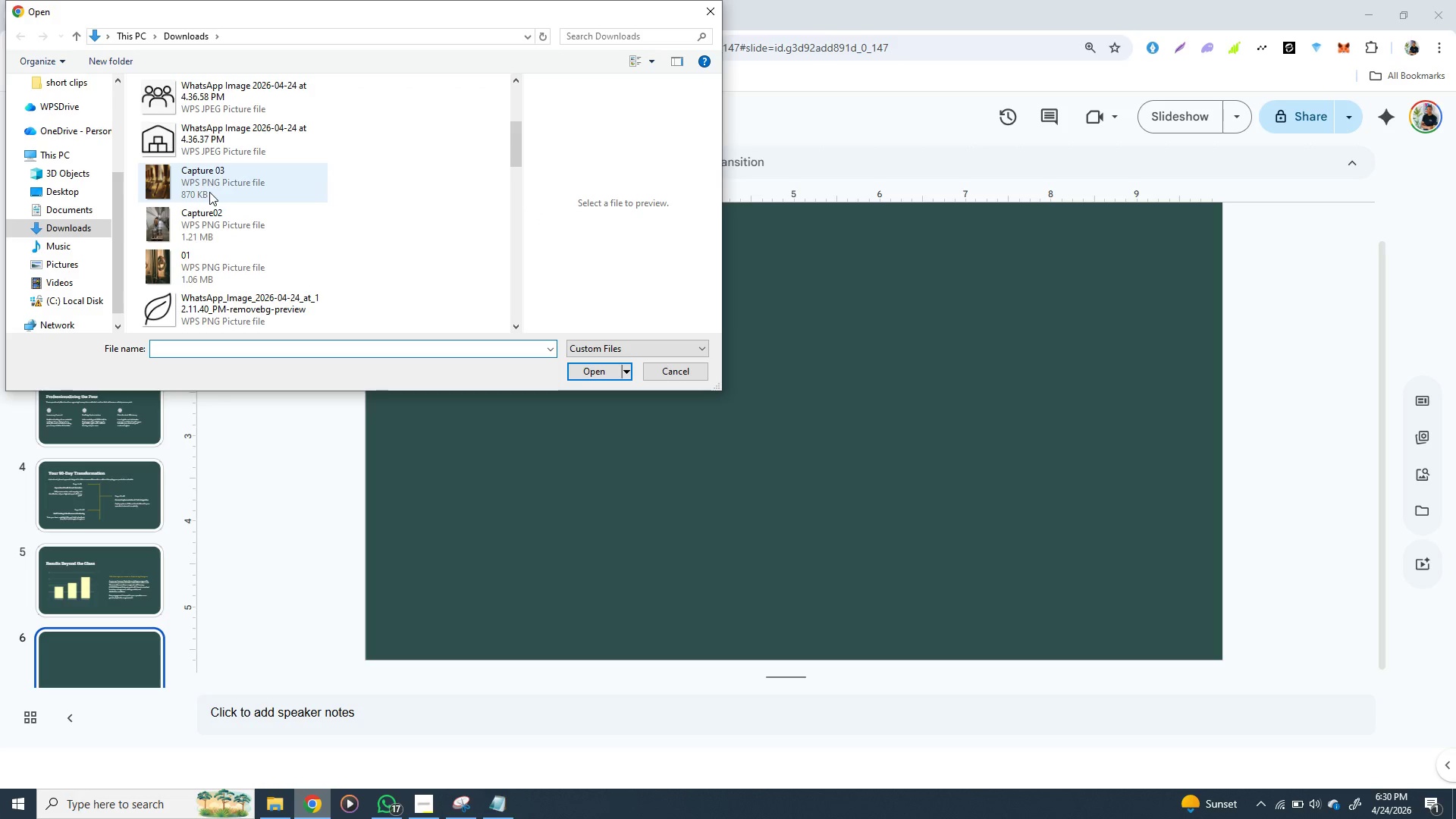 
left_click([199, 184])
 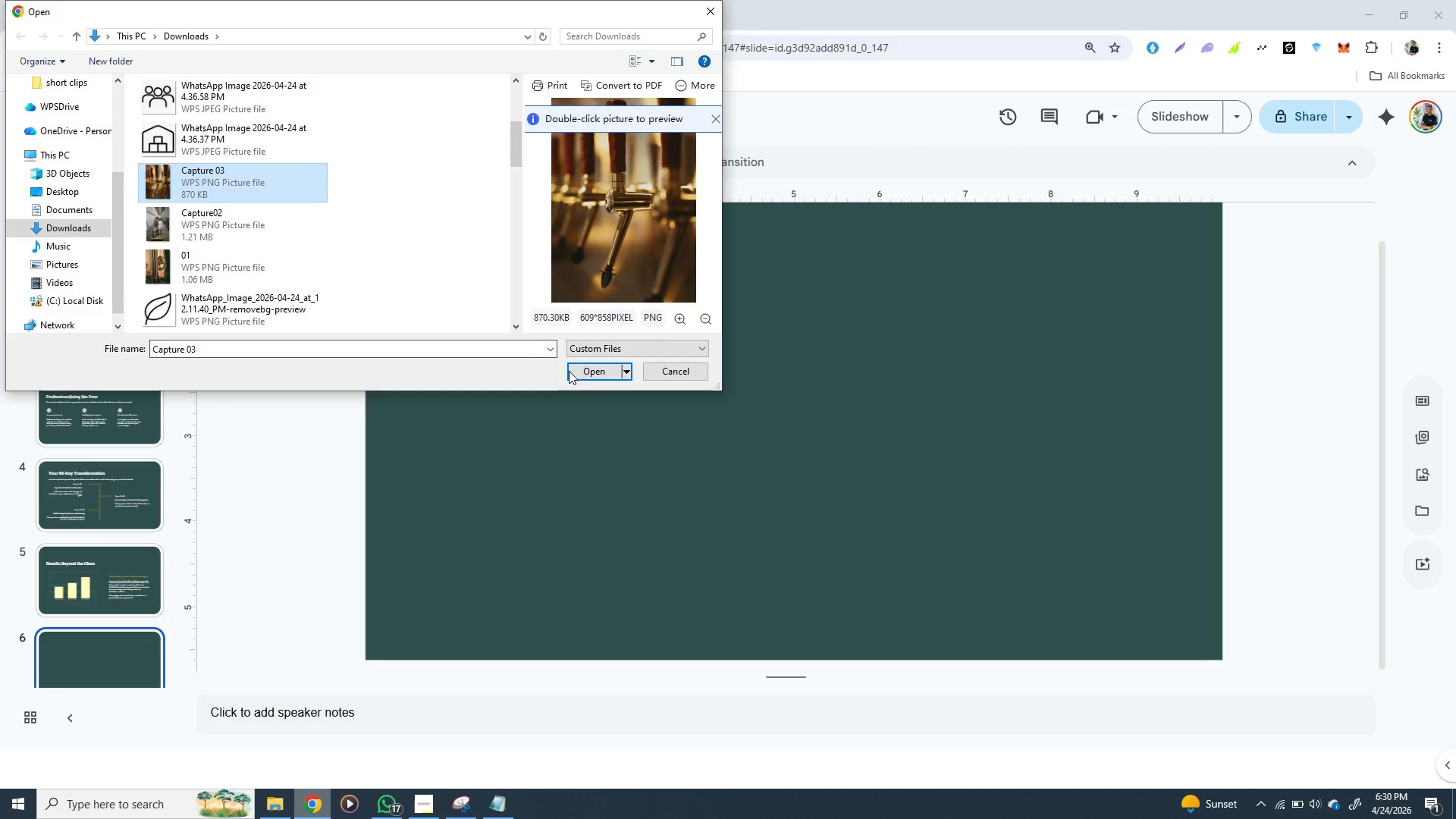 
left_click([595, 375])
 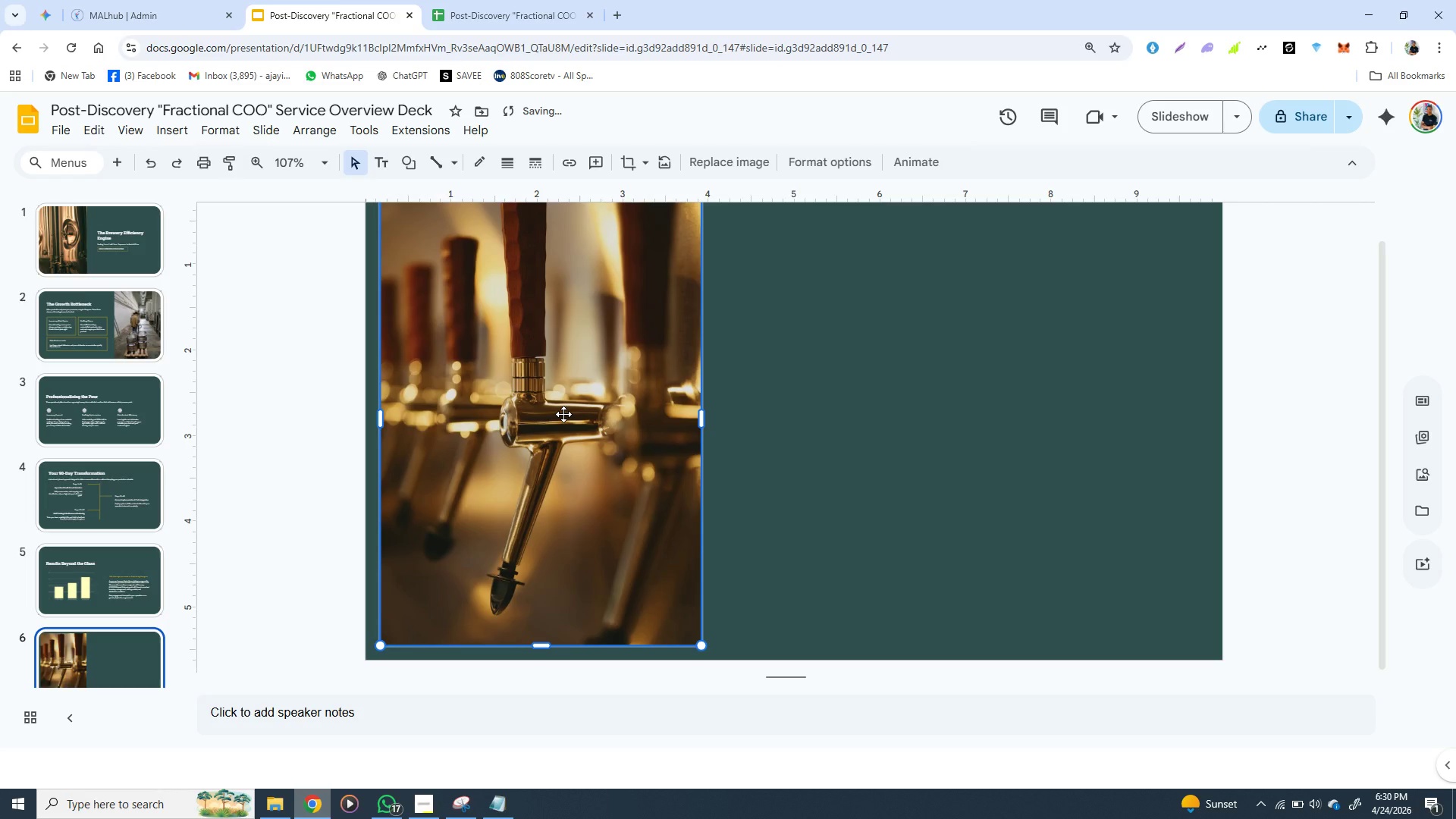 
left_click_drag(start_coordinate=[563, 411], to_coordinate=[548, 419])
 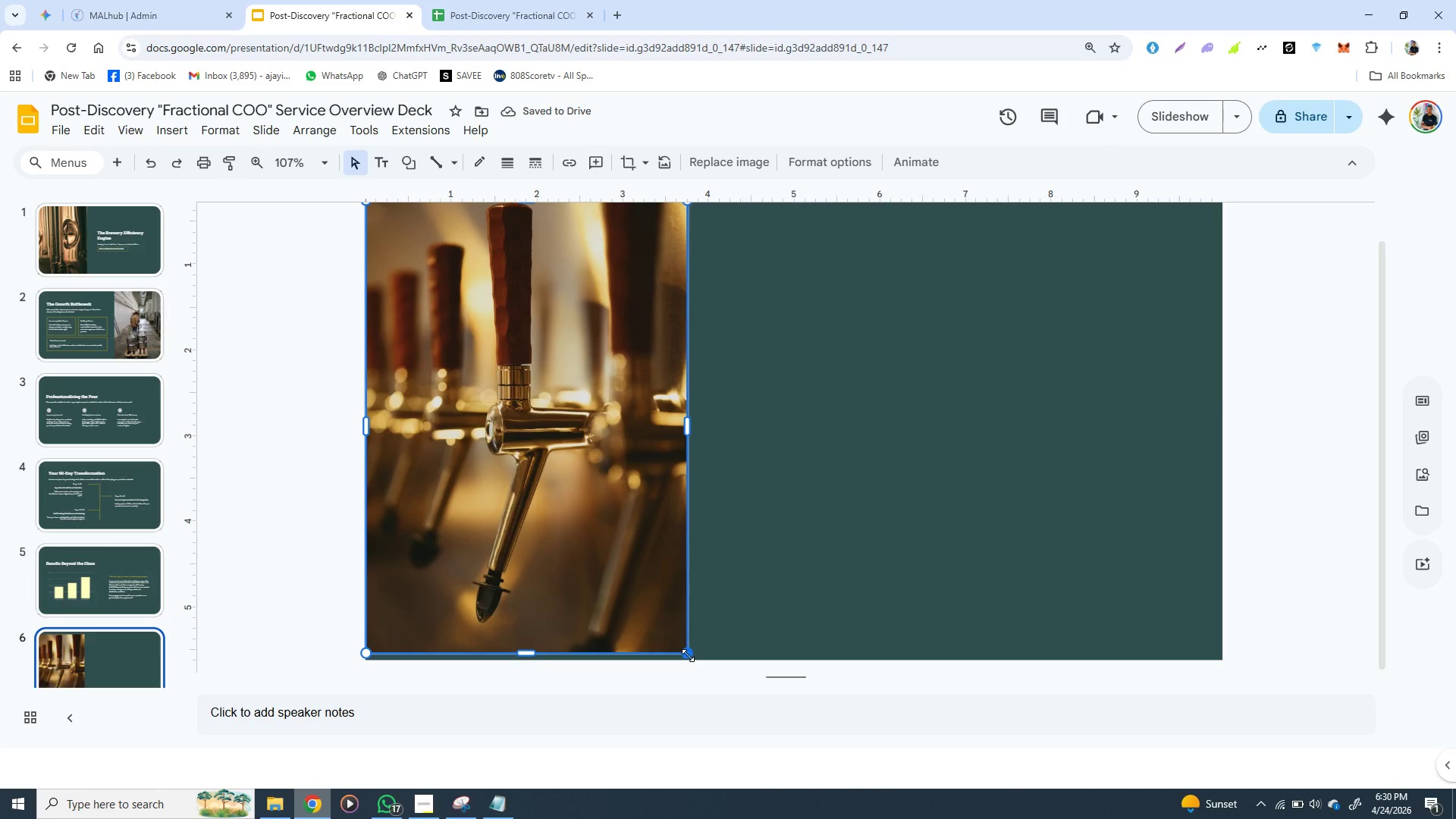 
hold_key(key=ShiftLeft, duration=1.5)
left_click_drag(start_coordinate=[688, 654], to_coordinate=[694, 657])
 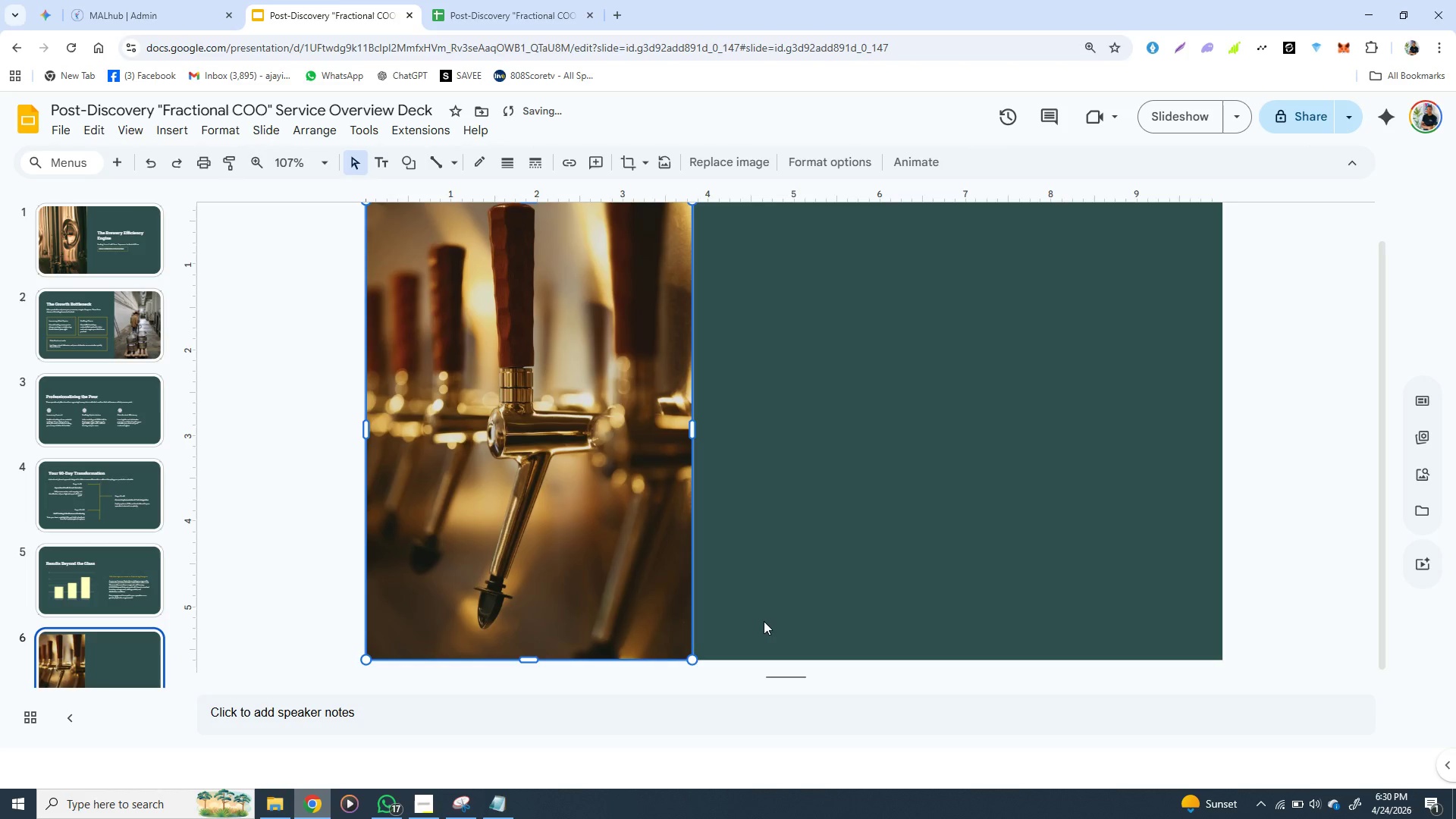 
hold_key(key=ShiftLeft, duration=1.5)
 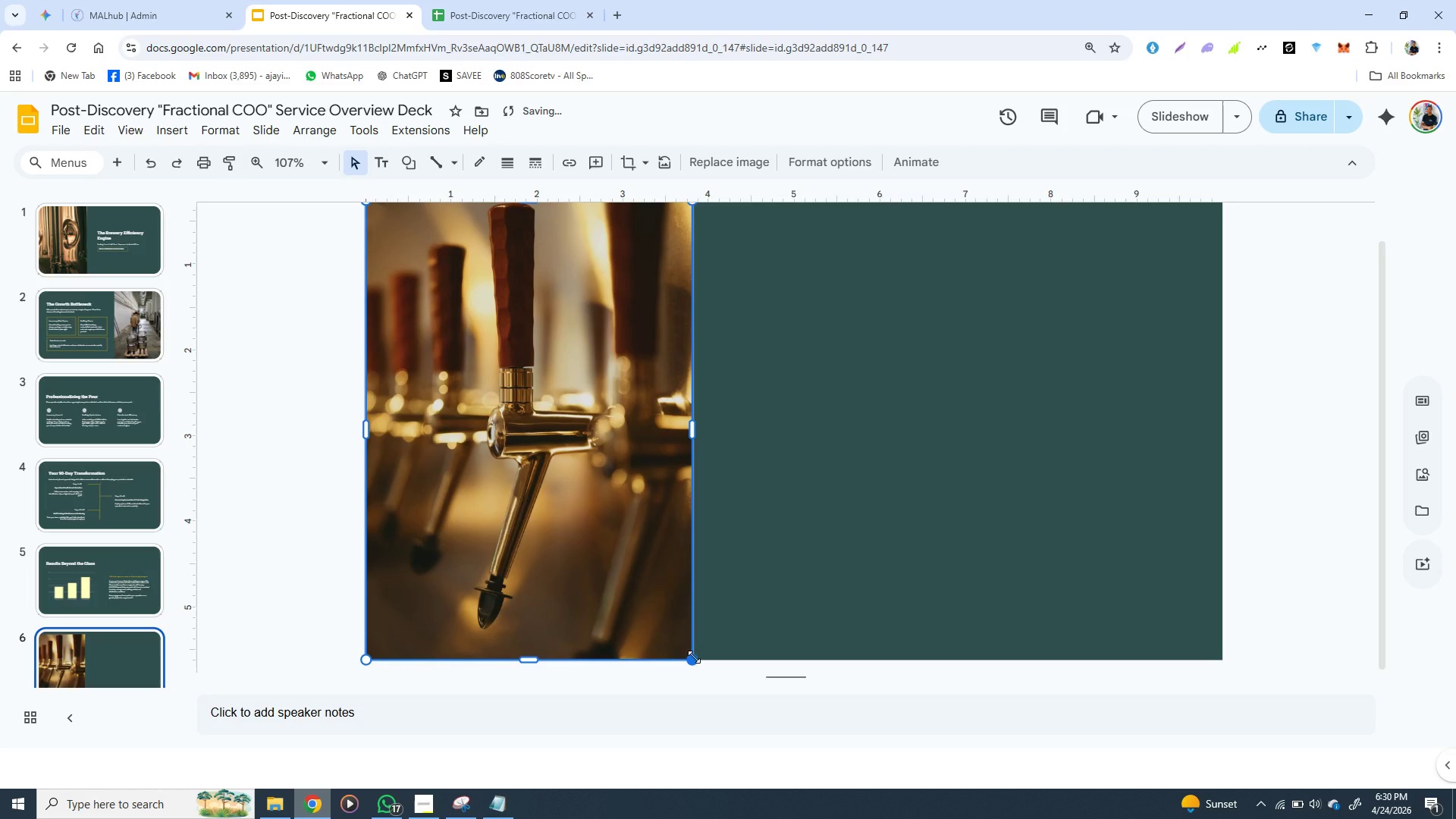 
hold_key(key=ShiftLeft, duration=0.42)
 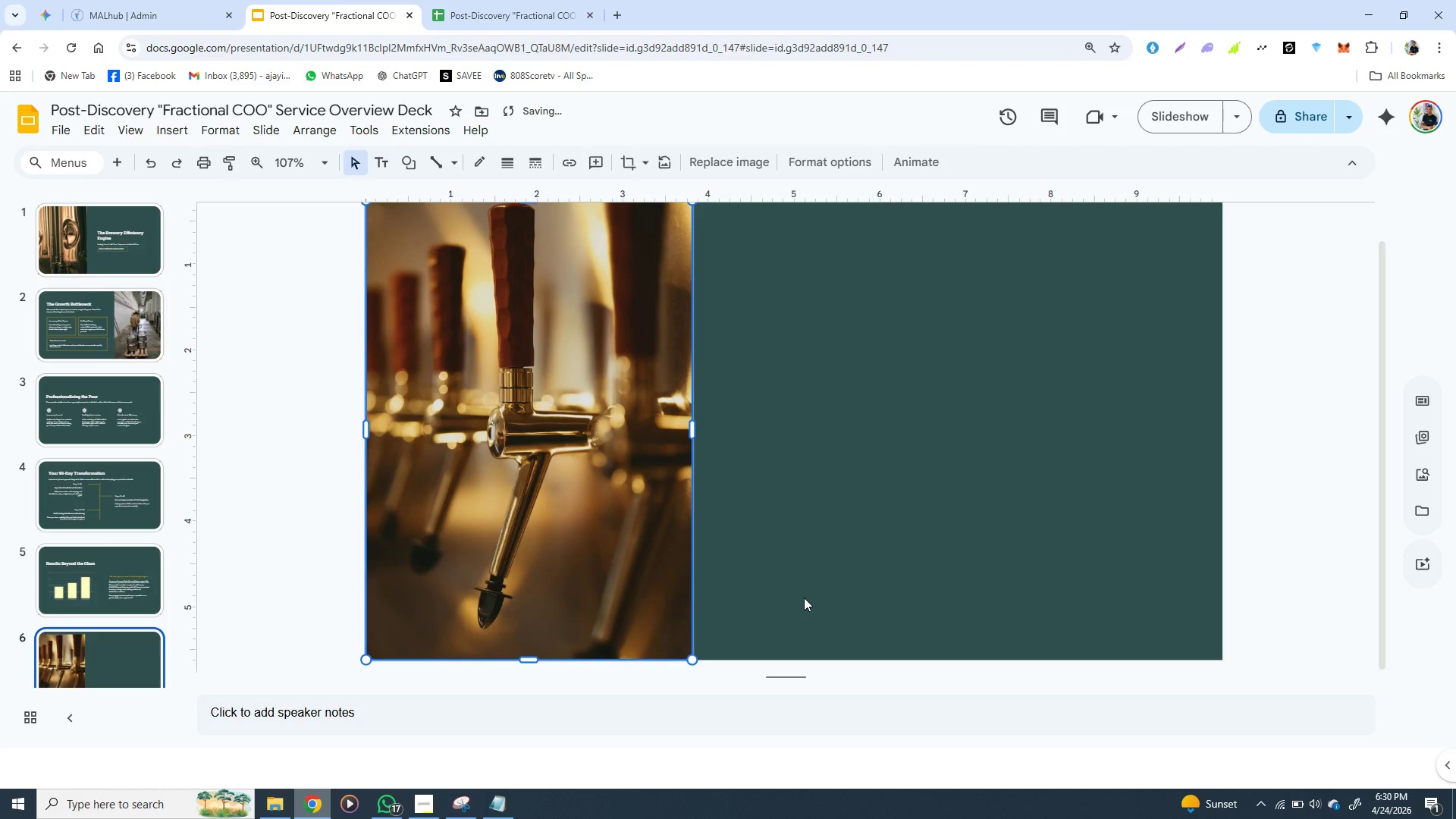 
left_click([804, 598])
 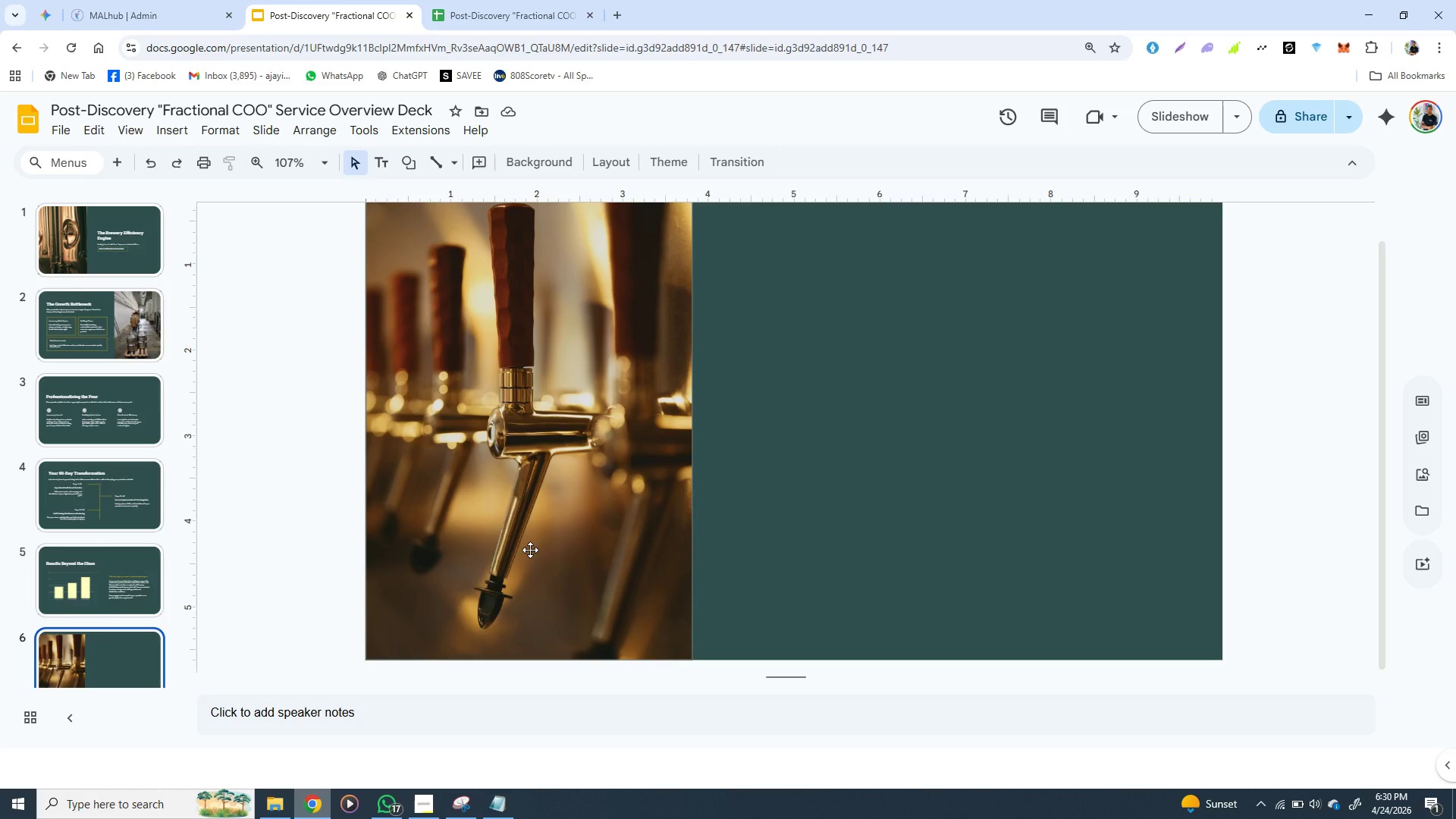 
wait(6.52)
 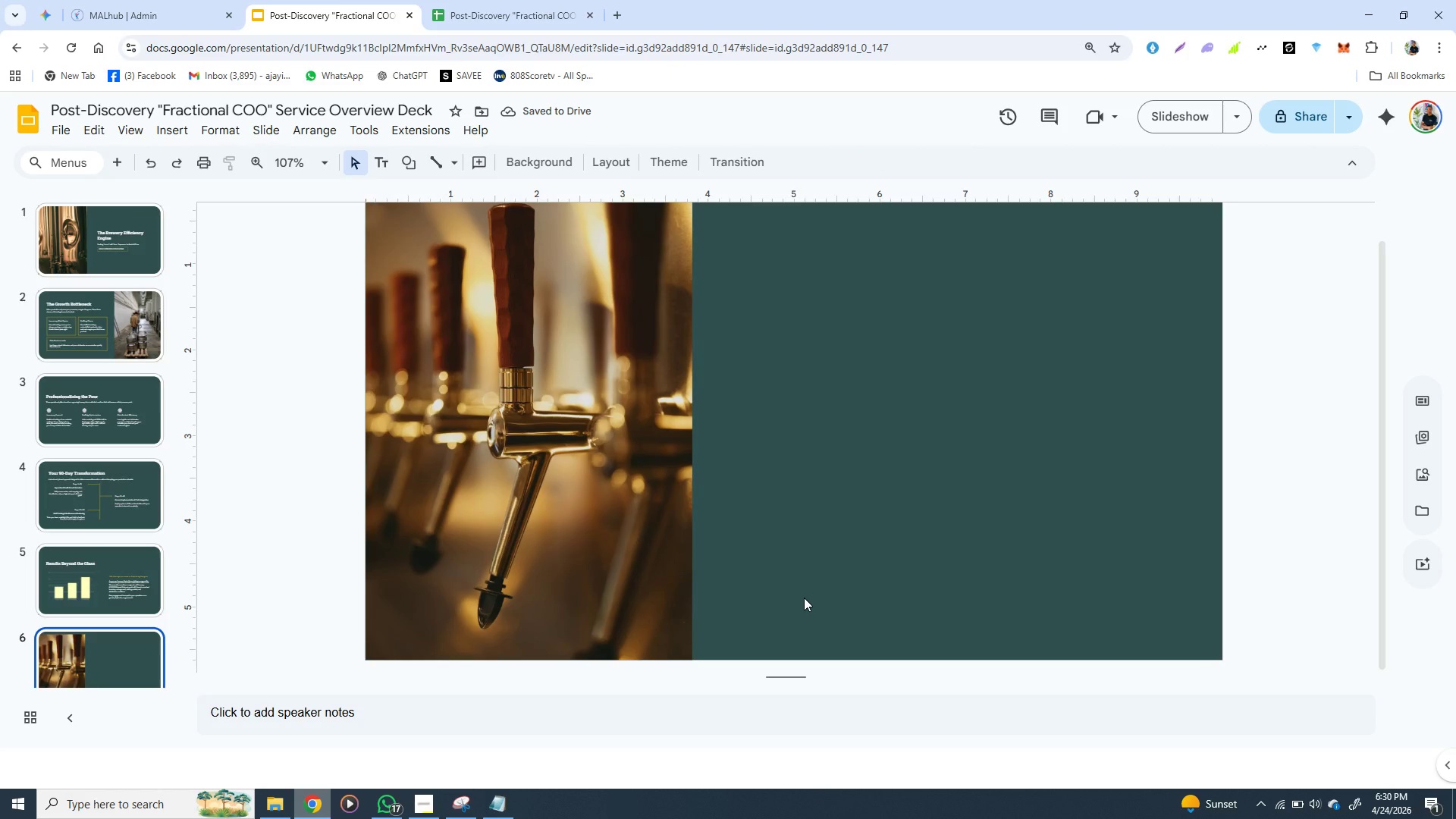 
left_click([106, 563])
 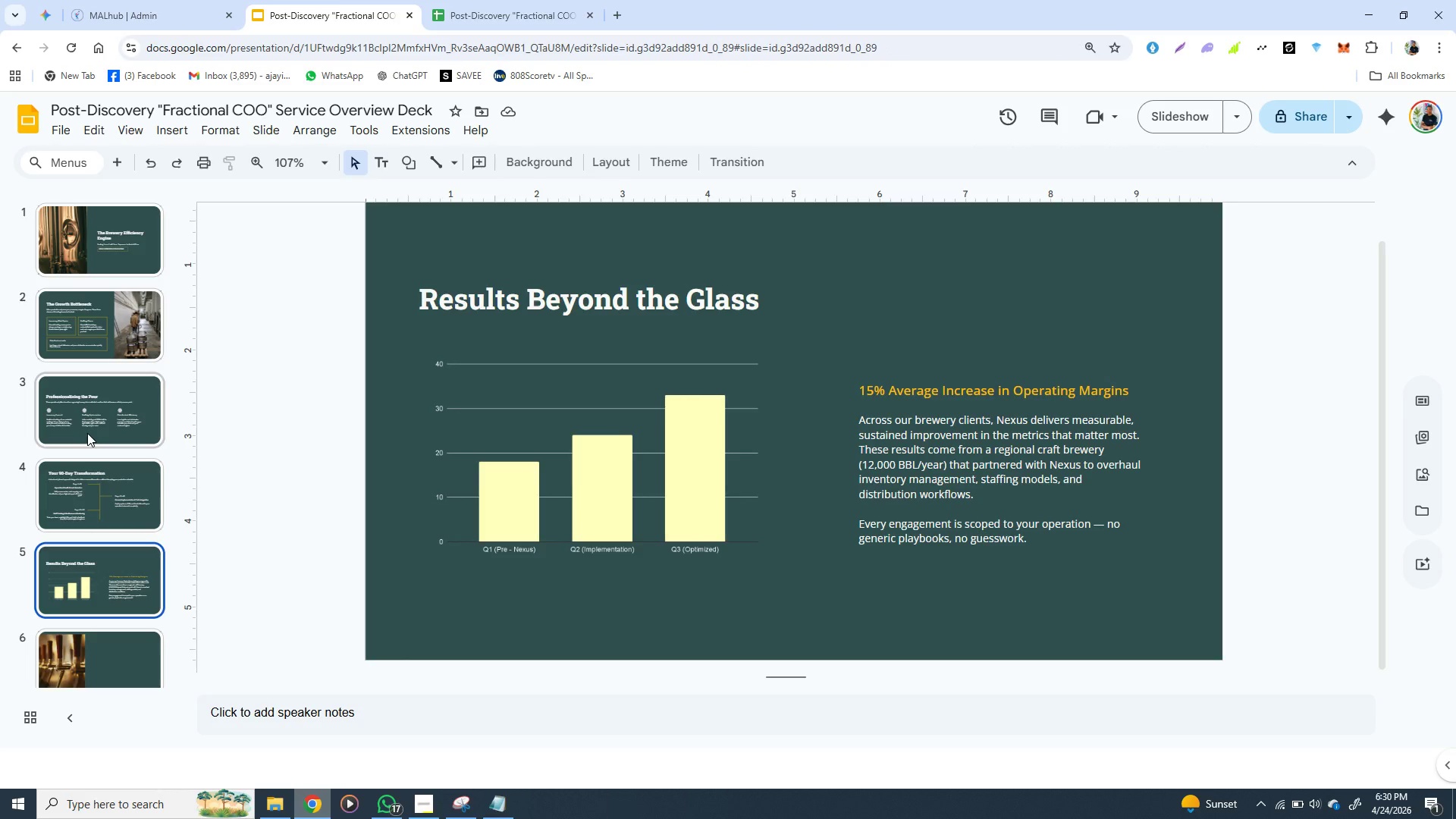 
left_click([87, 433])
 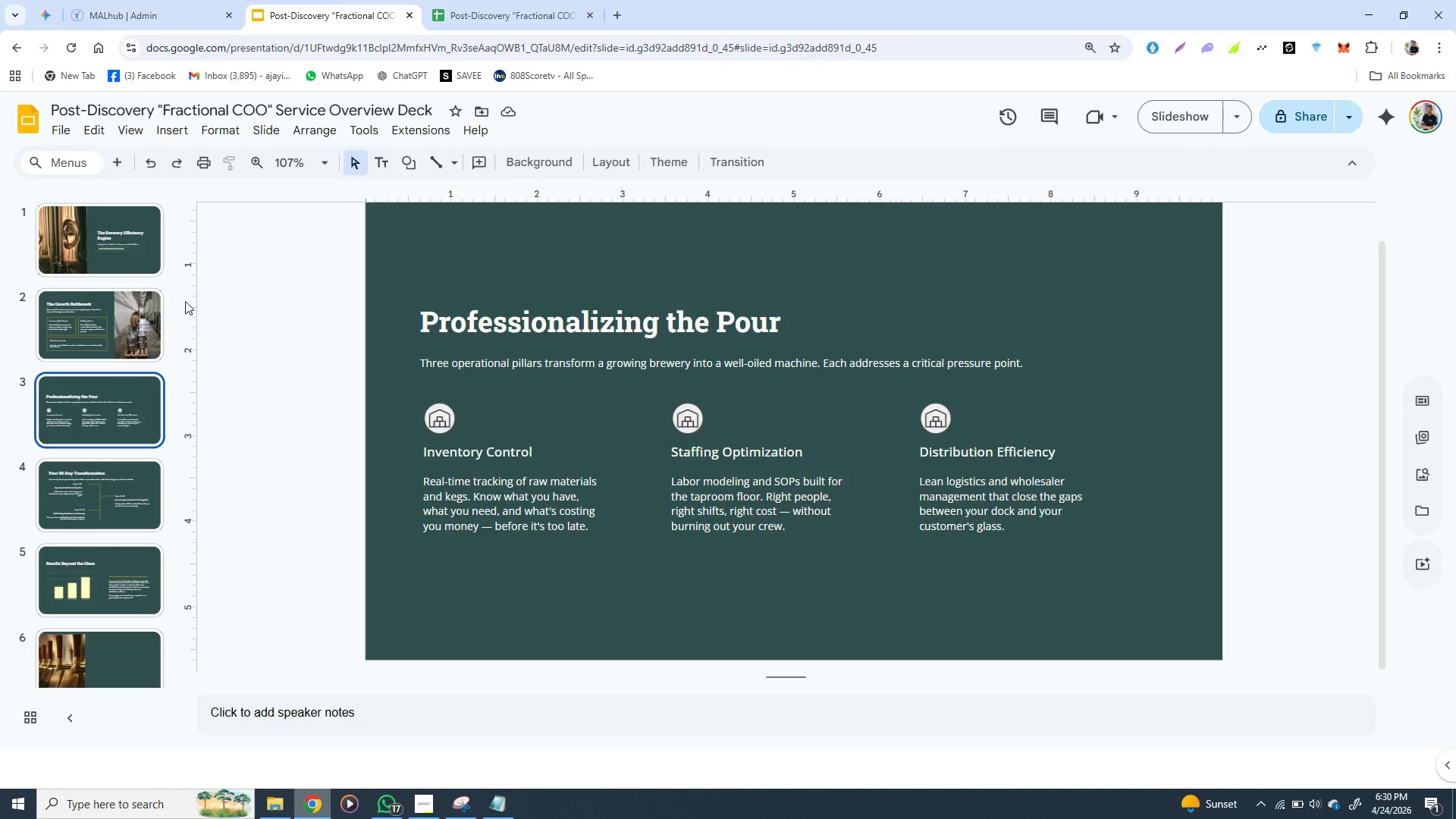 
left_click([105, 318])
 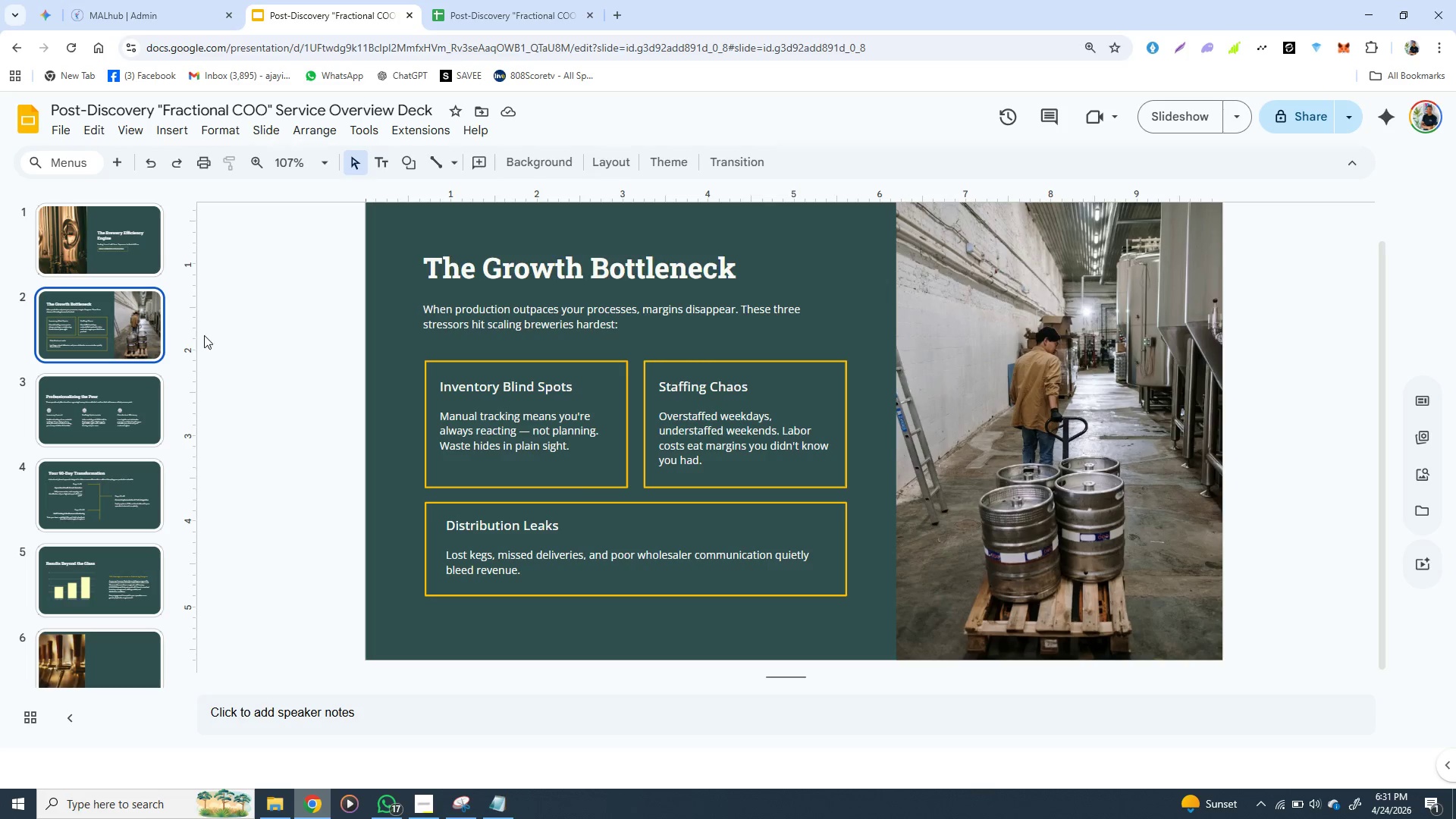 
left_click([111, 229])
 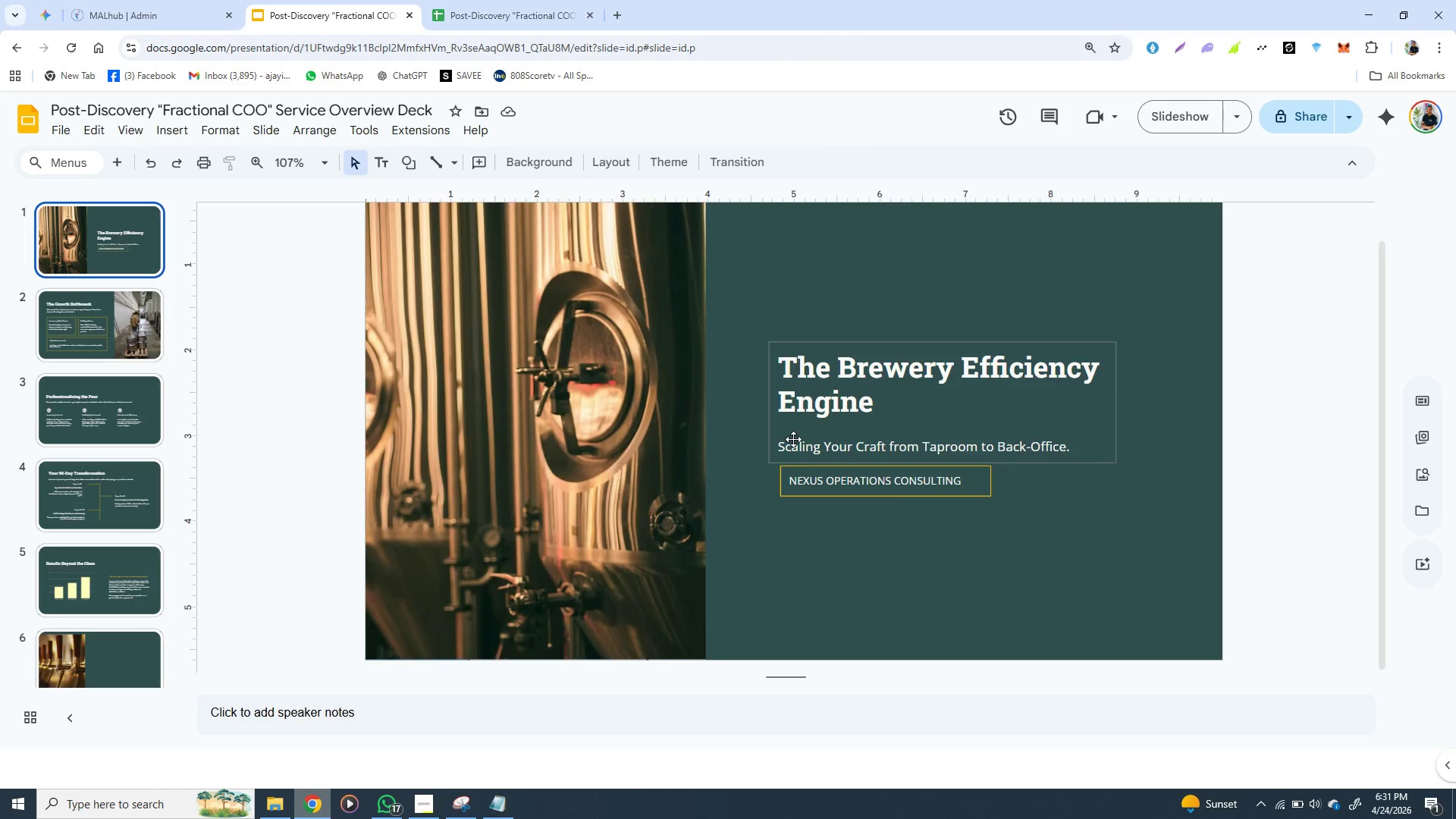 
wait(6.81)
 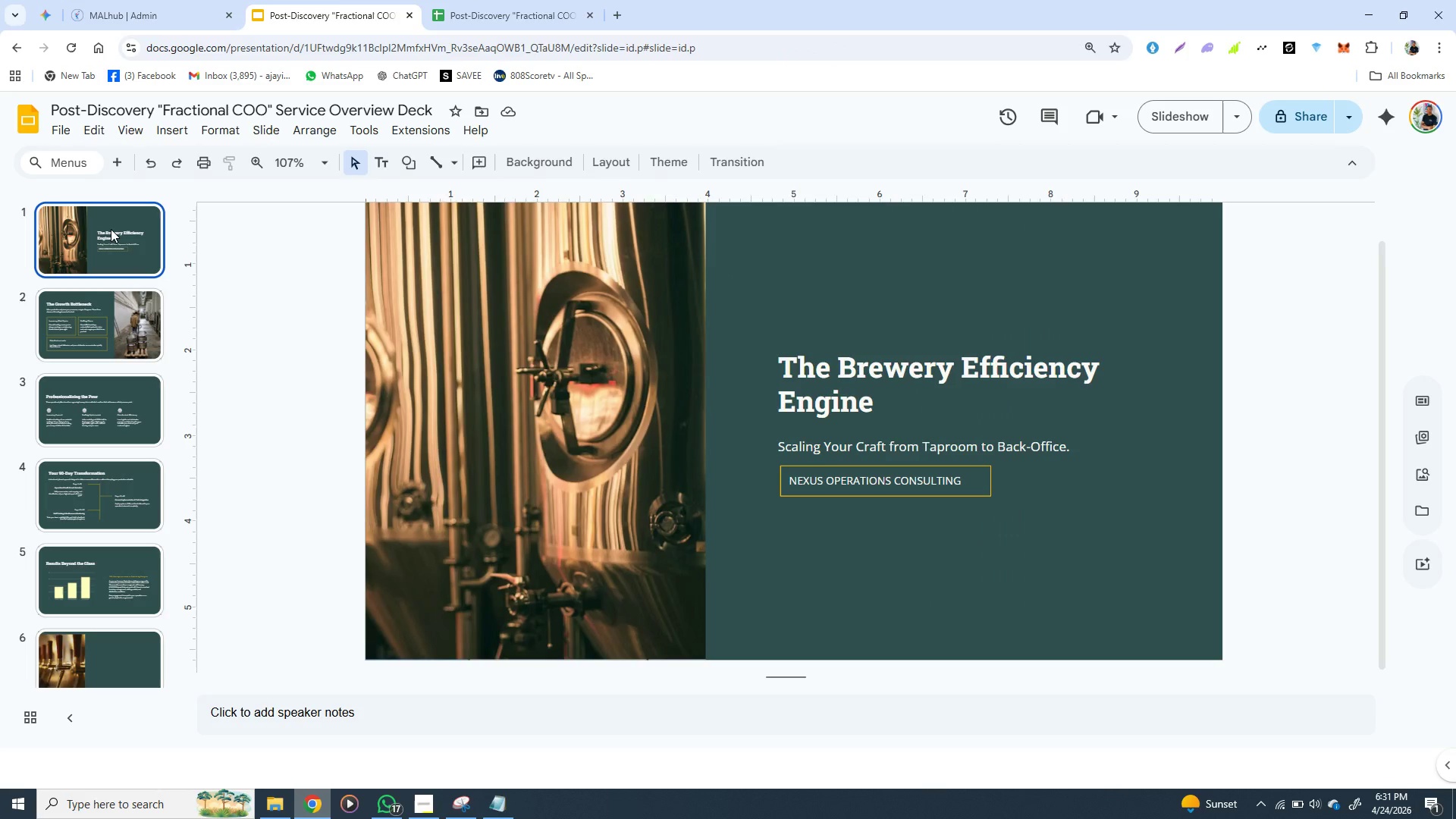 
left_click([809, 446])
 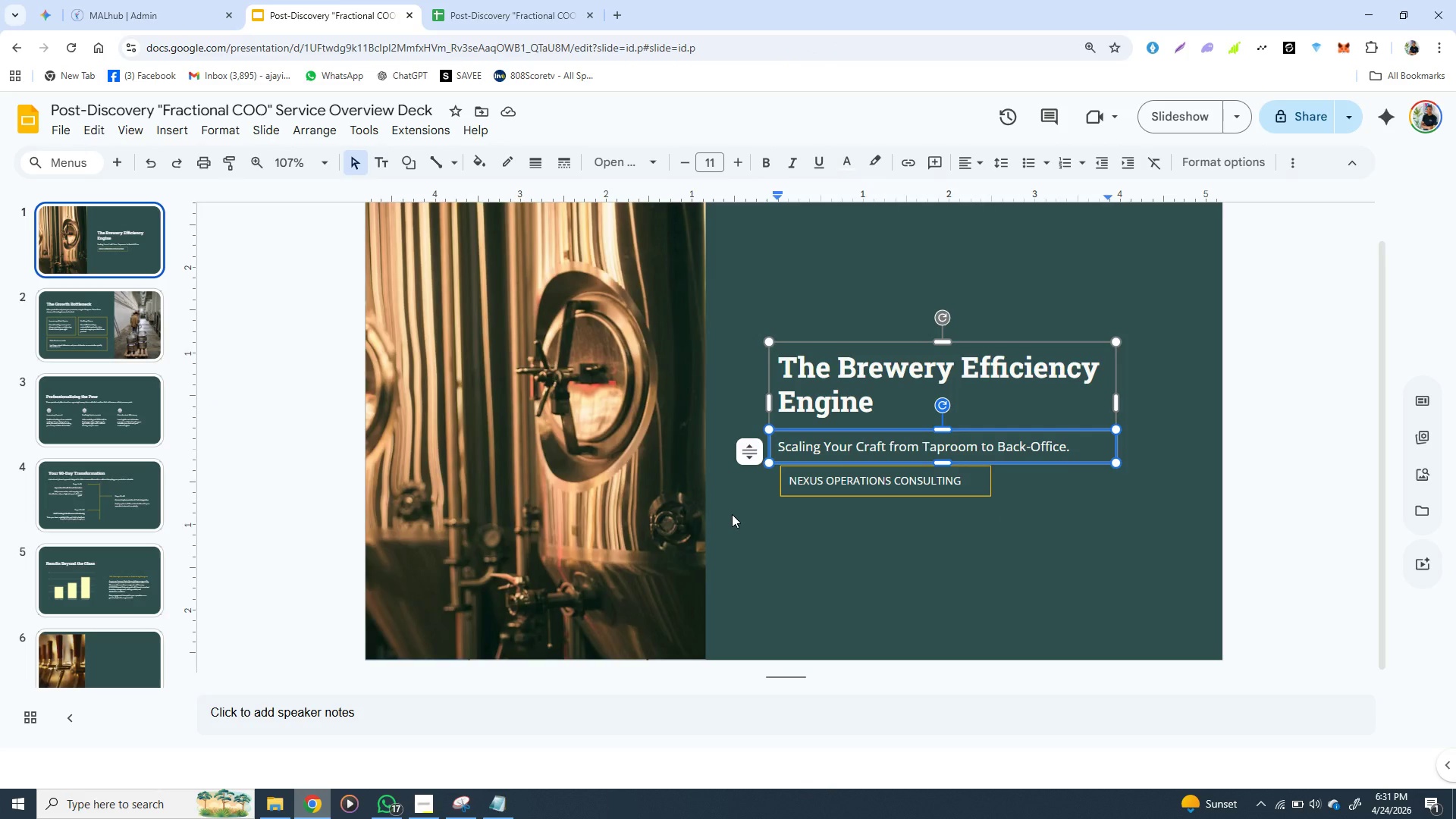 
left_click([732, 514])
 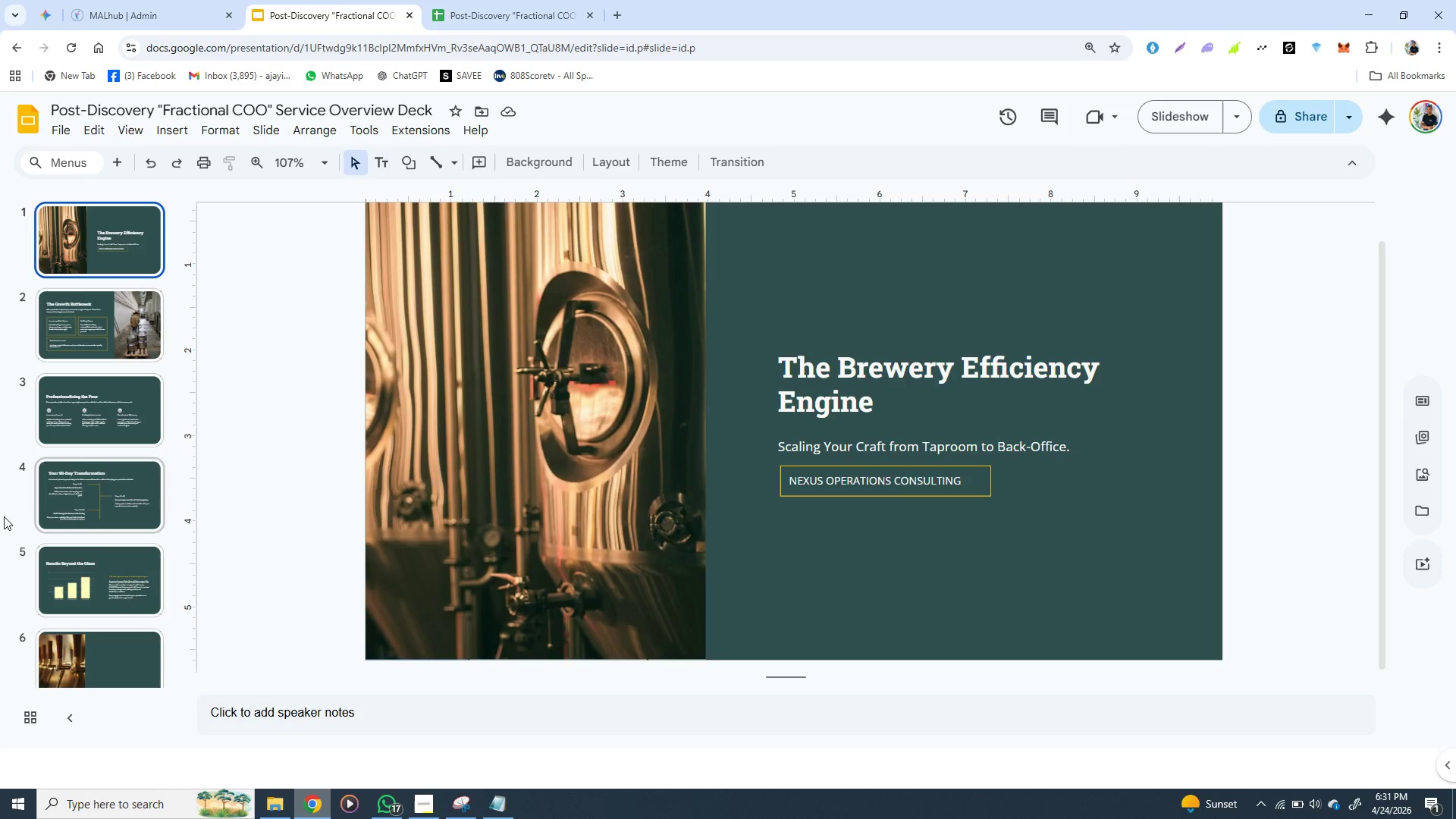 
left_click([85, 488])
 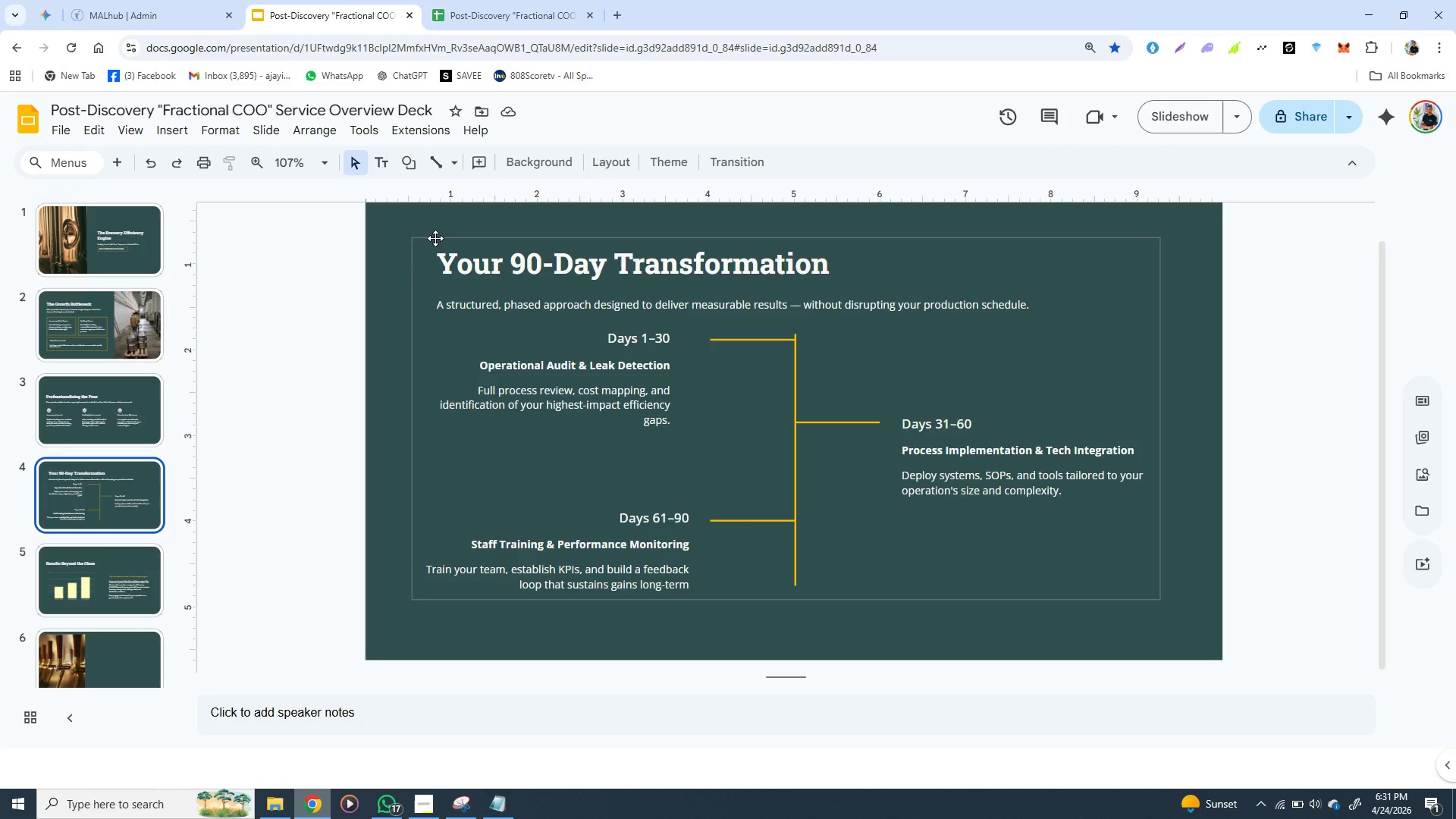 
wait(6.77)
 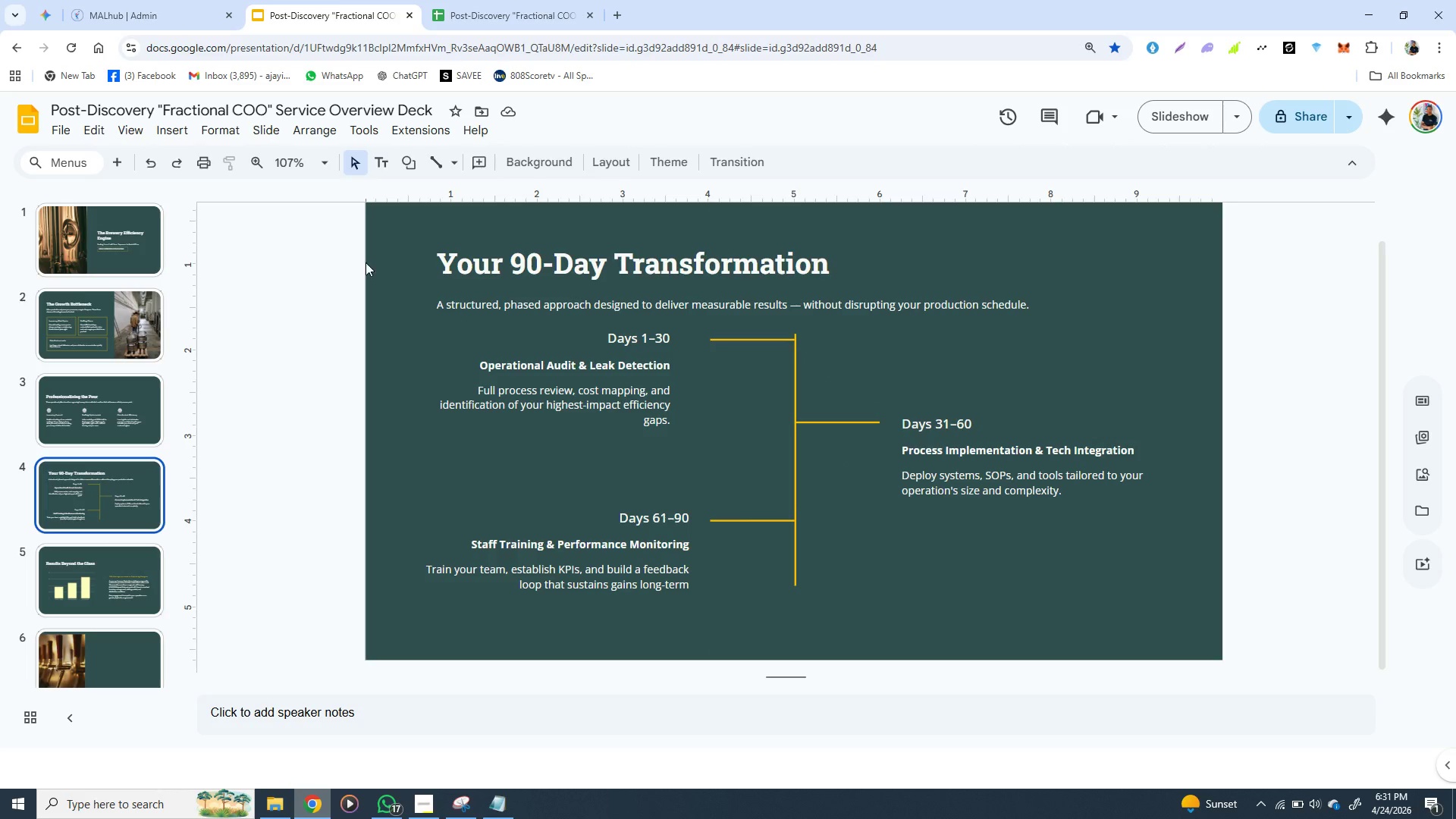 
left_click([142, 397])
 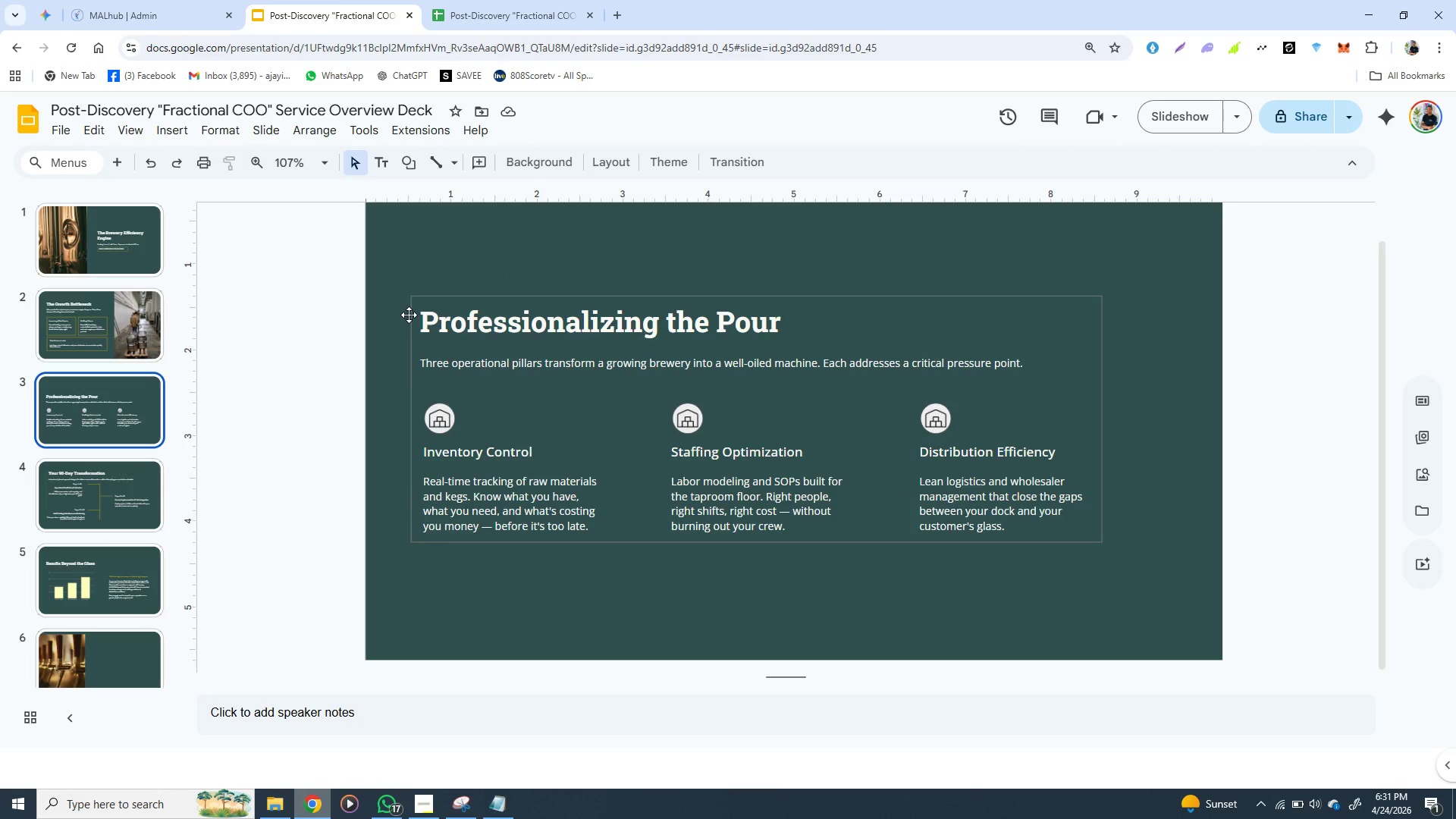 
left_click([409, 315])
 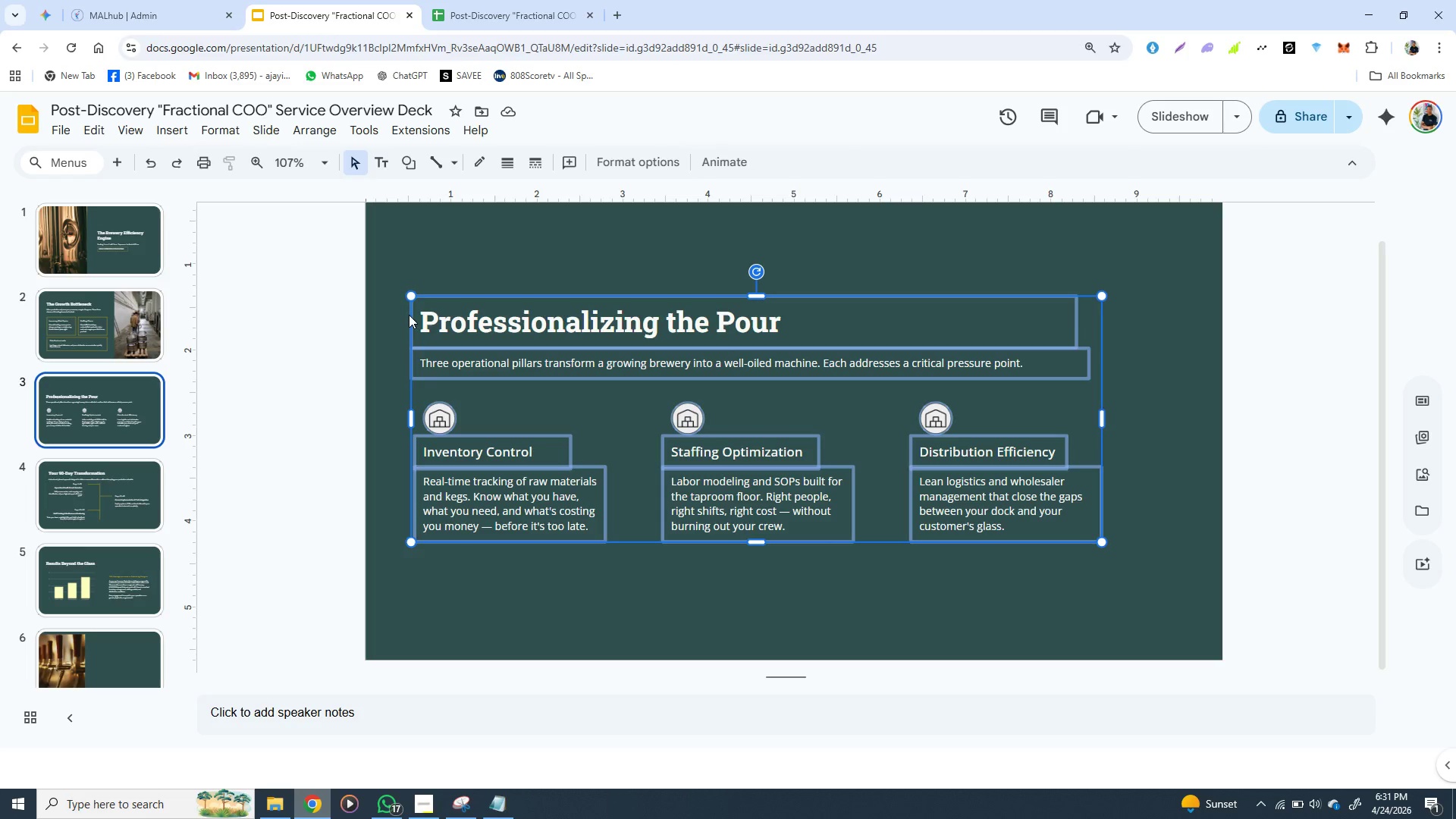 
double_click([409, 315])
 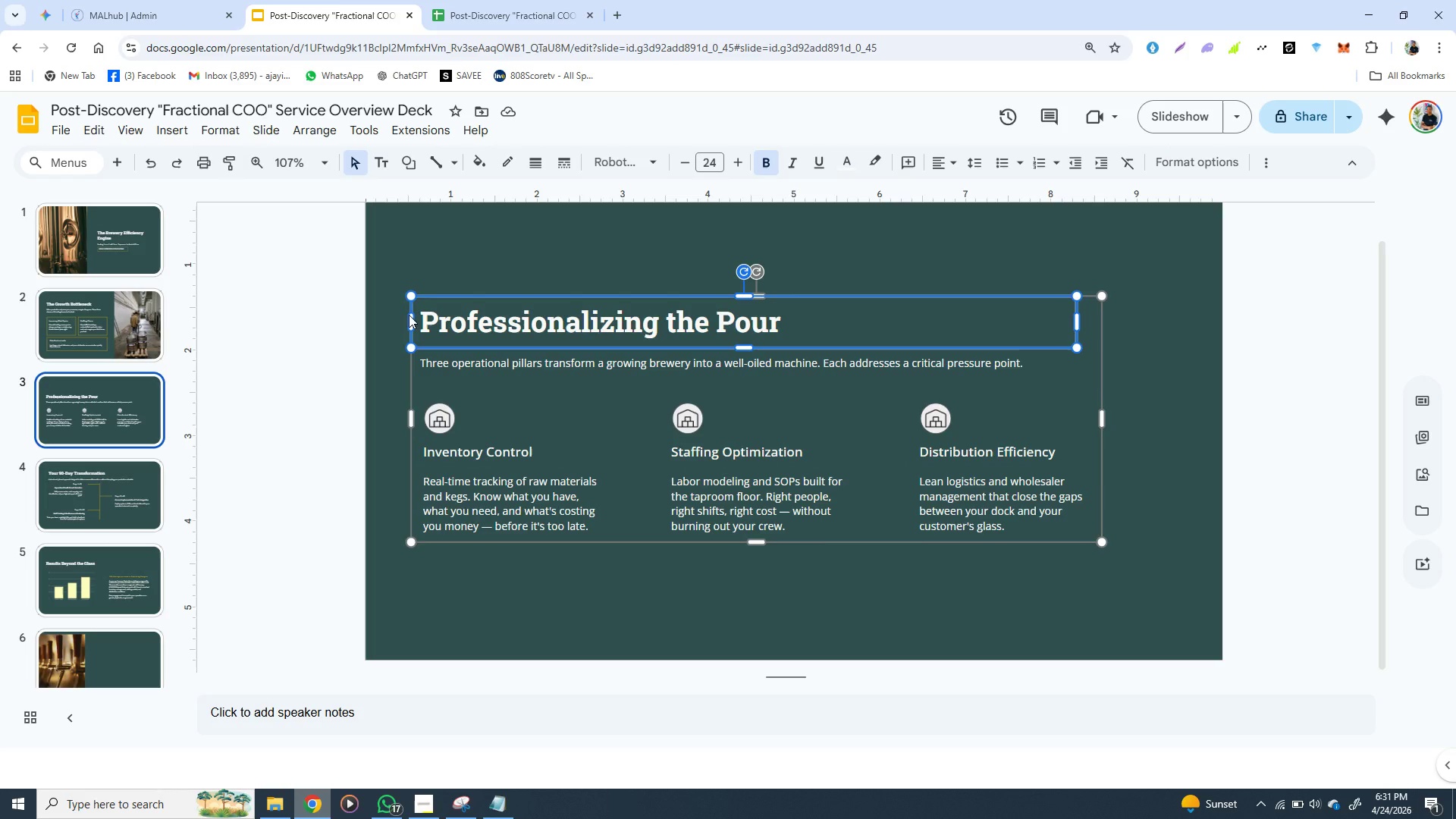 
hold_key(key=ShiftLeft, duration=1.52)
 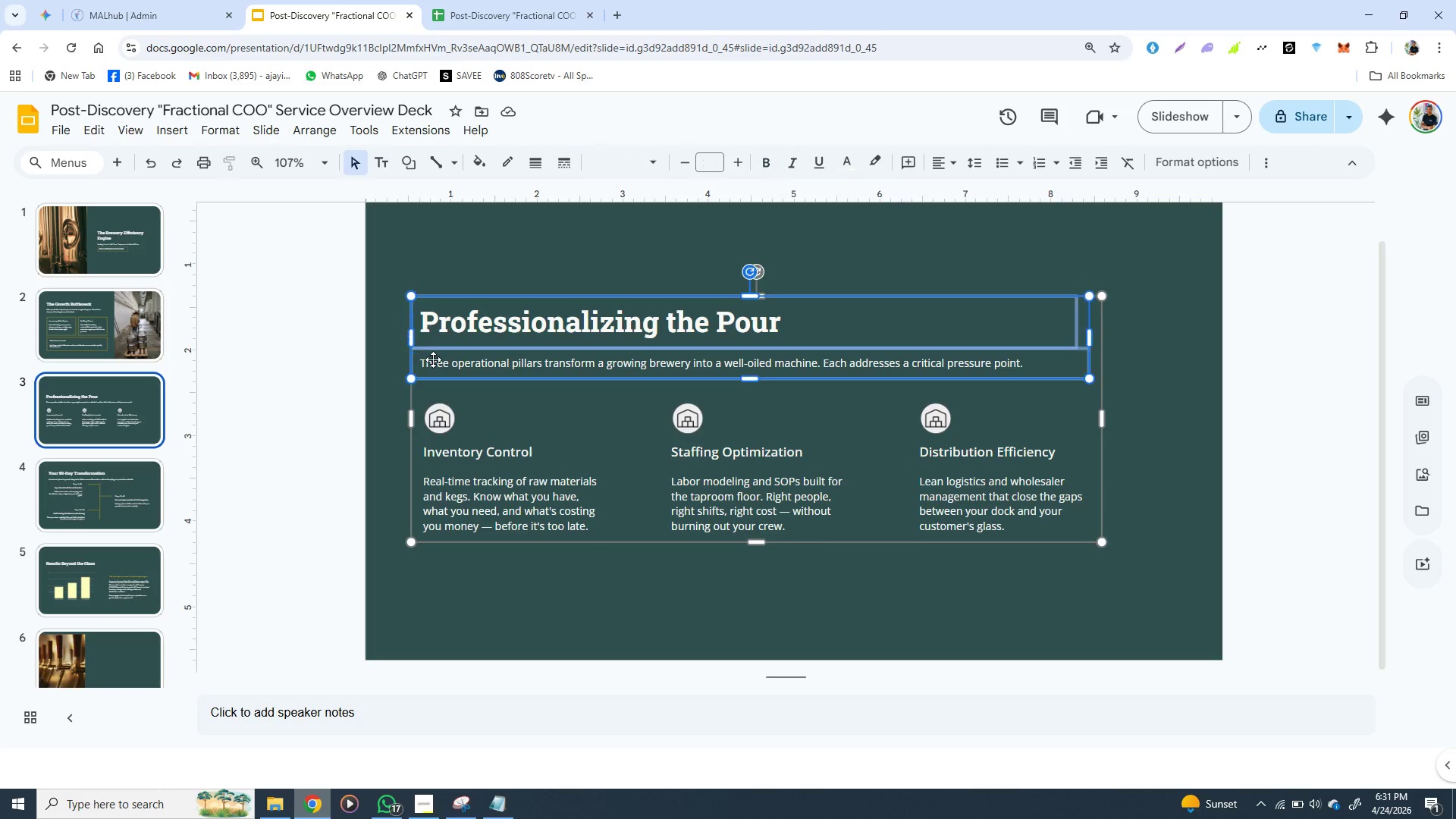 
hold_key(key=ShiftLeft, duration=1.25)
left_click([433, 359])
 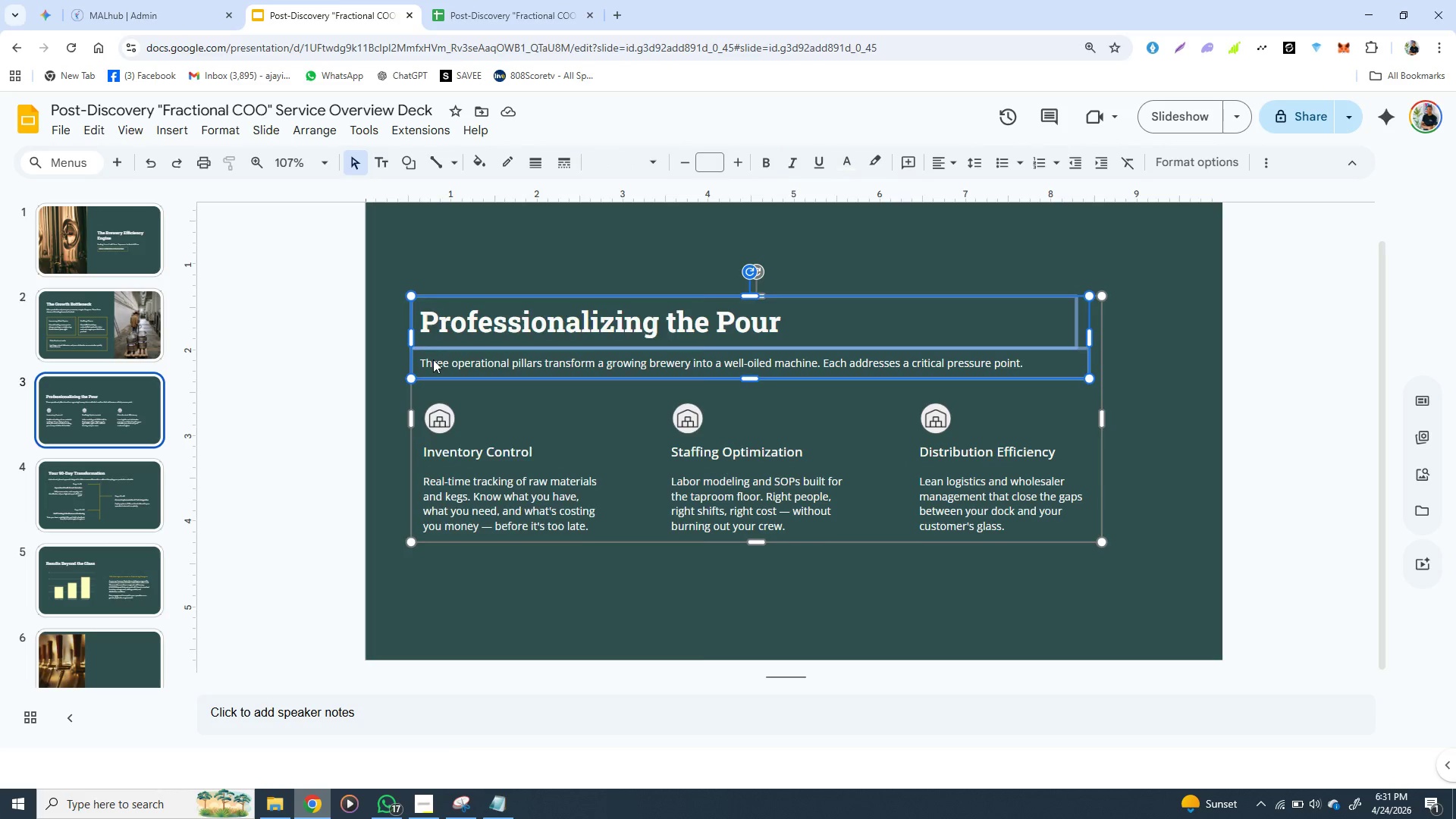 
right_click([433, 359])
 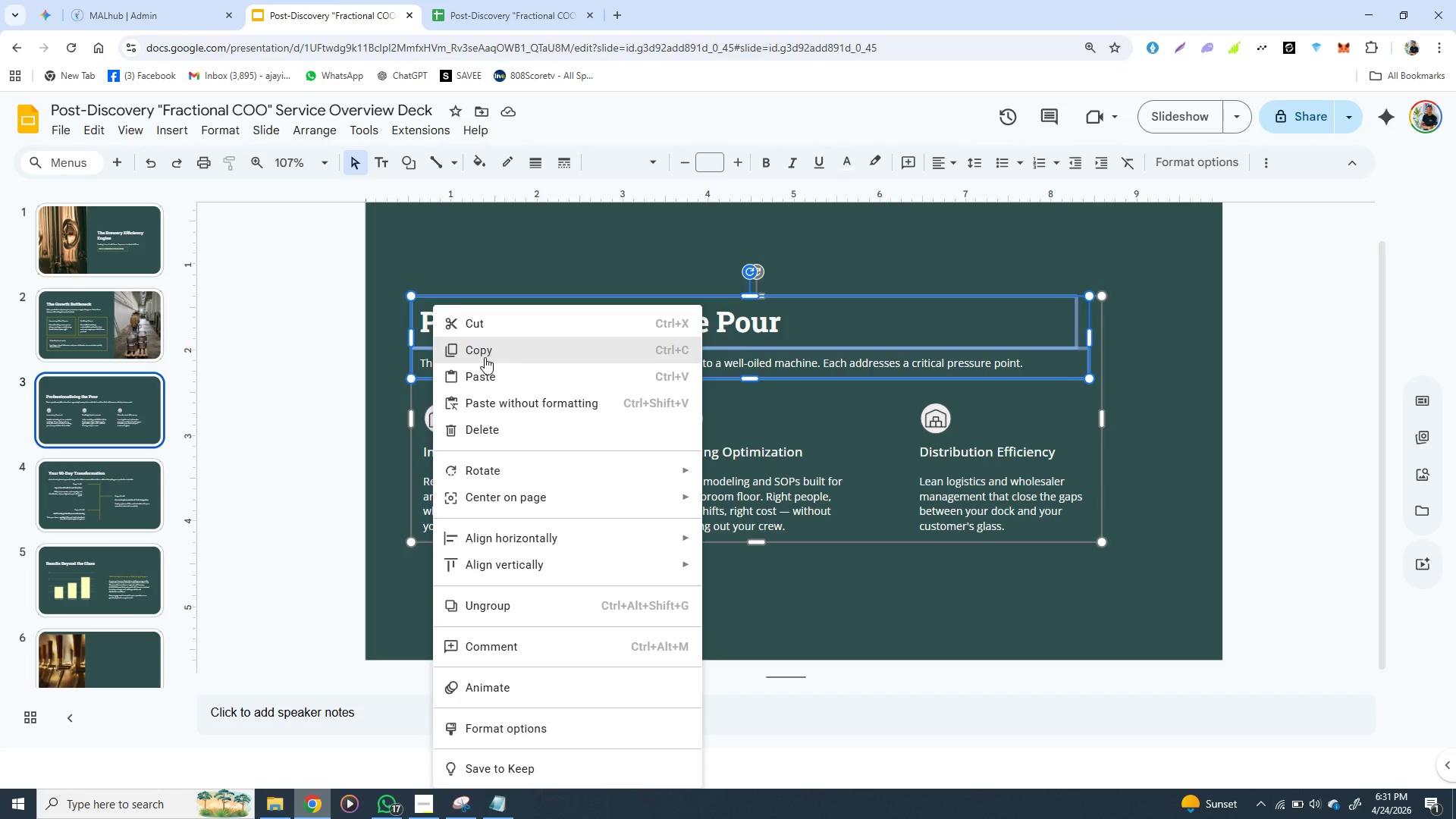 
left_click([485, 357])
 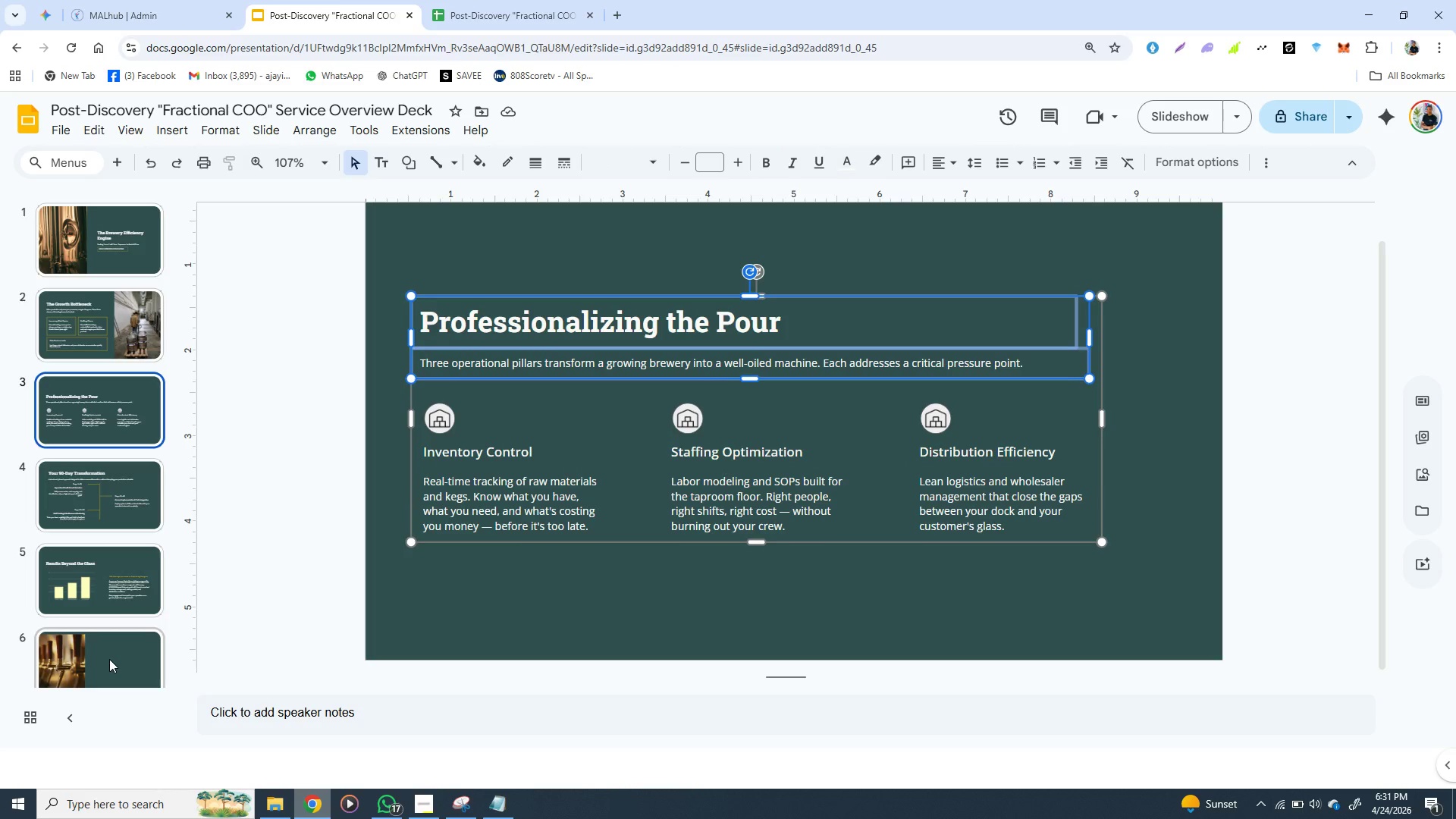 
left_click([109, 659])
 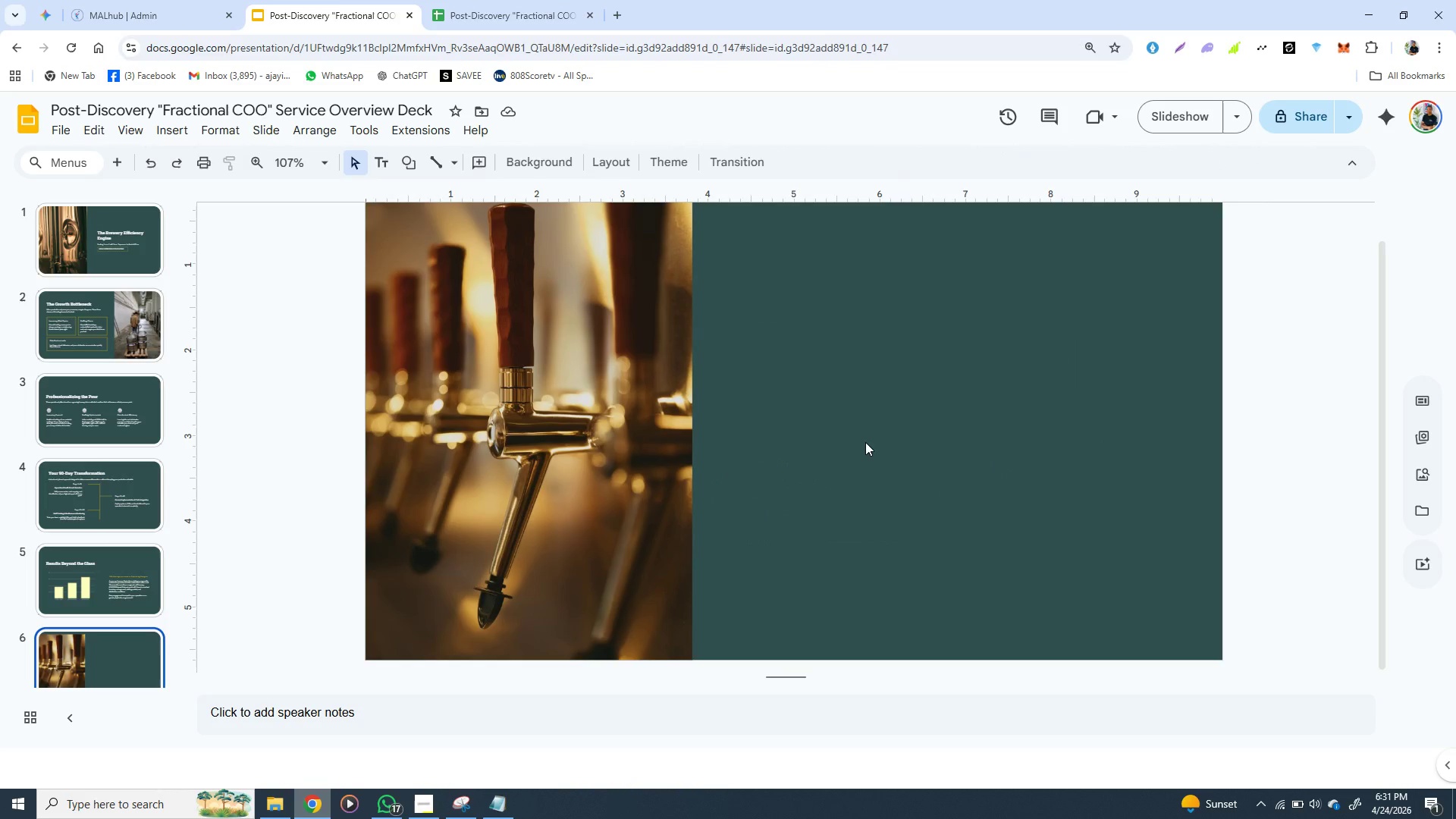 
key(Control+V)
 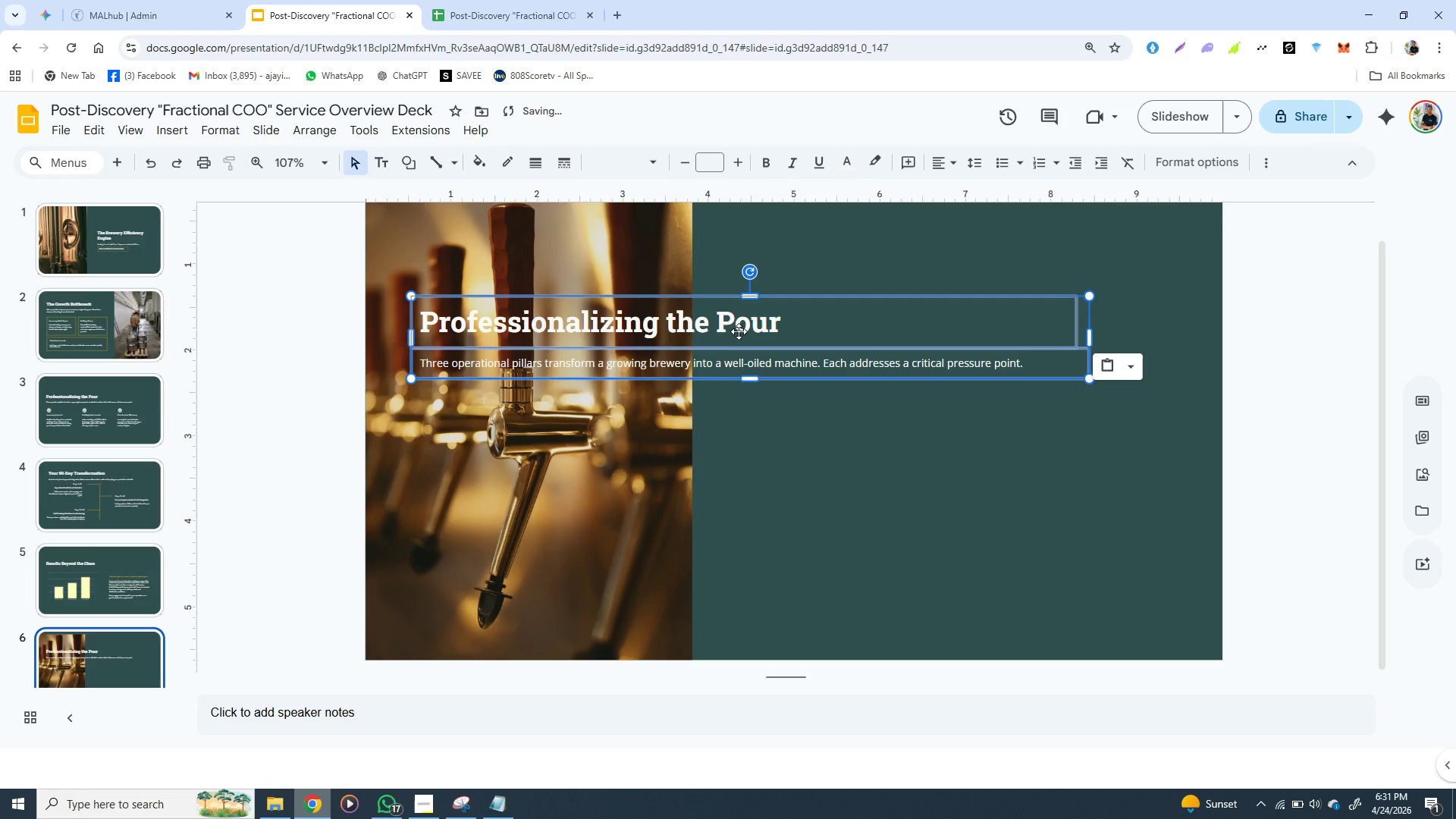 
left_click_drag(start_coordinate=[739, 331], to_coordinate=[947, 287])
 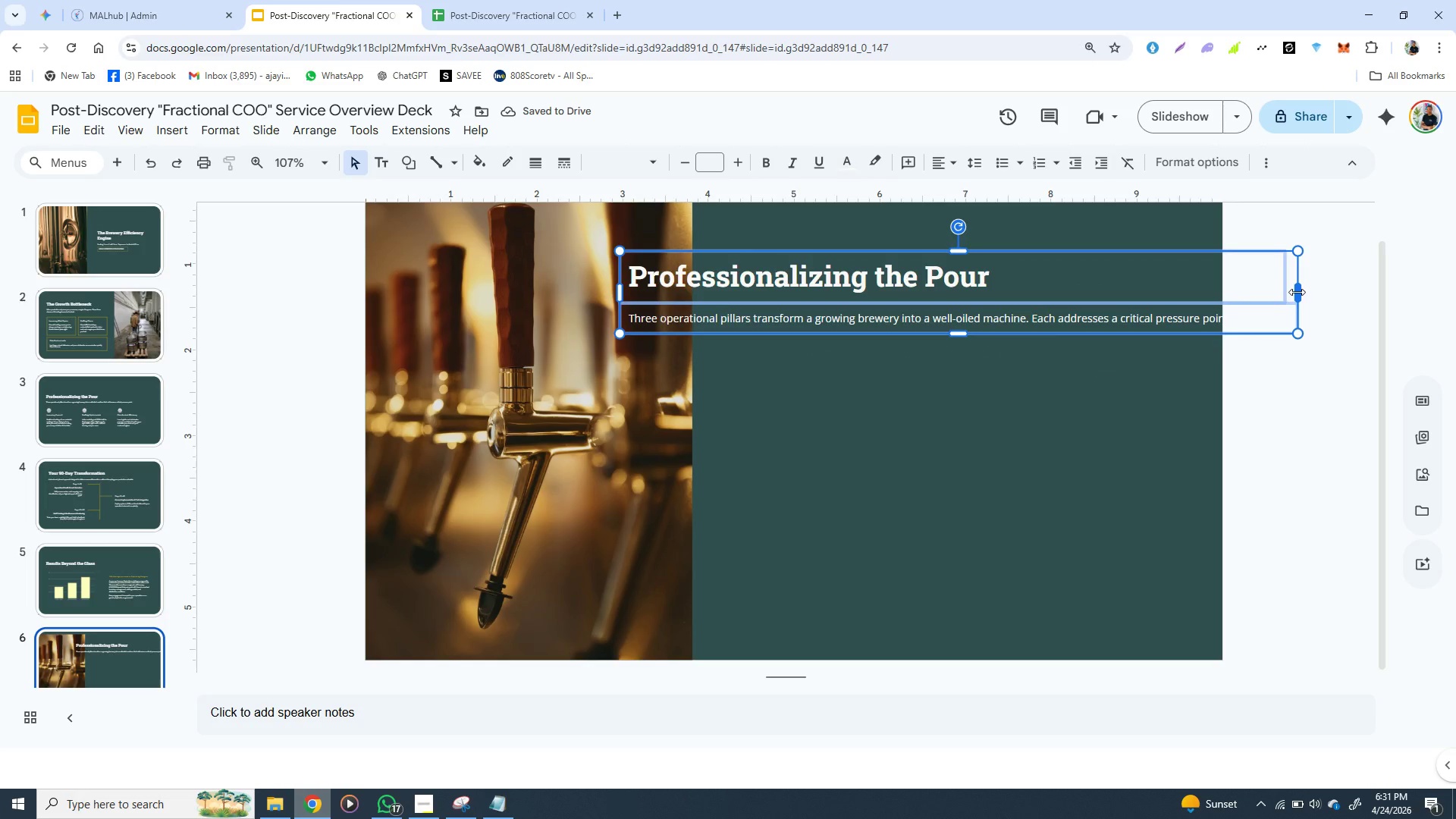 
left_click_drag(start_coordinate=[1300, 292], to_coordinate=[1006, 299])
 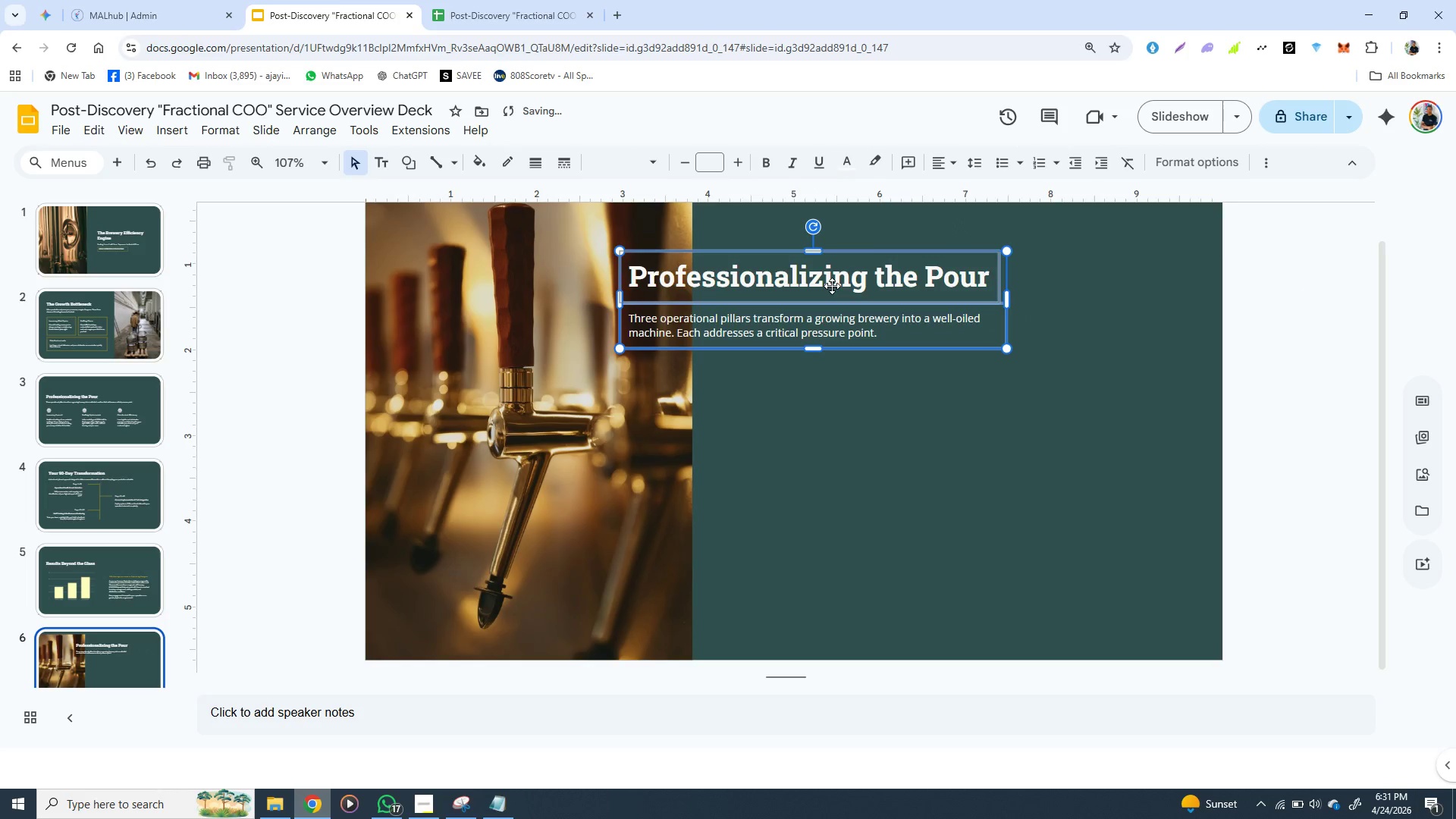 
left_click_drag(start_coordinate=[832, 286], to_coordinate=[964, 284])
 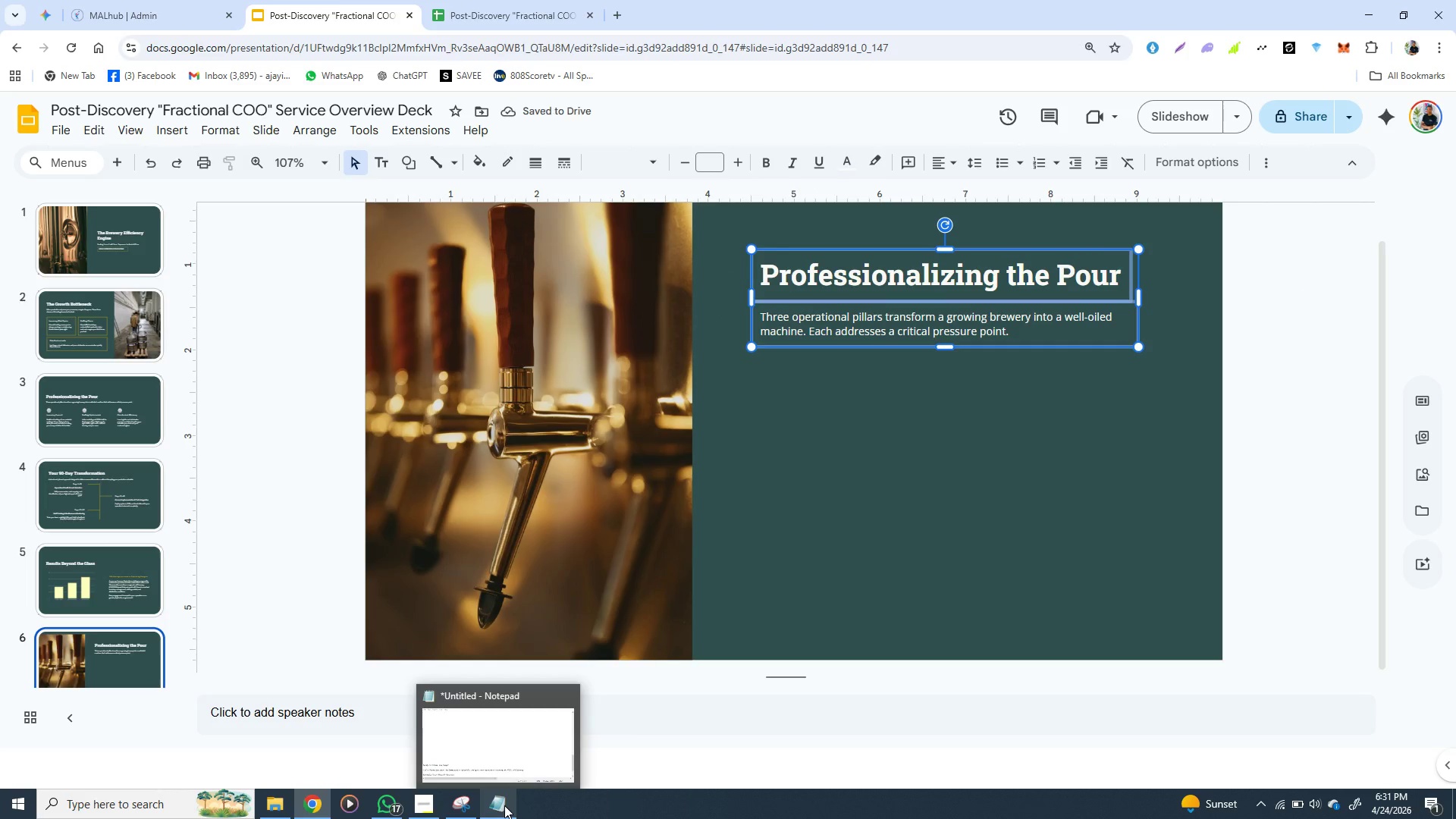 
left_click([504, 805])
 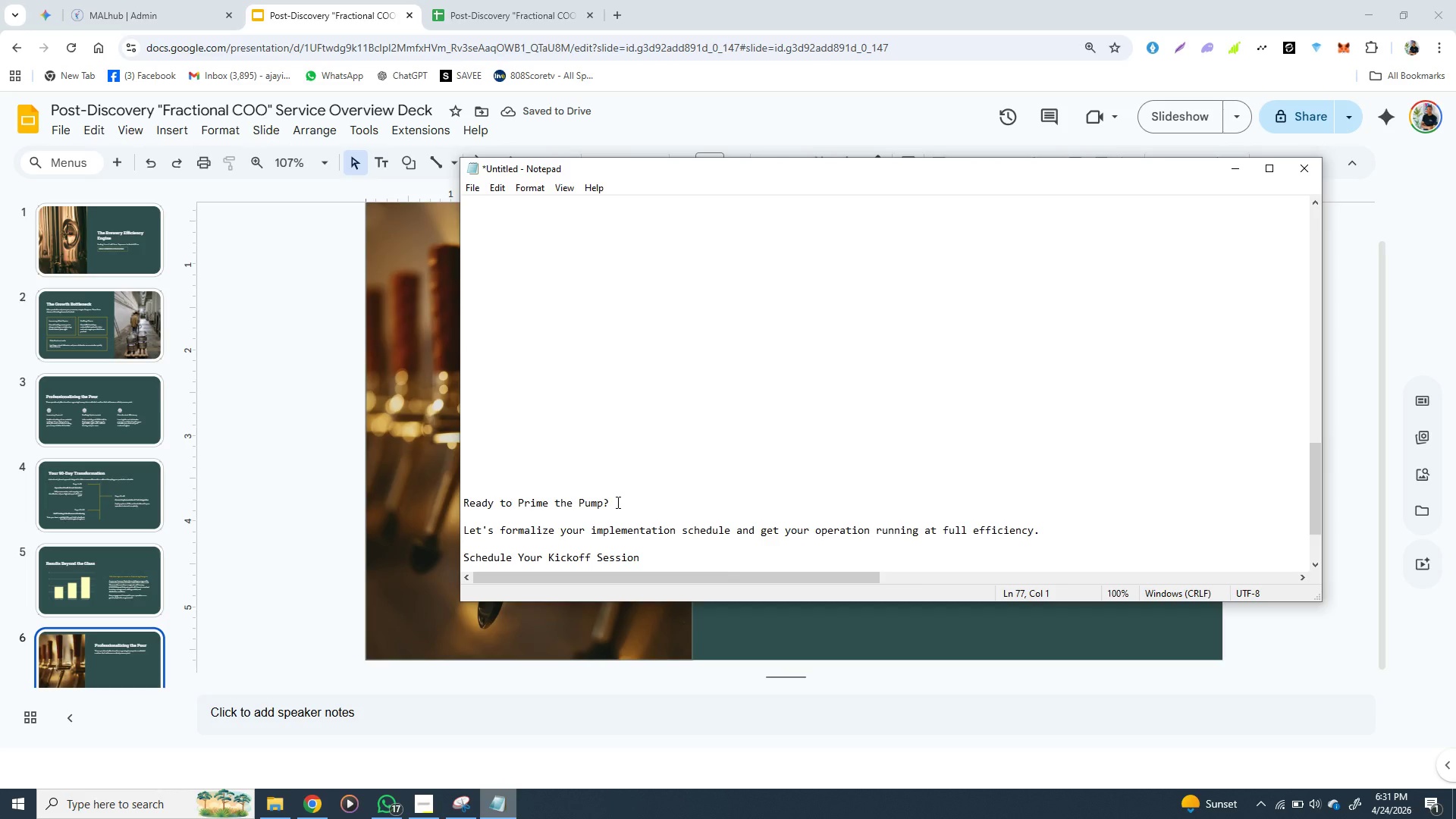 
left_click_drag(start_coordinate=[617, 502], to_coordinate=[466, 504])
 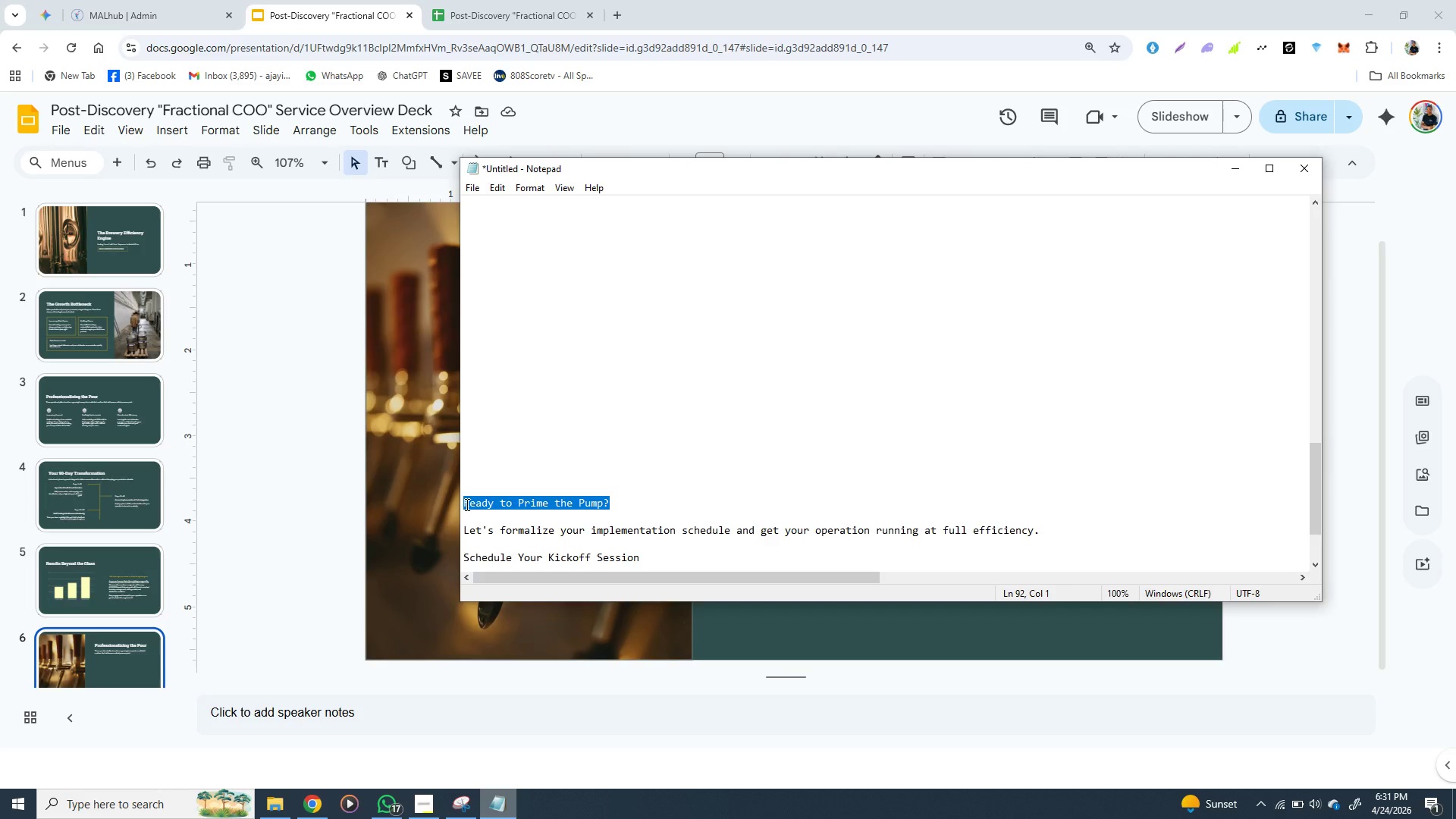 
key(Control+X)
 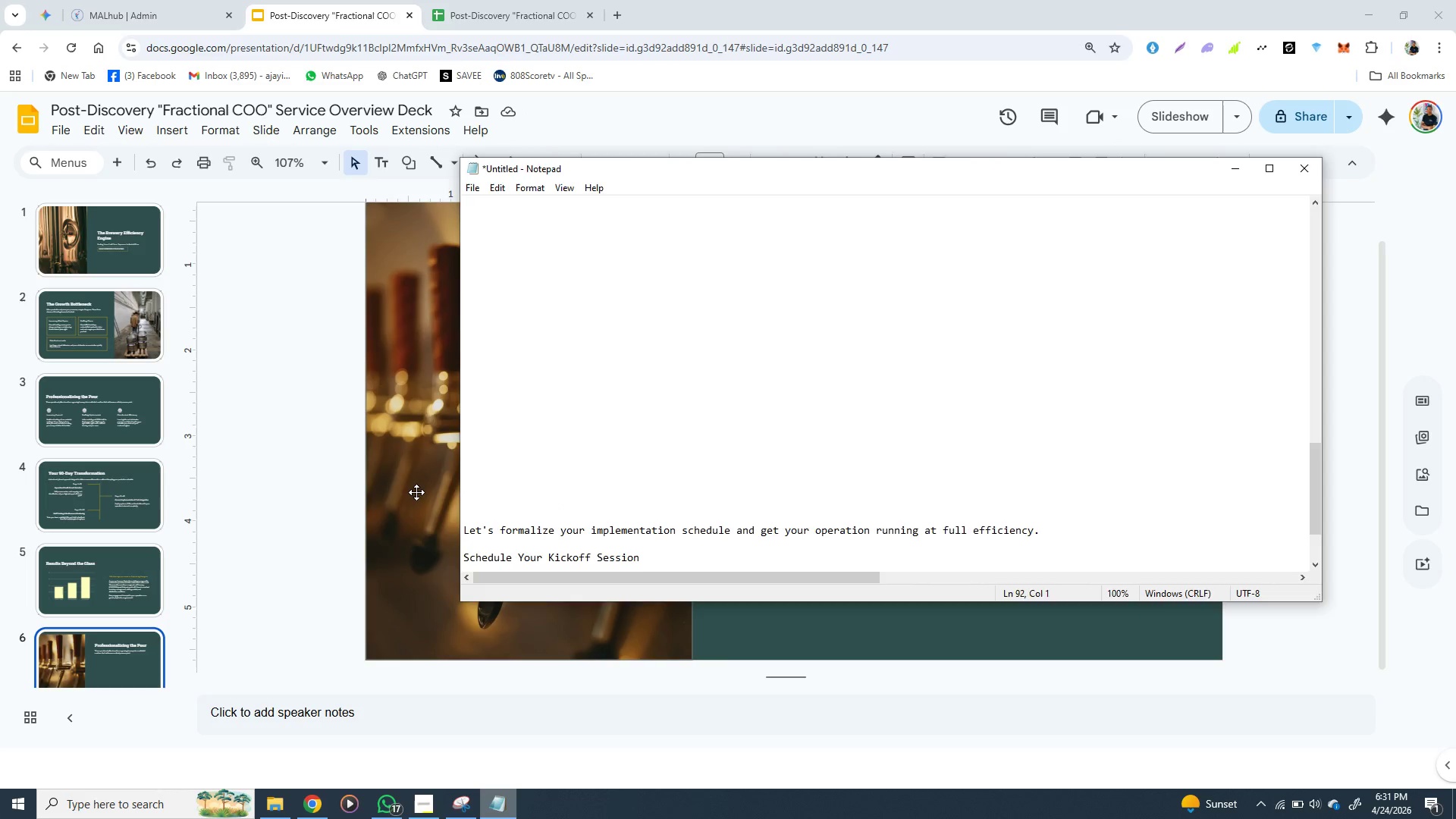 
left_click([414, 492])
 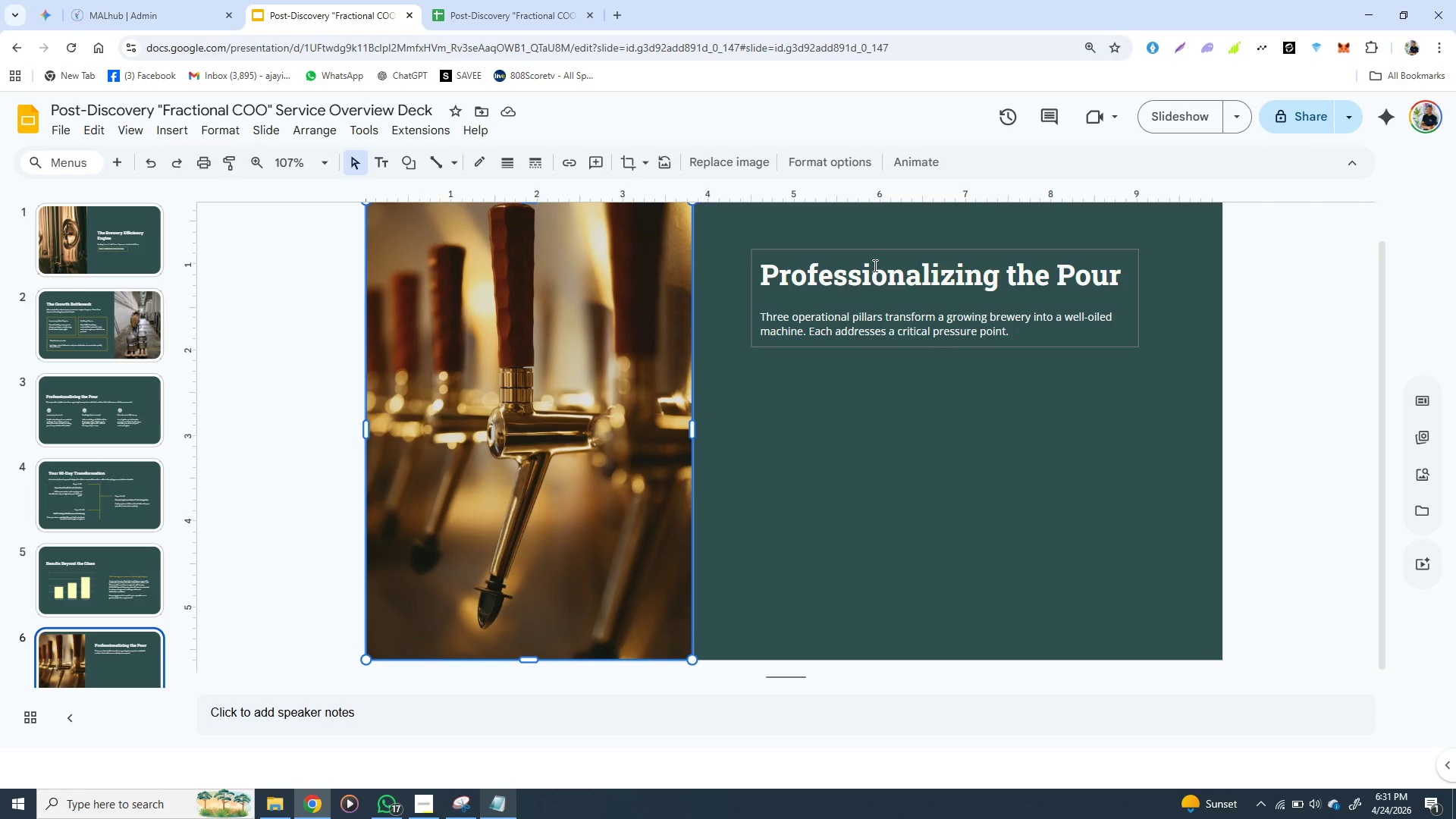 
double_click([874, 265])
 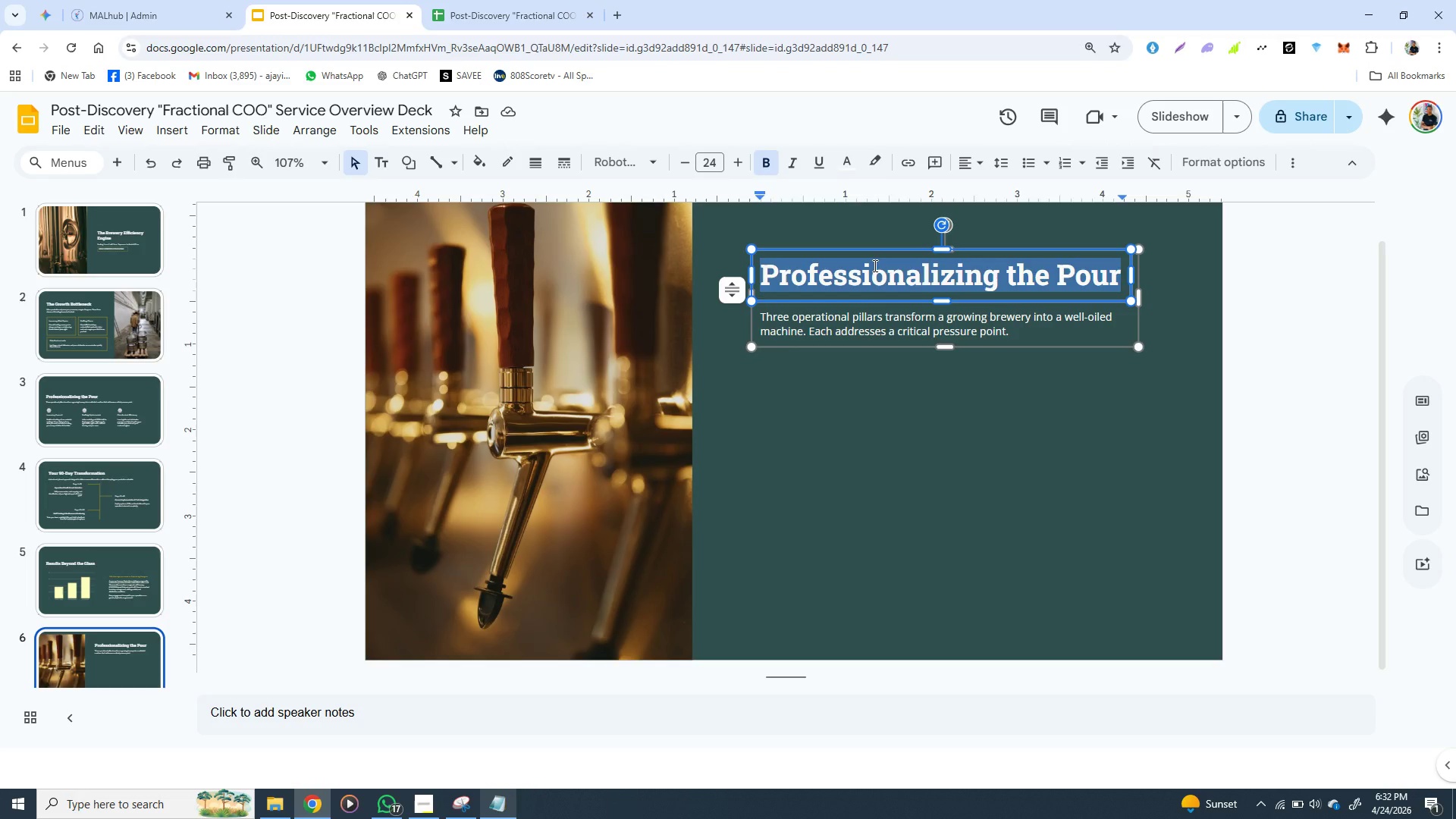 
triple_click([874, 265])
 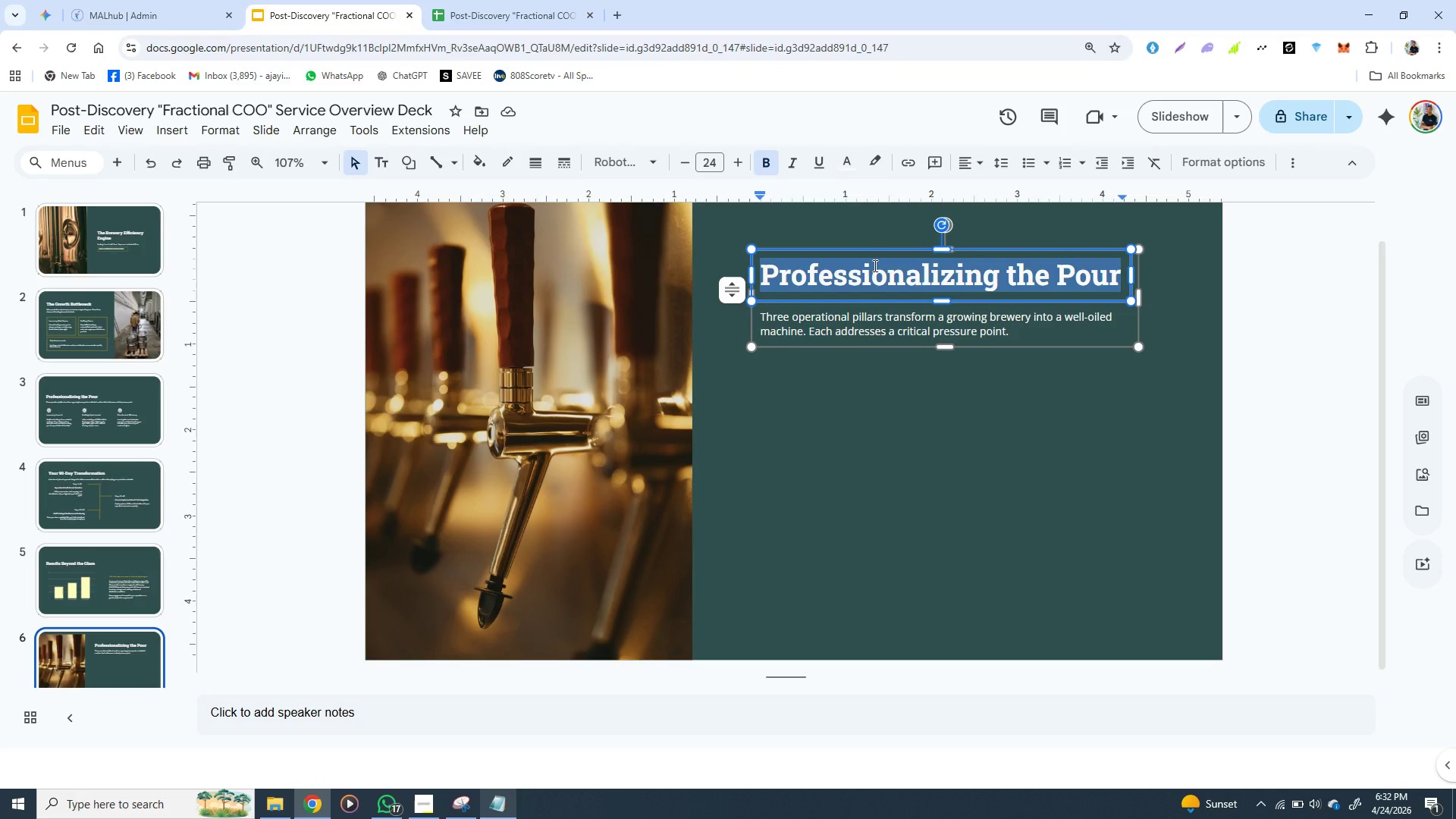 
key(Control+V)
 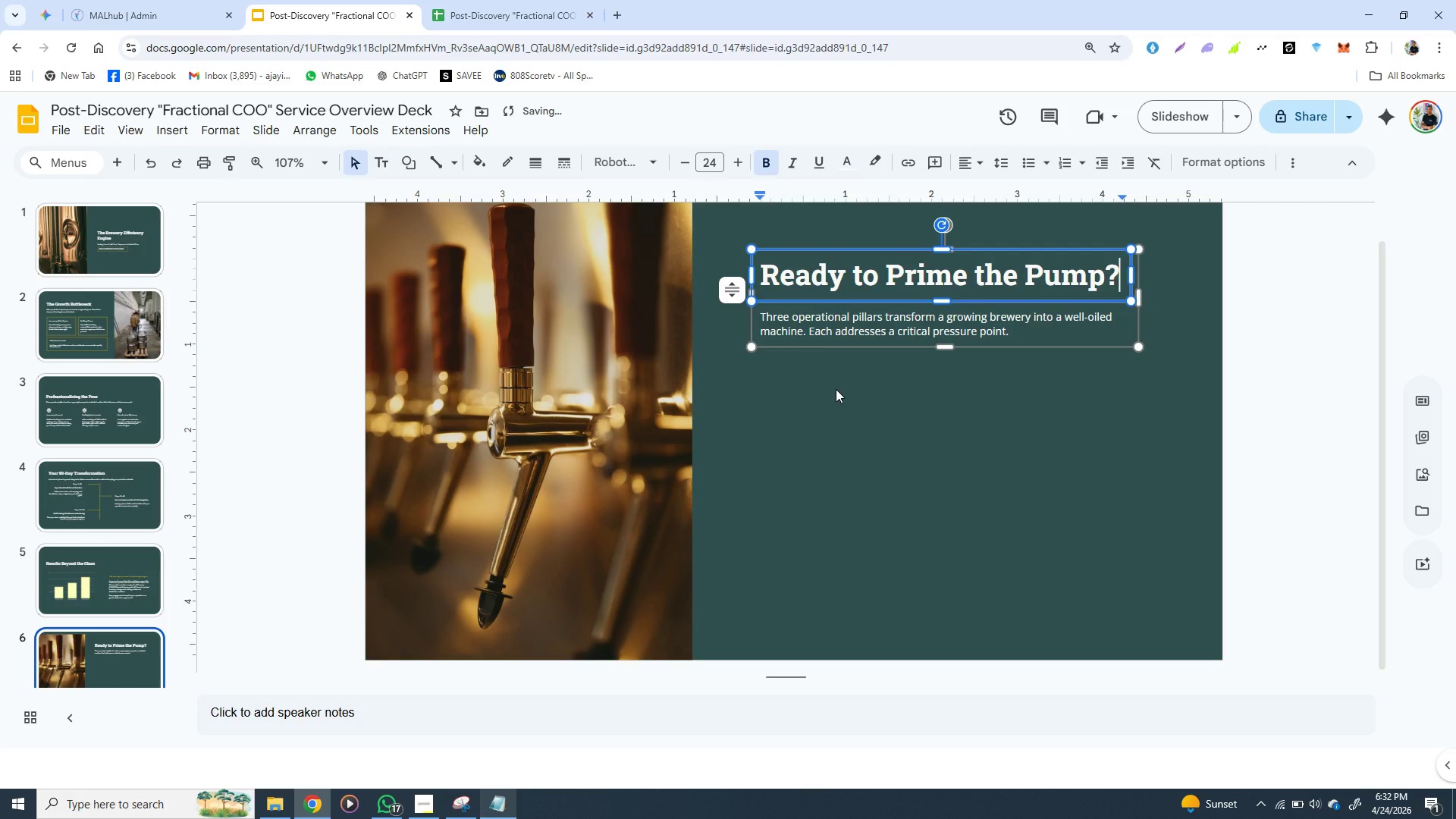 
left_click([836, 389])
 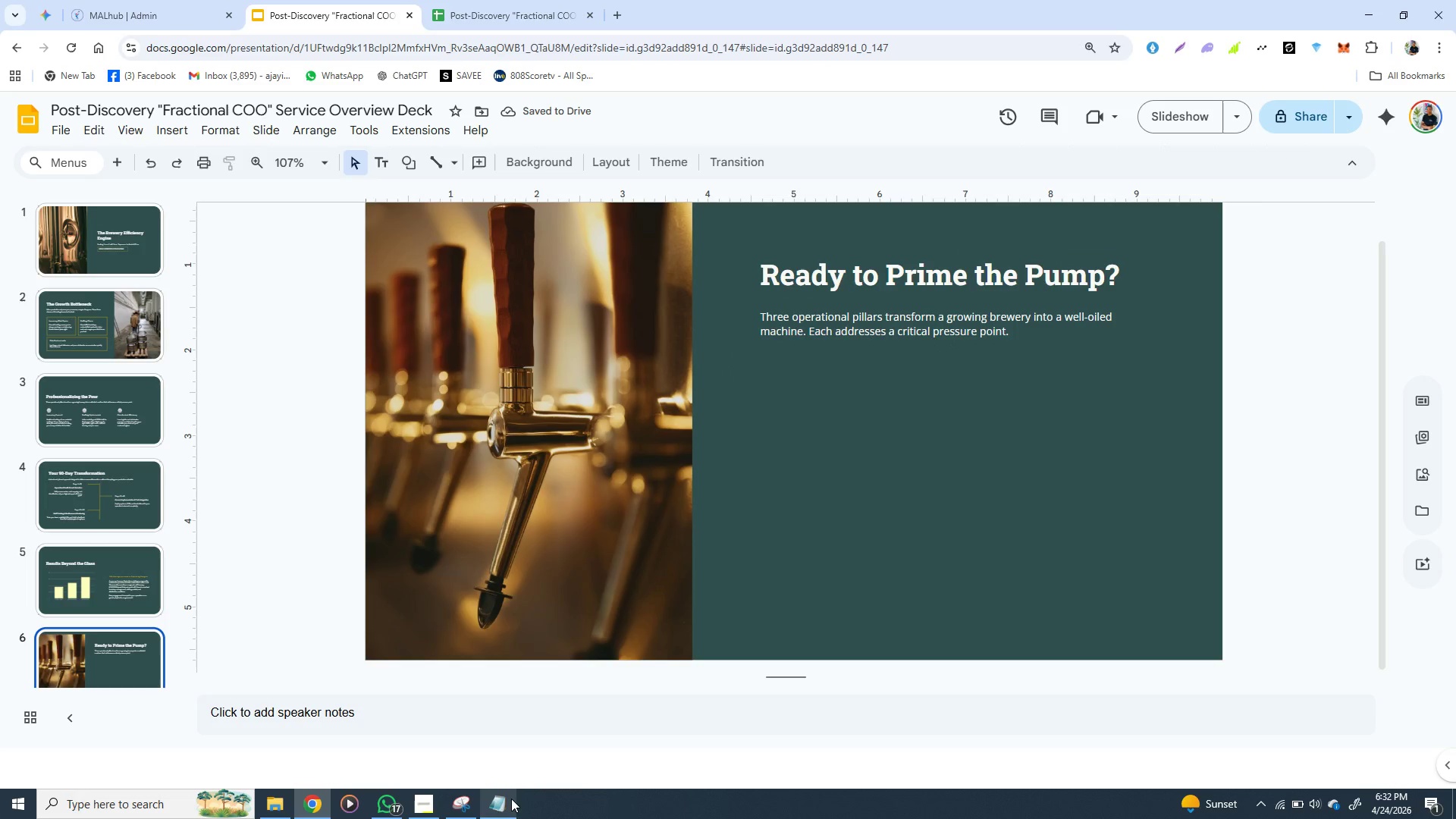 
left_click([511, 799])
 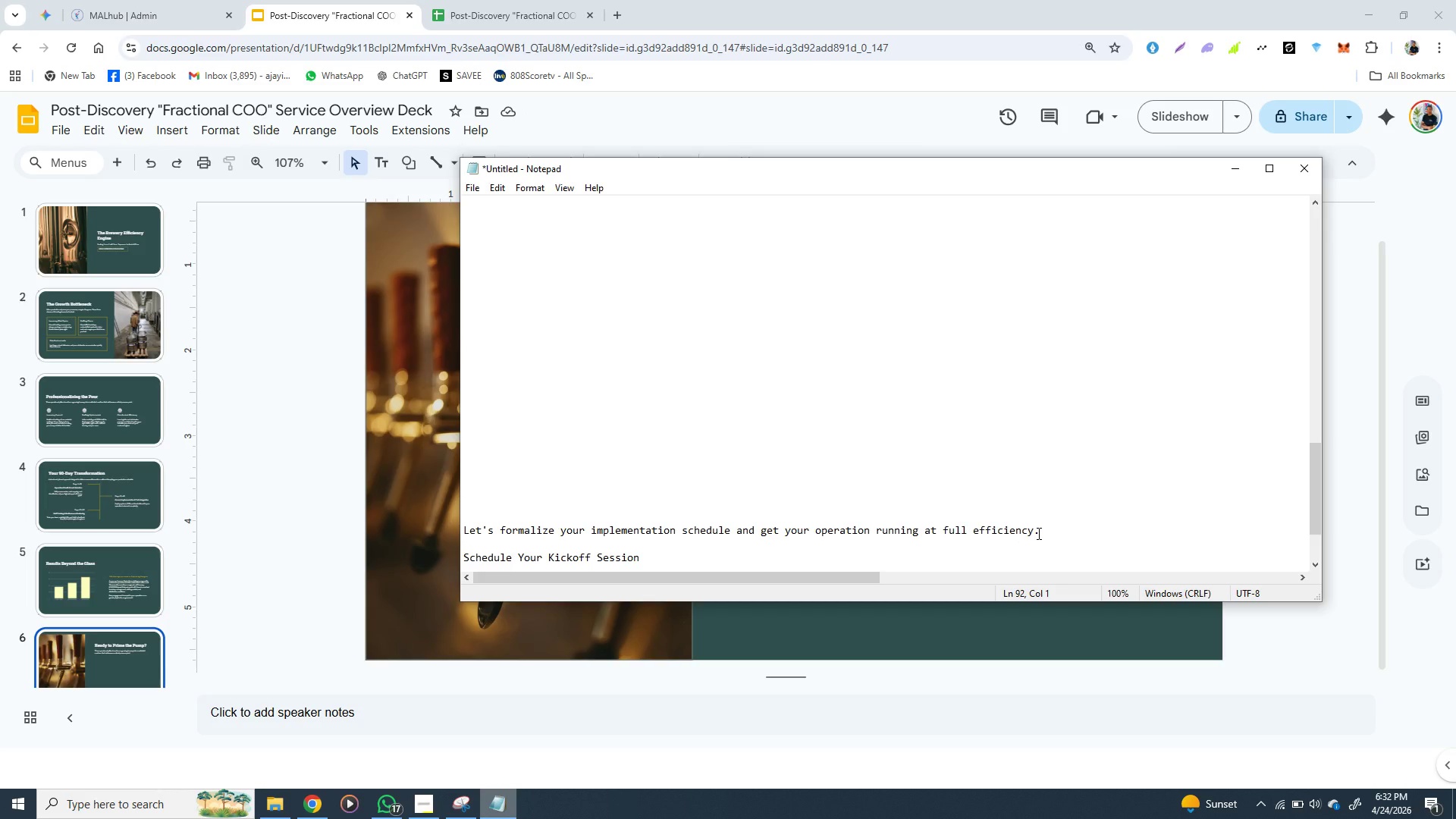 
wait(5.58)
 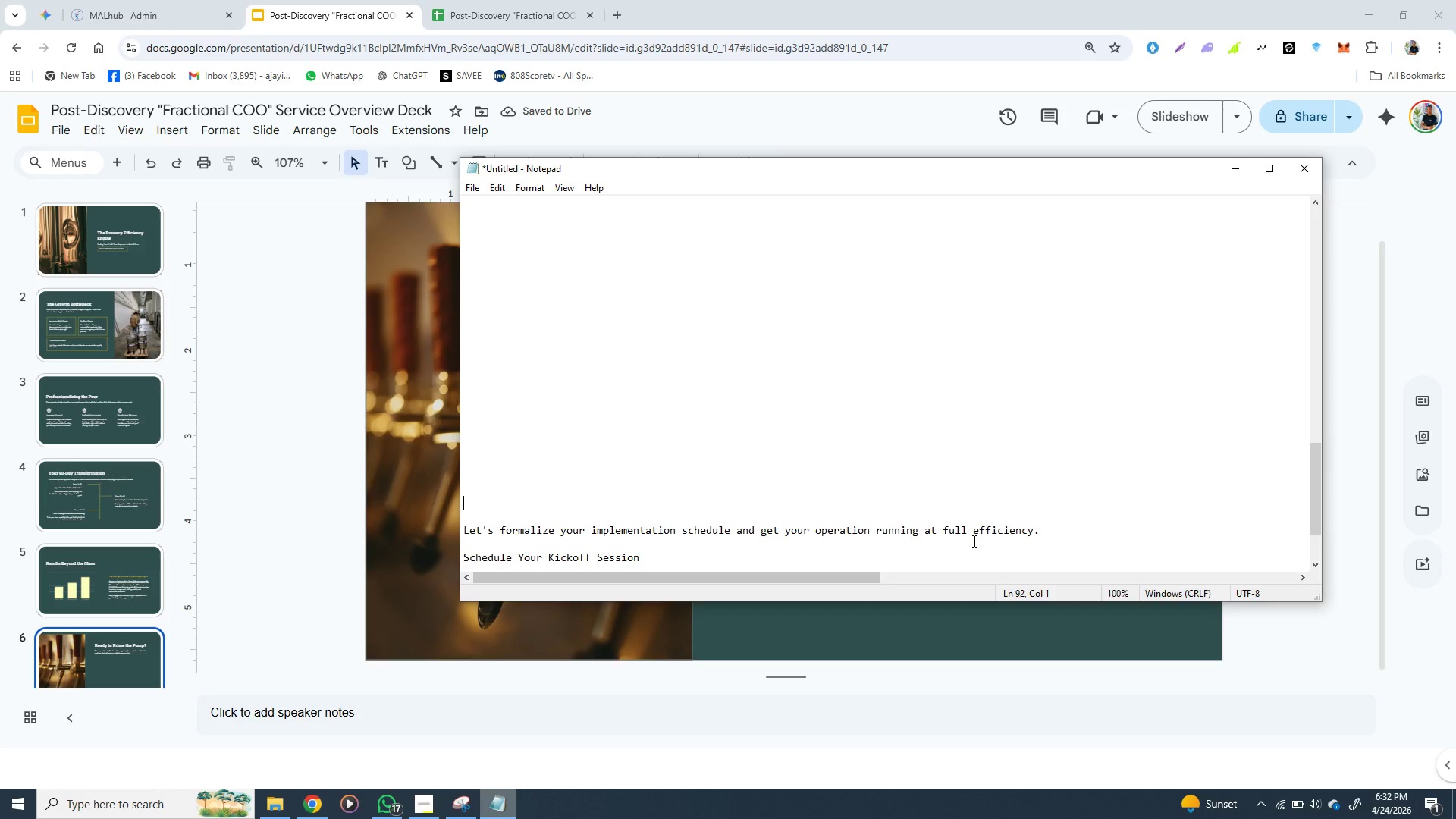 
left_click_drag(start_coordinate=[1037, 533], to_coordinate=[463, 535])
 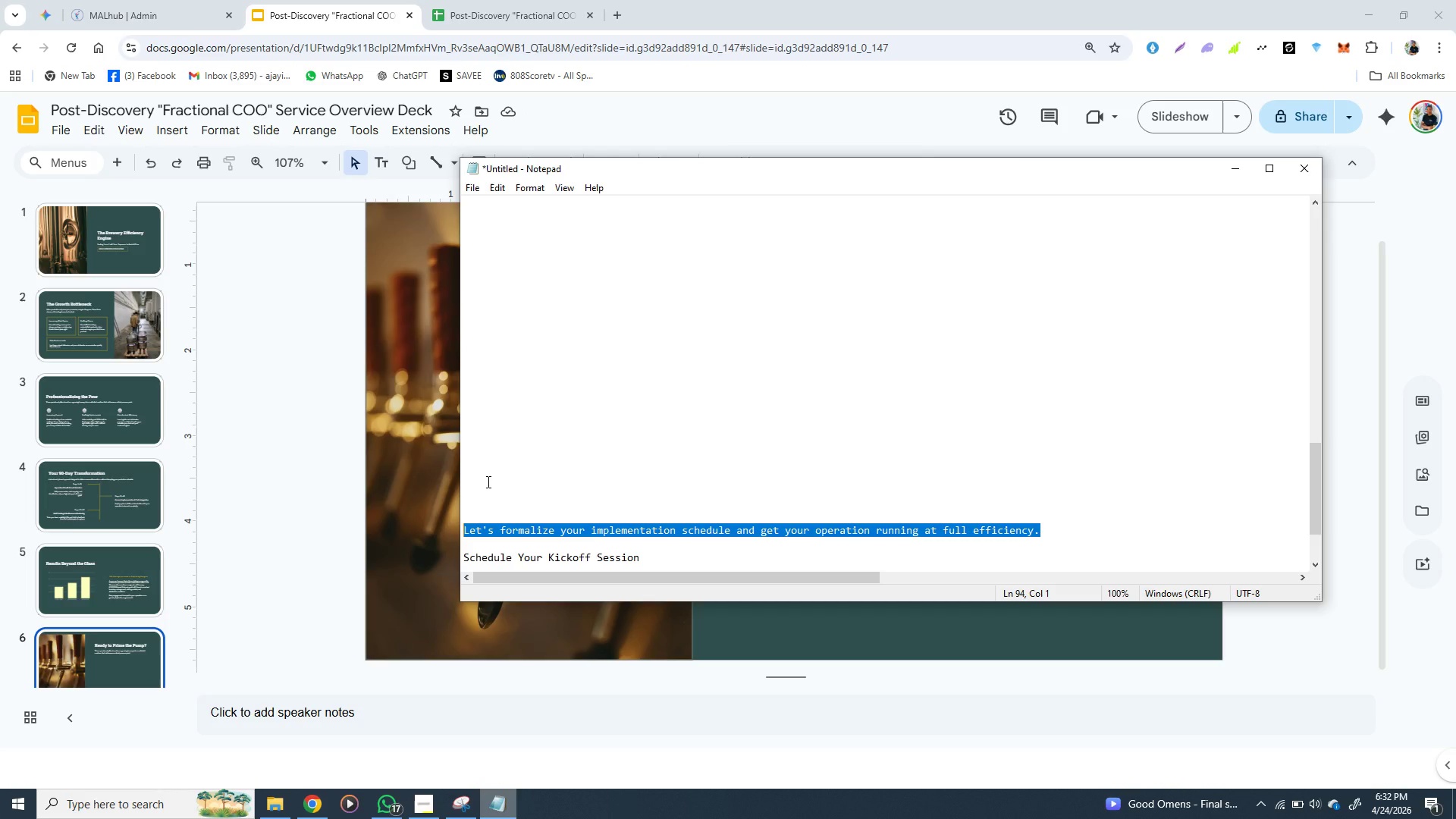 
key(Control+X)
 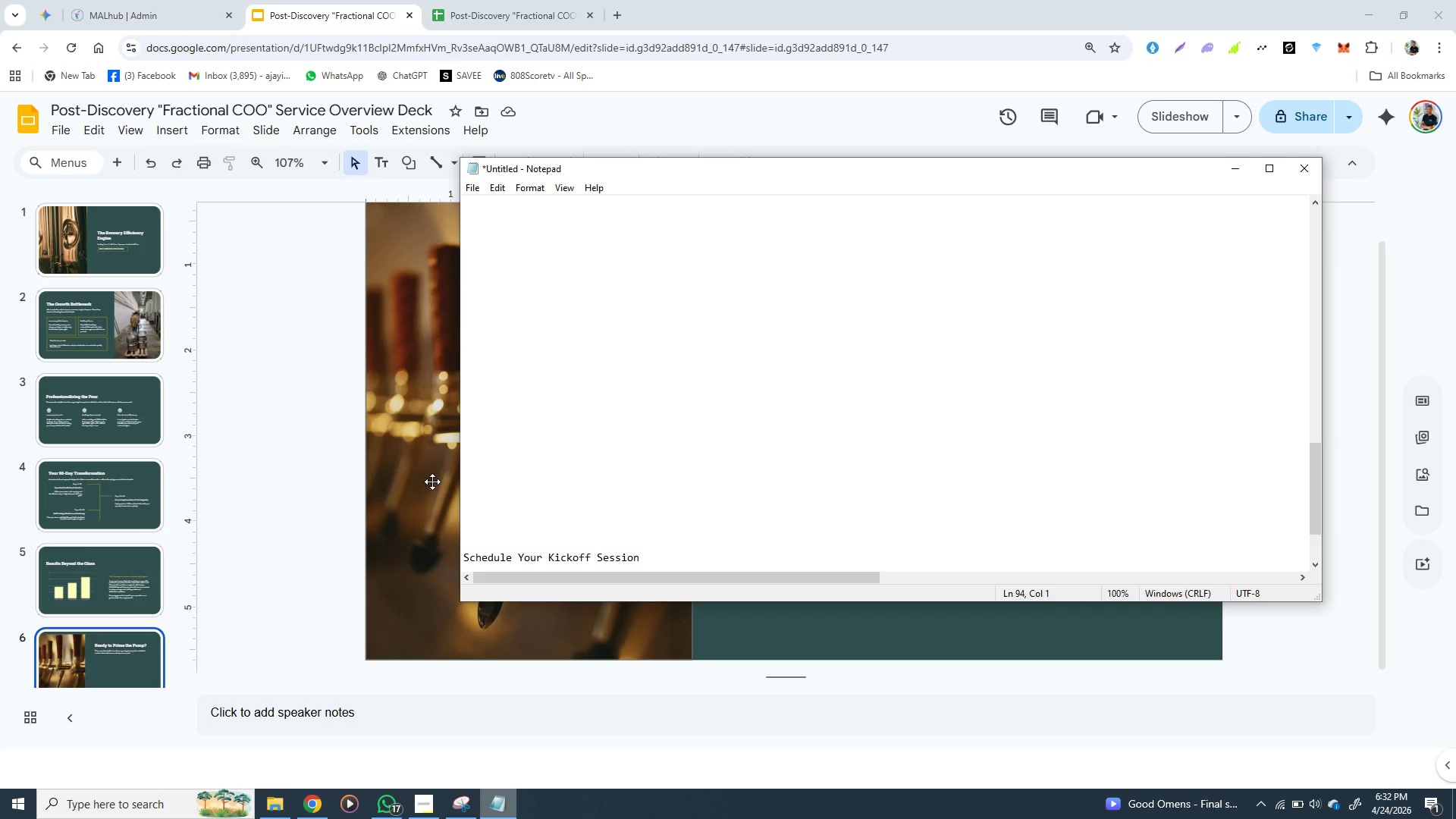 
left_click([432, 482])
 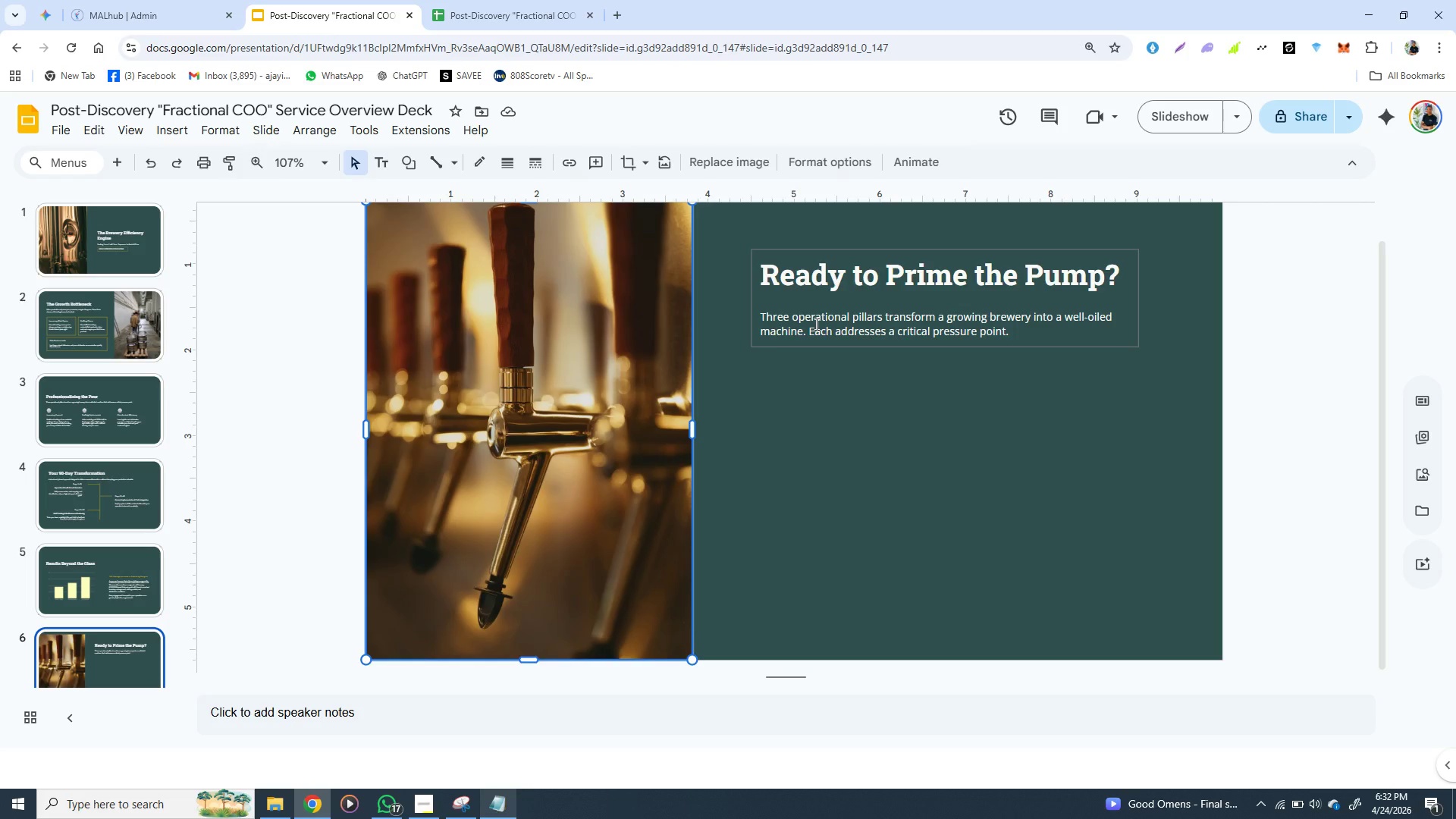 
double_click([815, 322])
 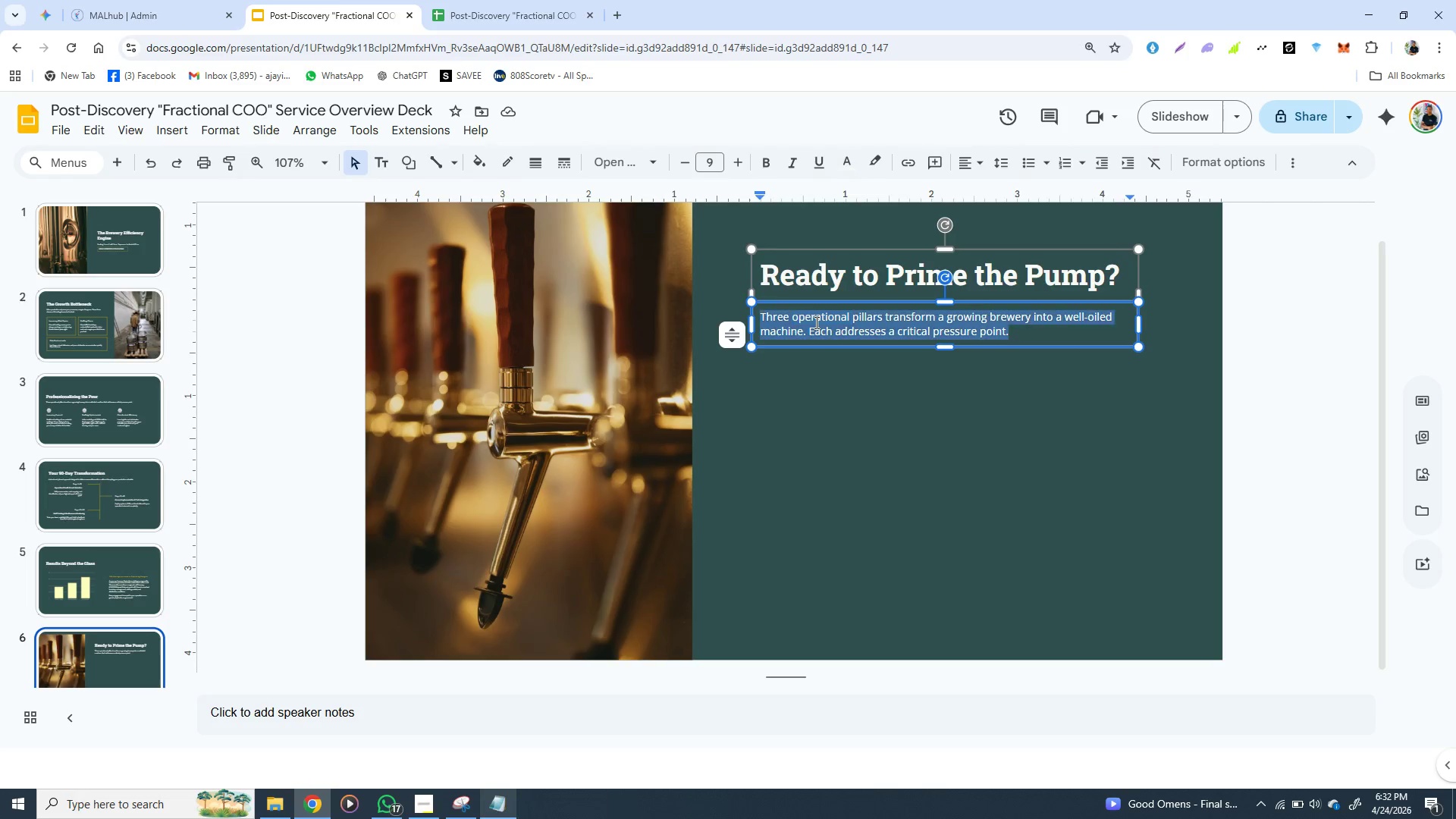 
triple_click([815, 322])
 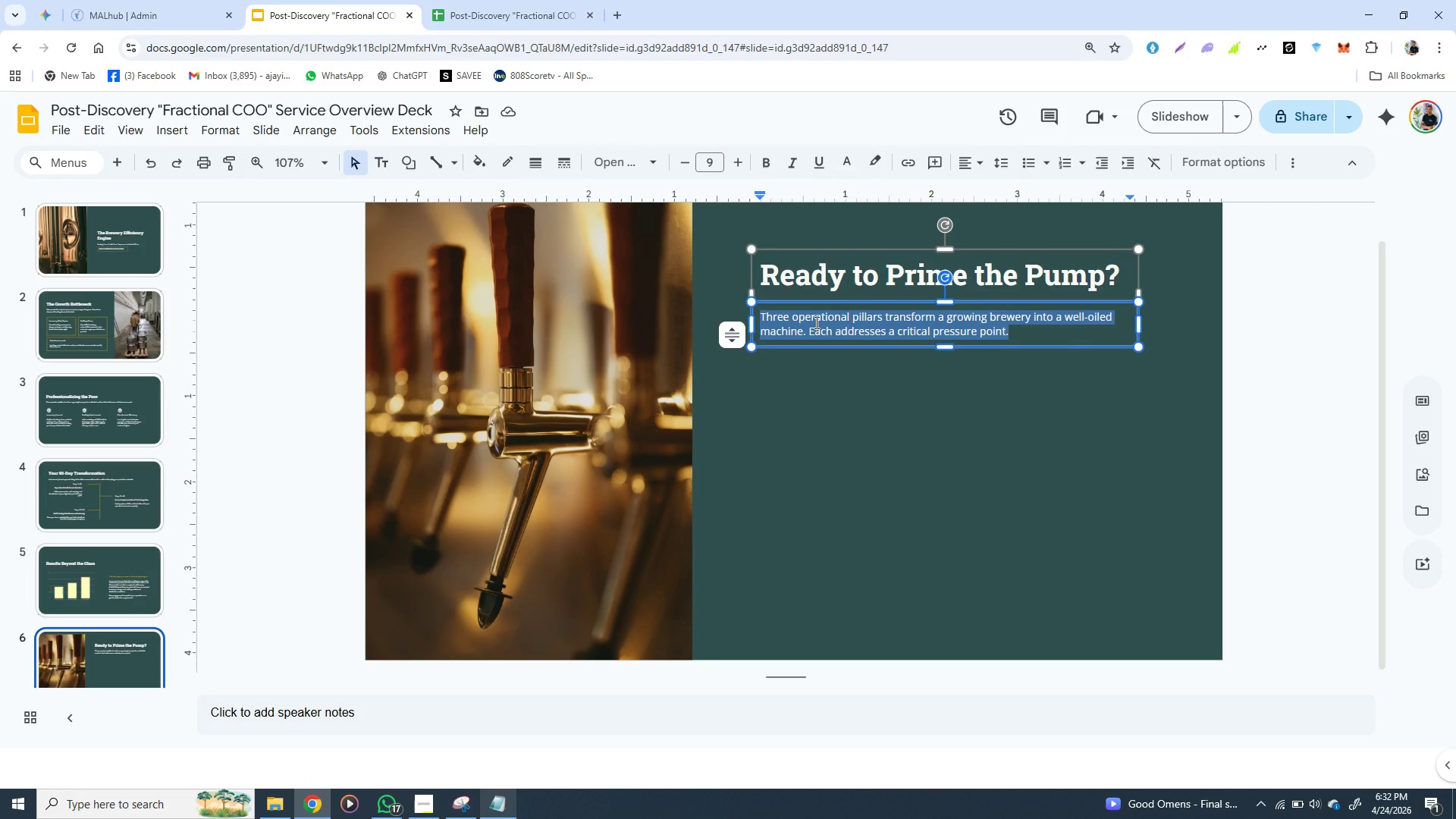 
key(Control+V)
 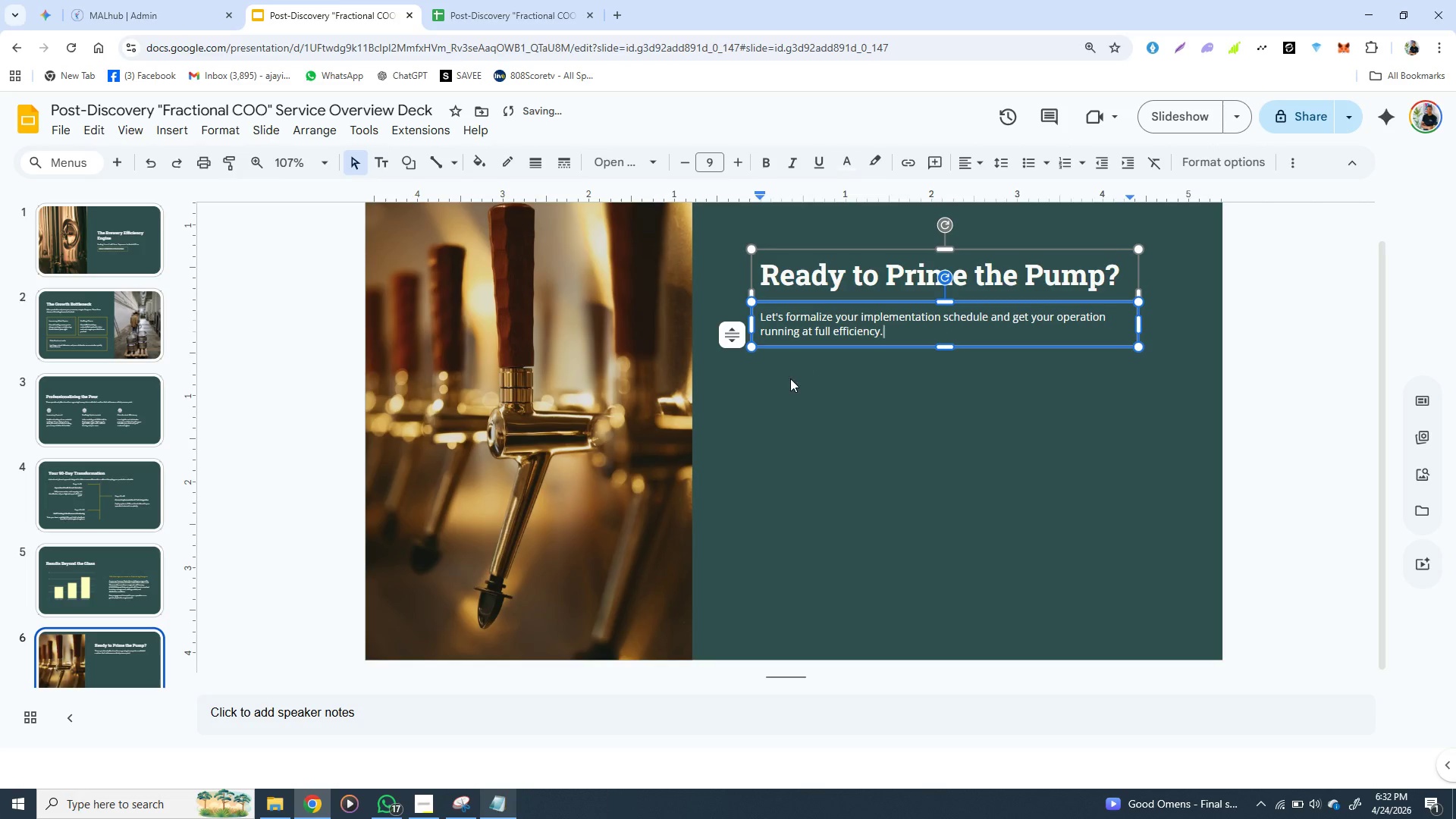 
left_click([790, 378])
 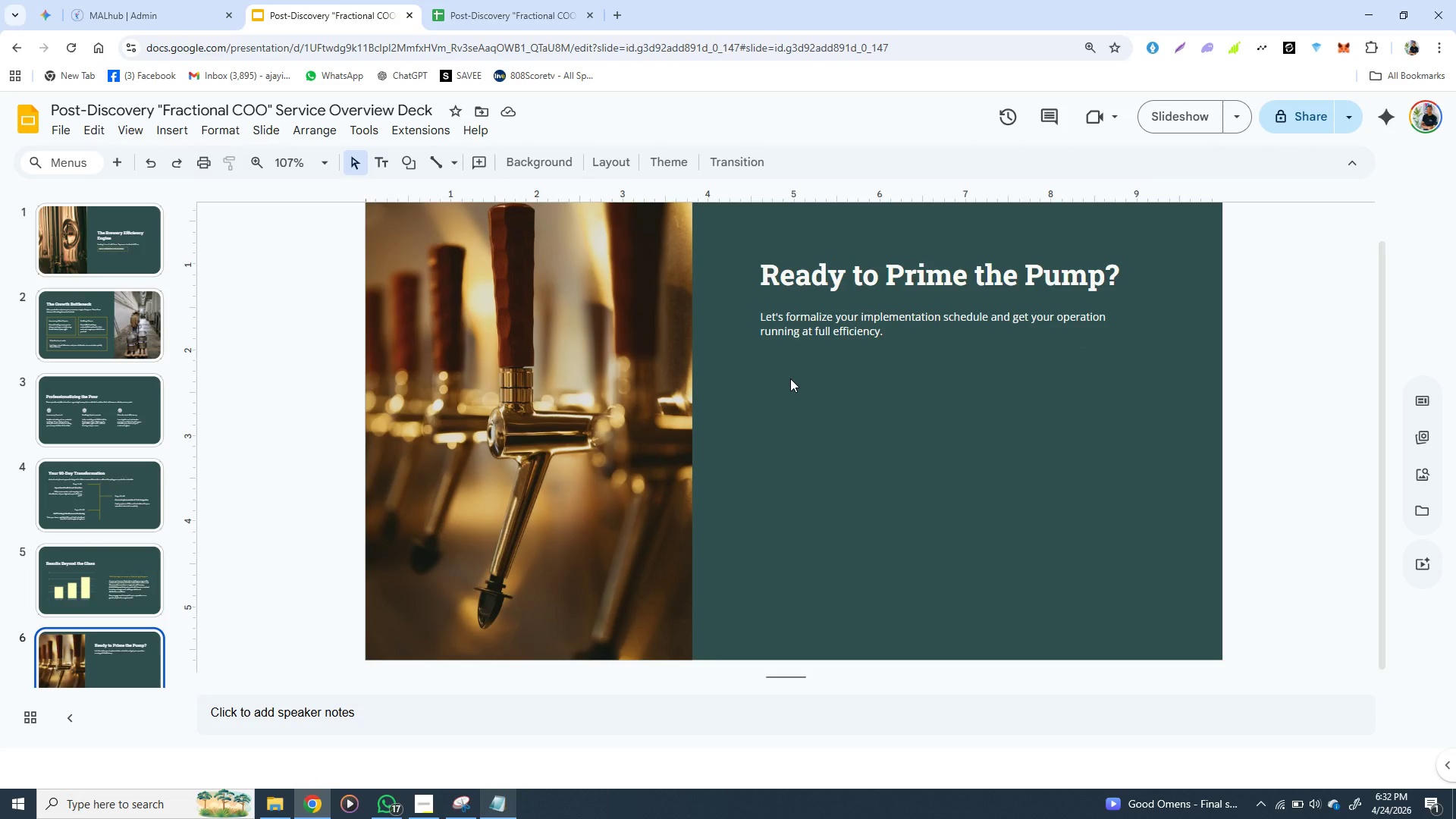 
wait(7.08)
 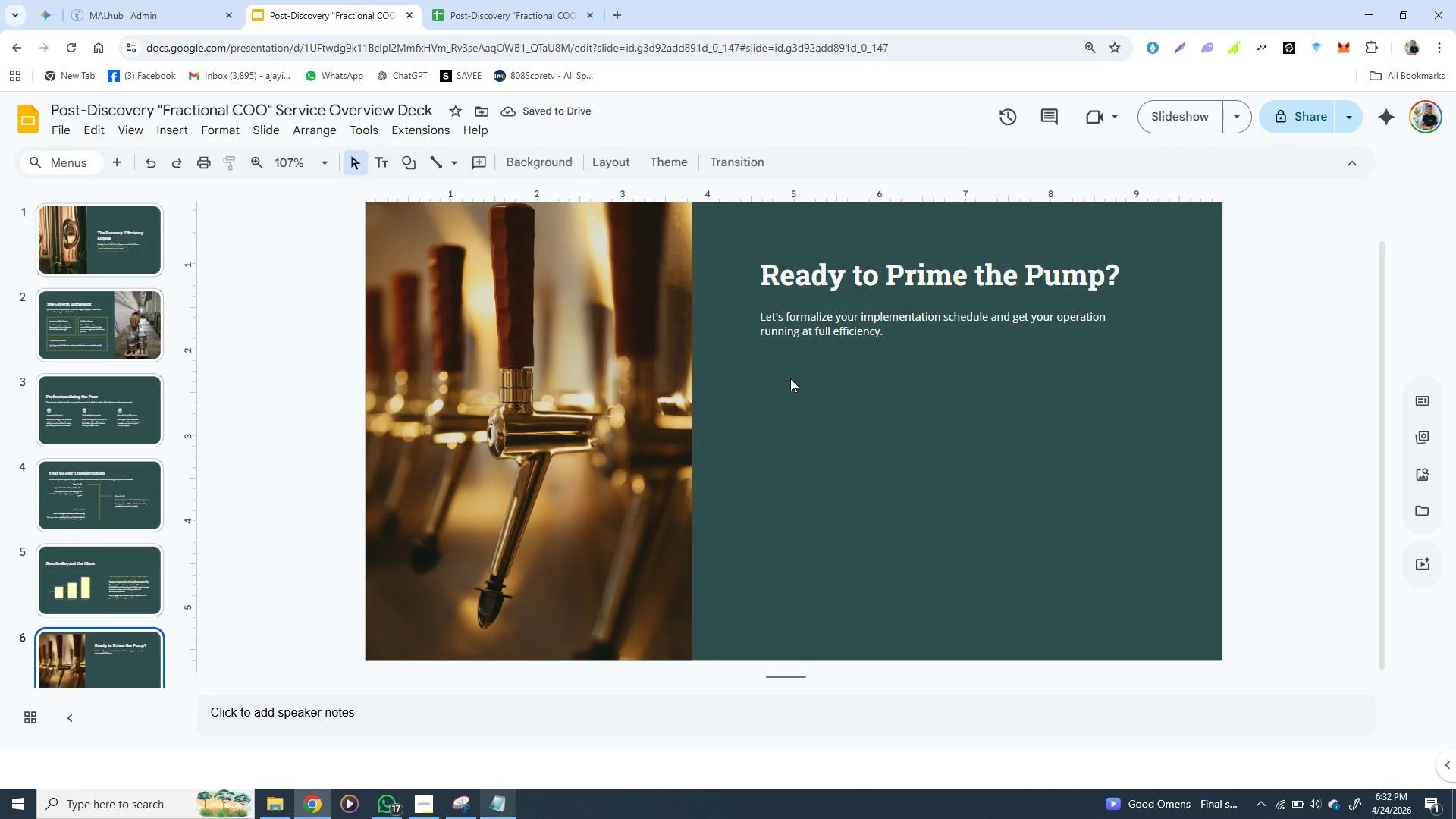 
left_click([140, 495])
 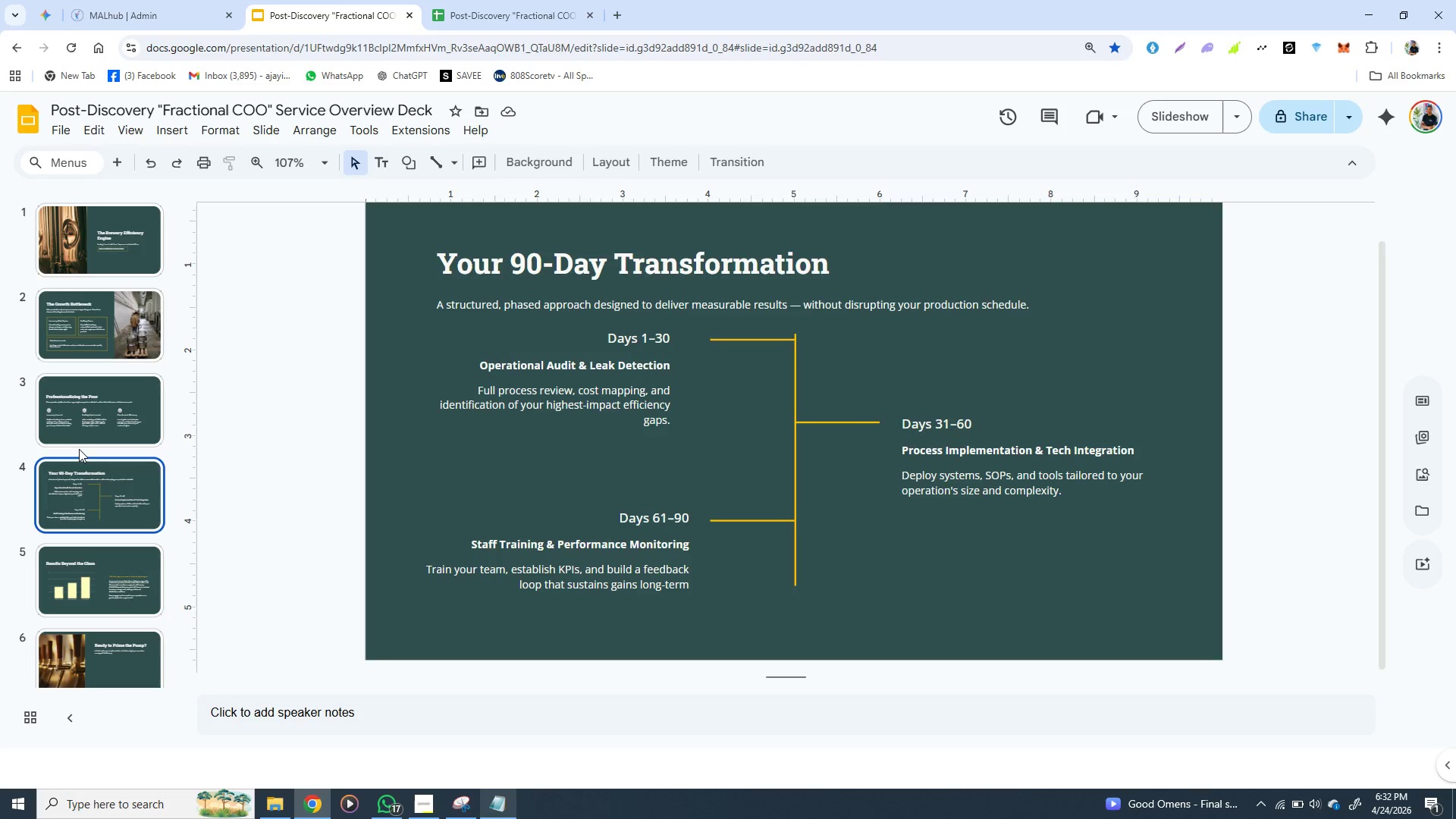 
left_click([109, 419])
 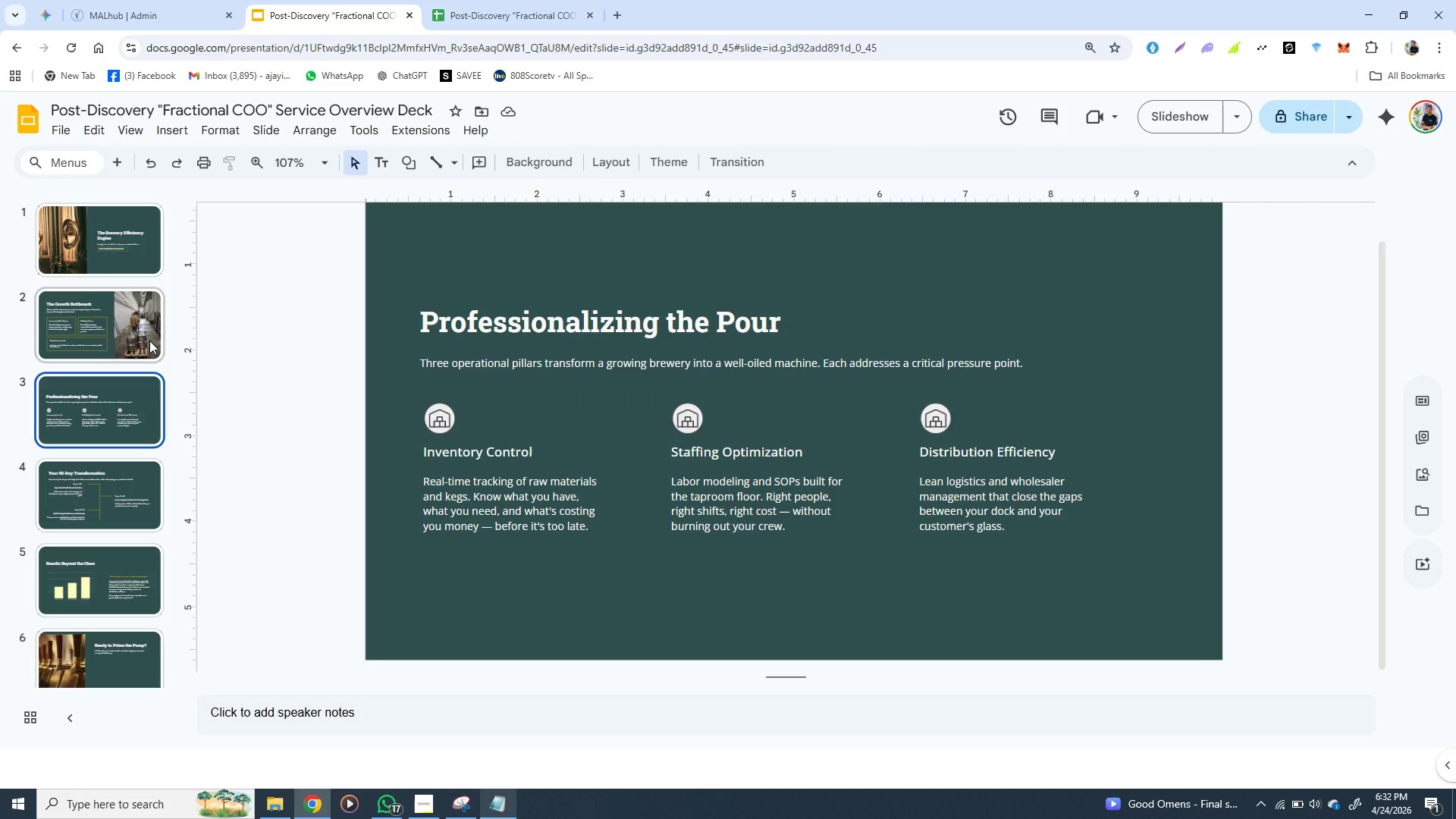 
left_click([116, 331])
 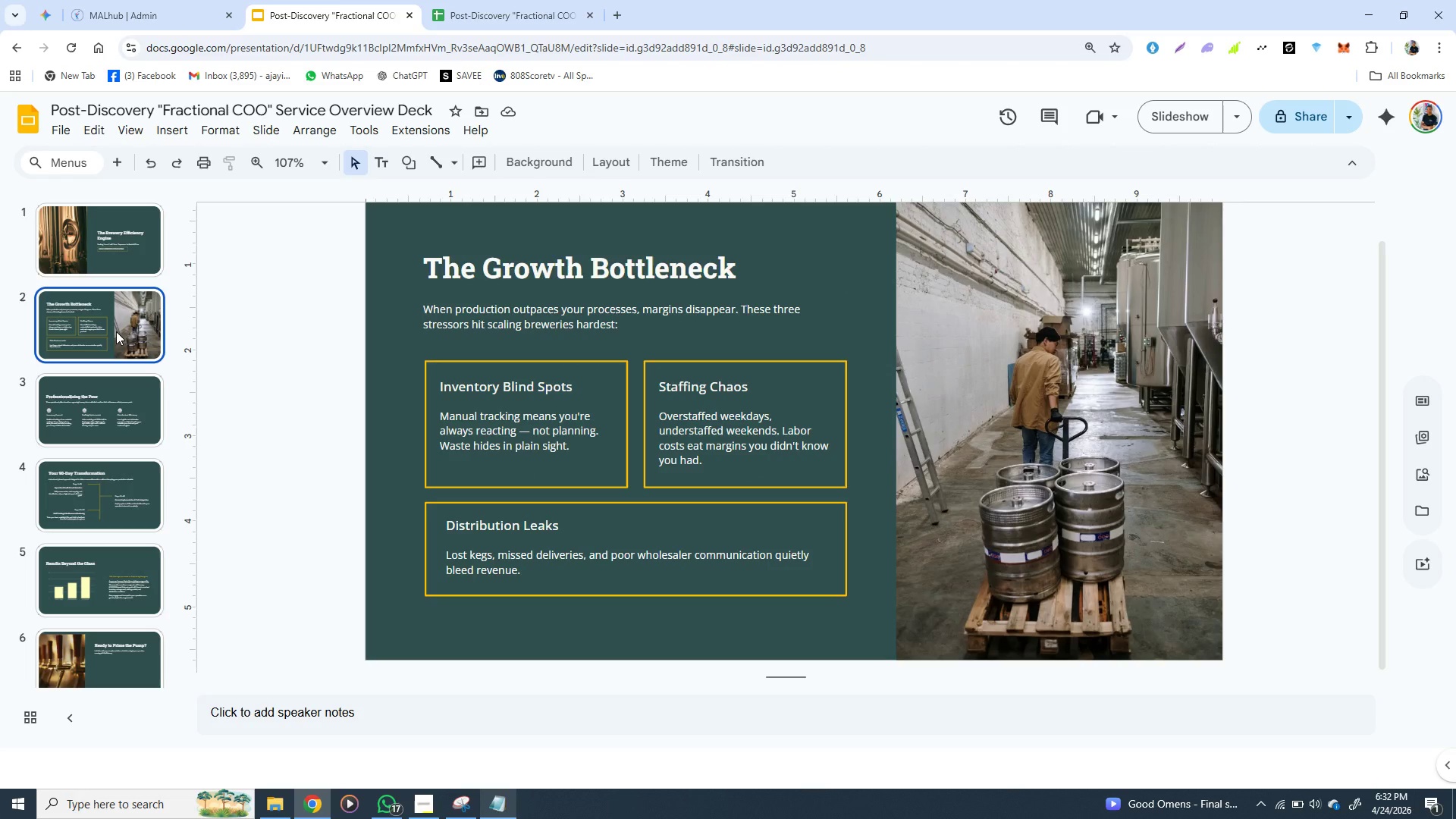 
wait(9.3)
 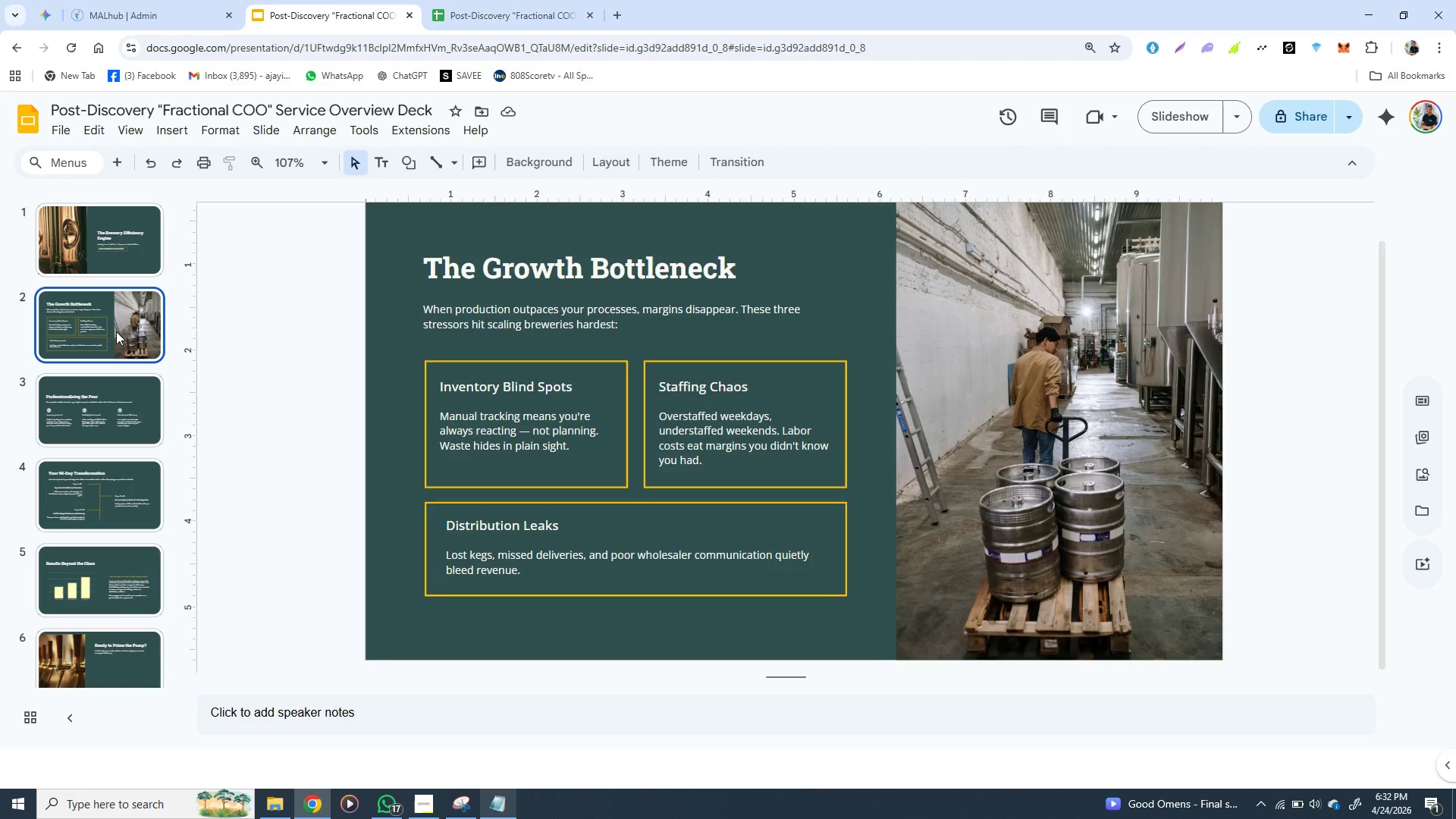 
left_click([100, 599])
 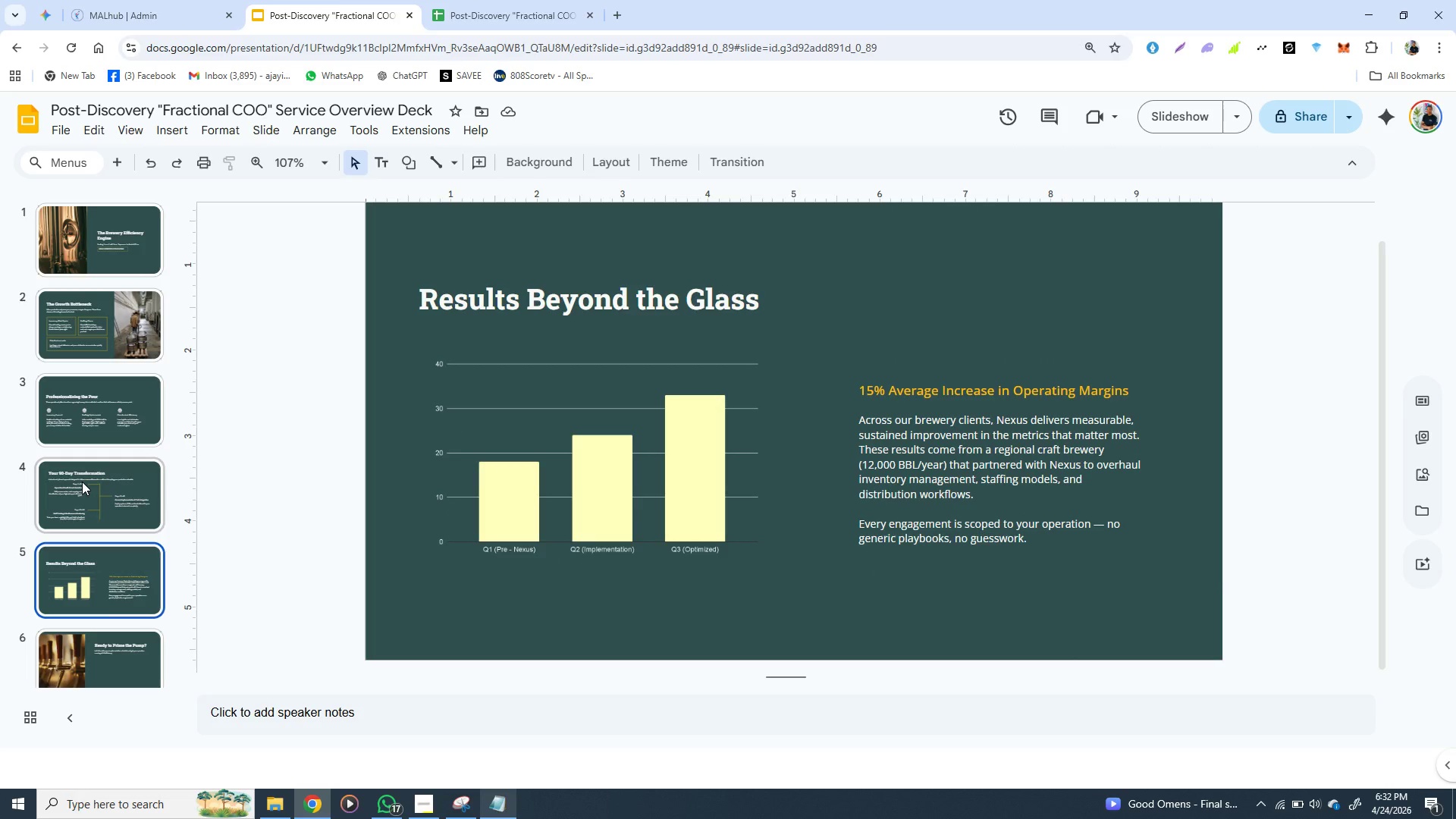 
left_click([77, 494])
 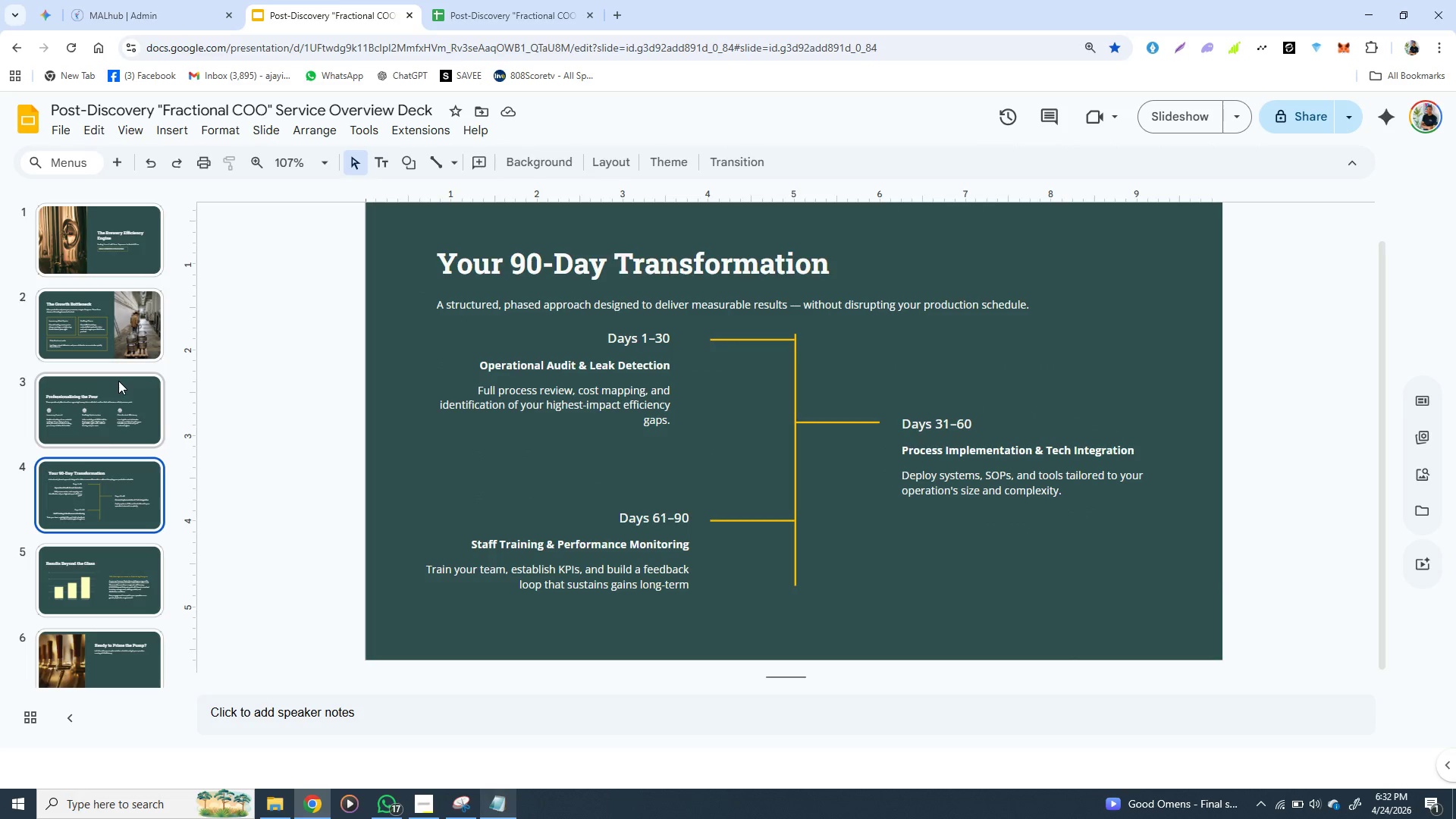 
left_click([101, 425])
 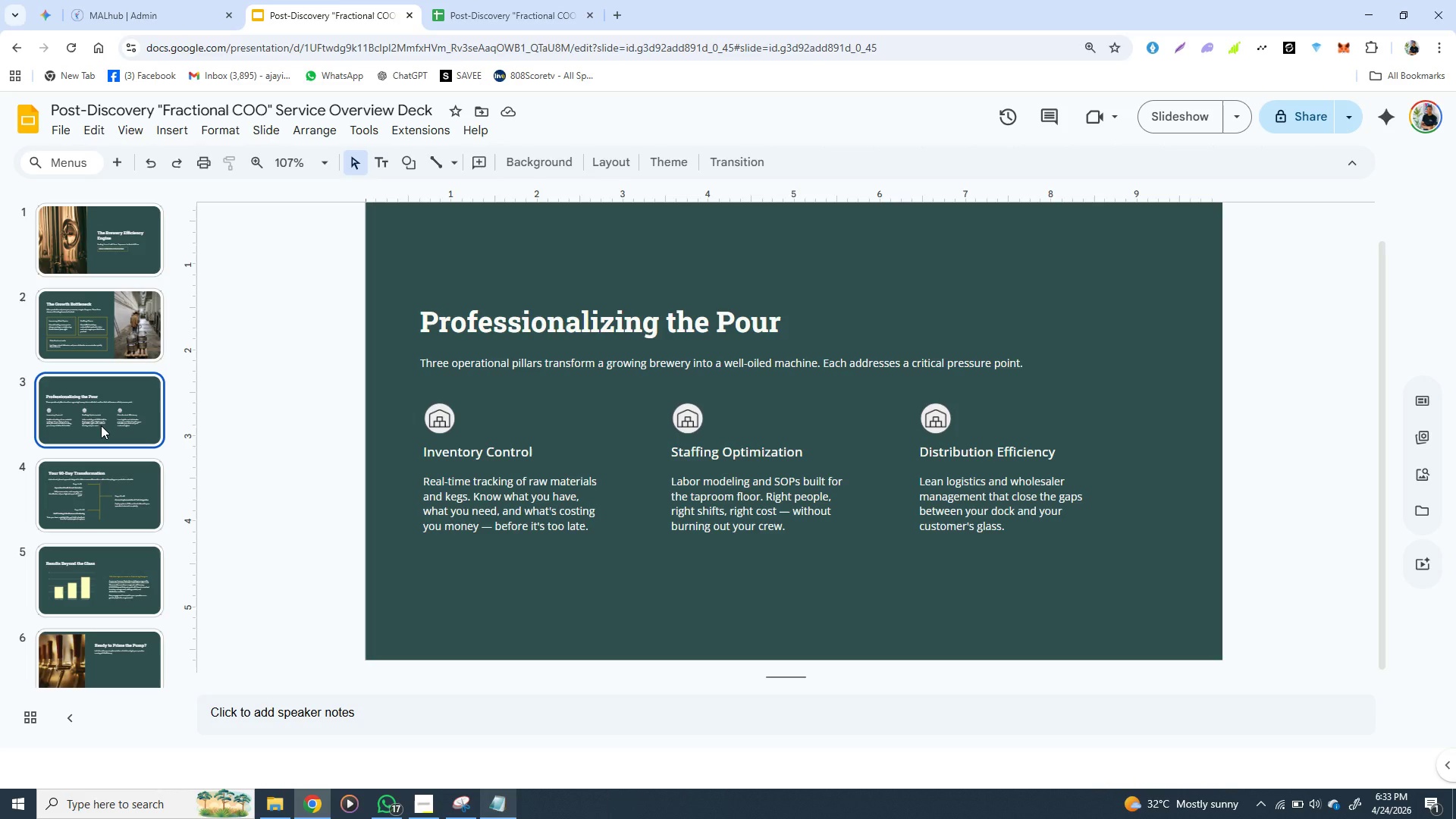 
wait(37.83)
 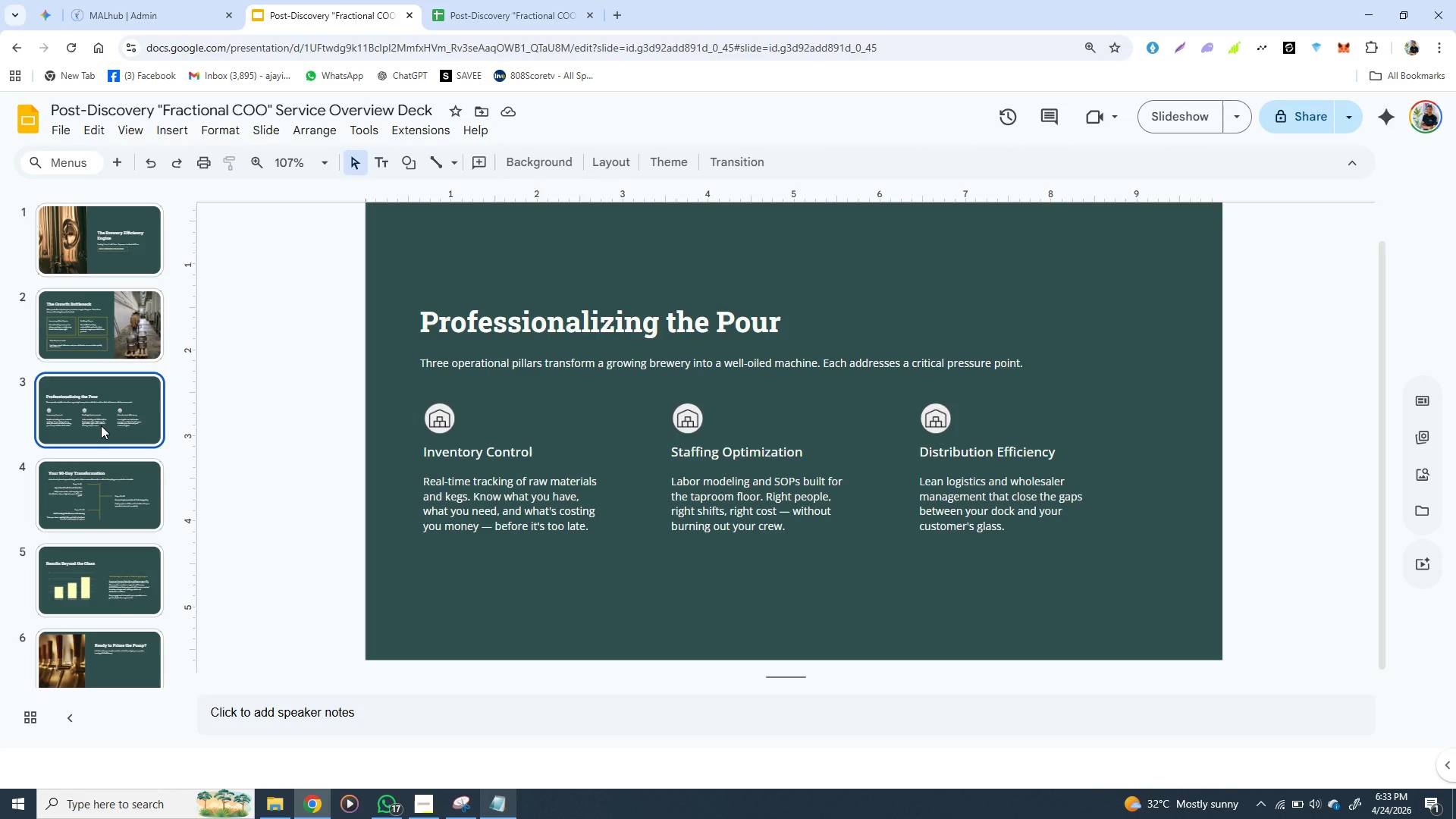 
left_click([115, 417])
 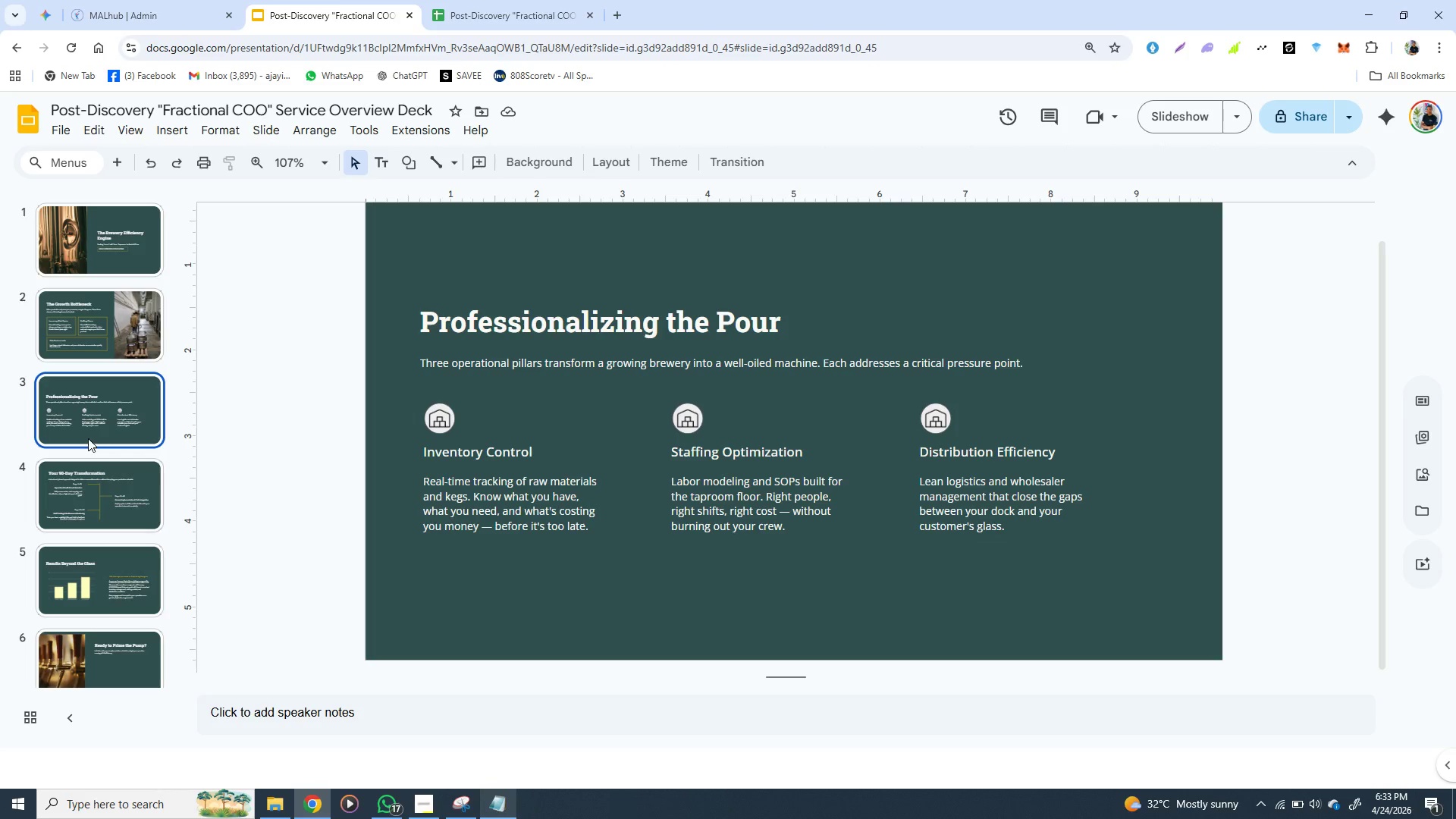 
left_click([88, 438])
 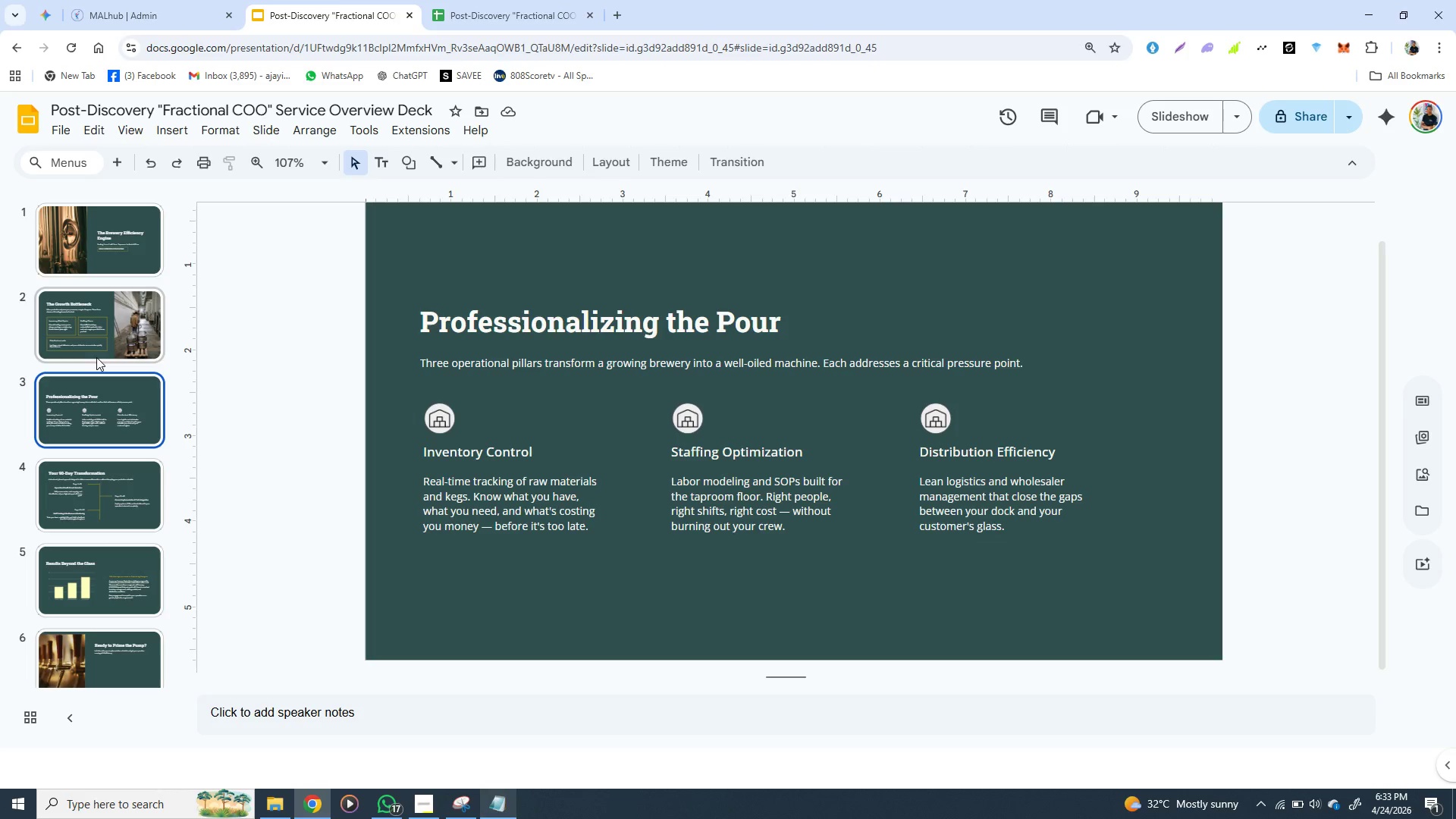 
left_click([96, 357])
 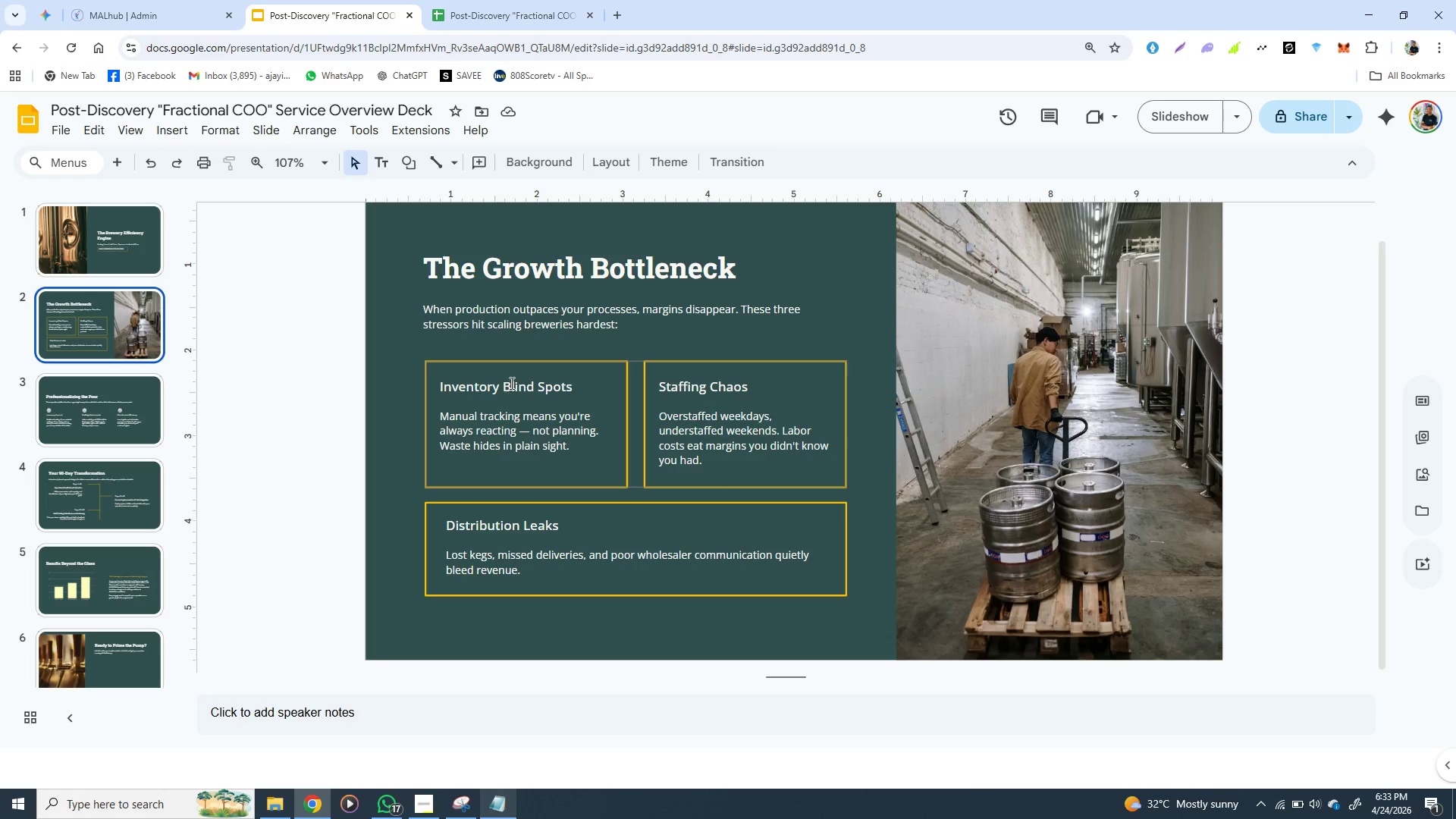 
left_click([522, 376])
 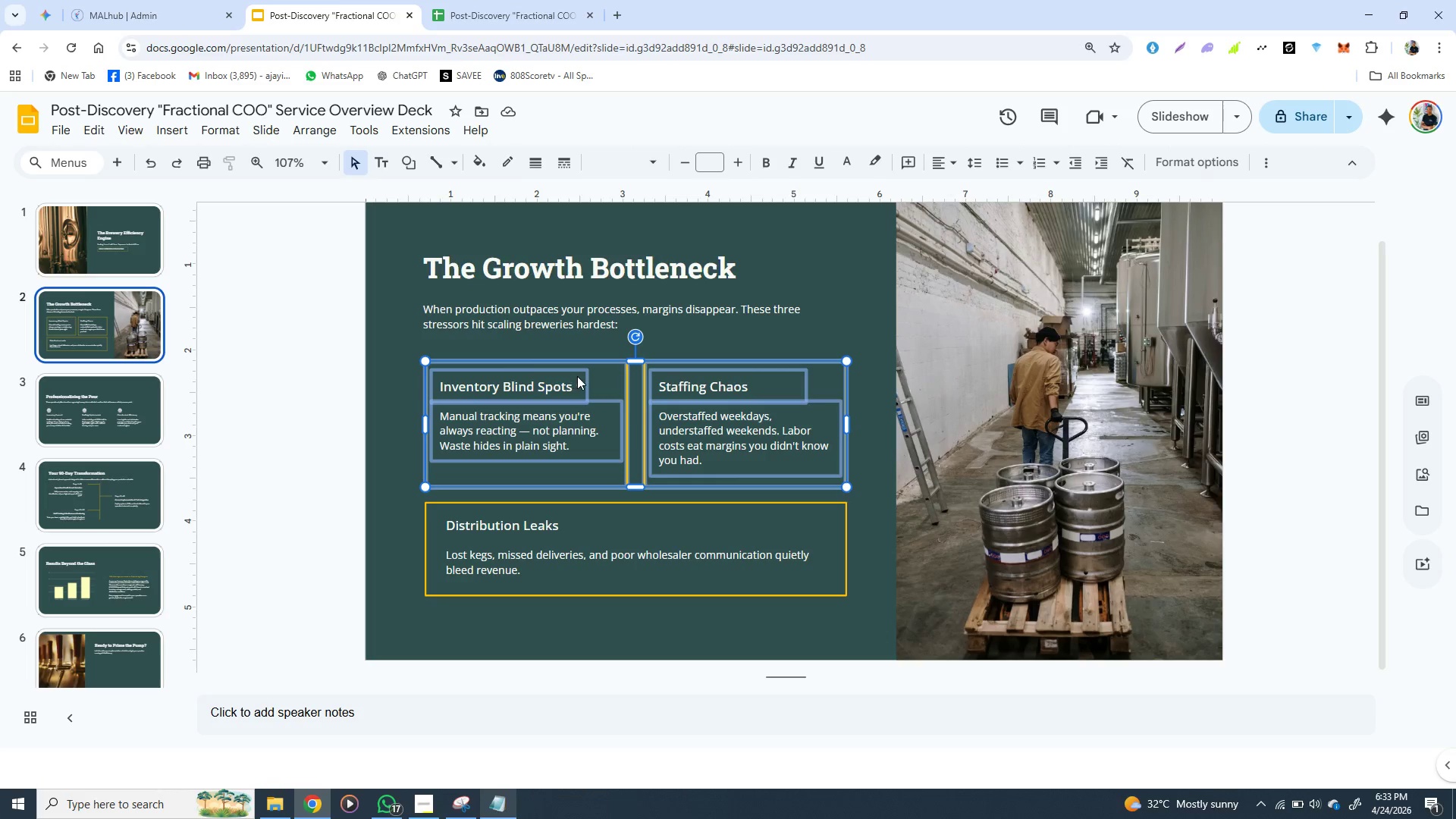 
left_click([580, 376])
 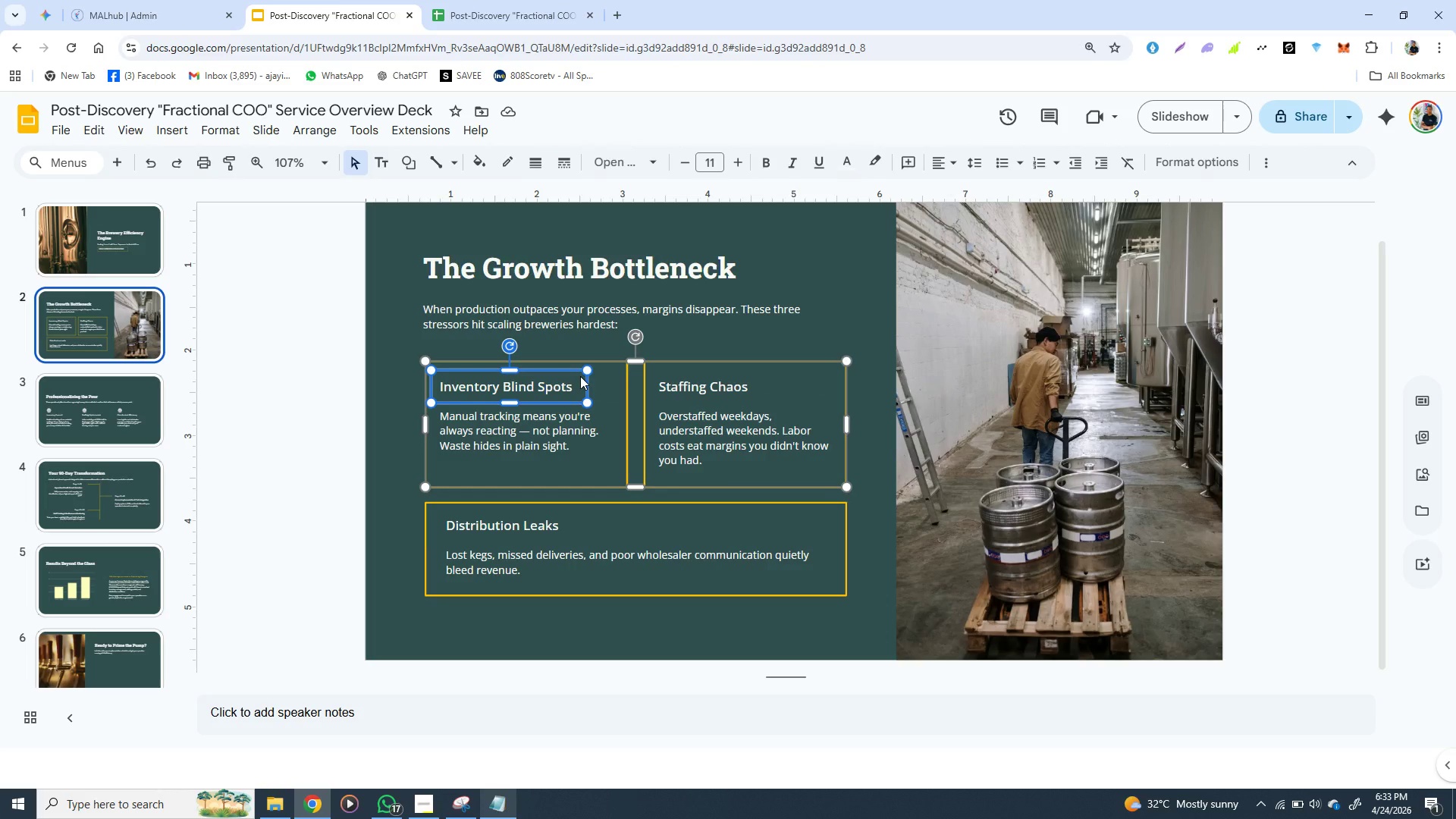 
hold_key(key=ControlLeft, duration=1.48)
 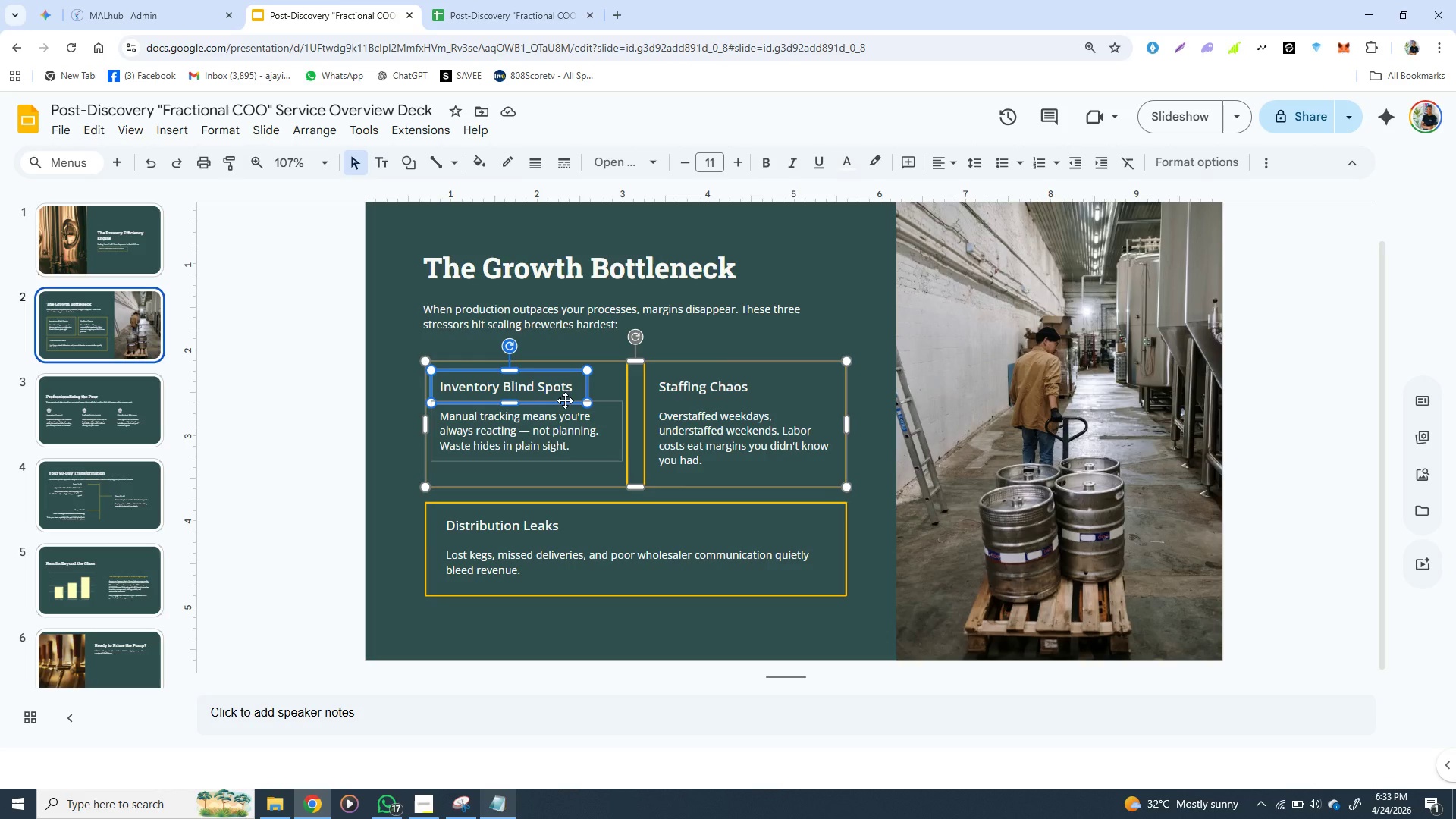 
key(Control+C)
 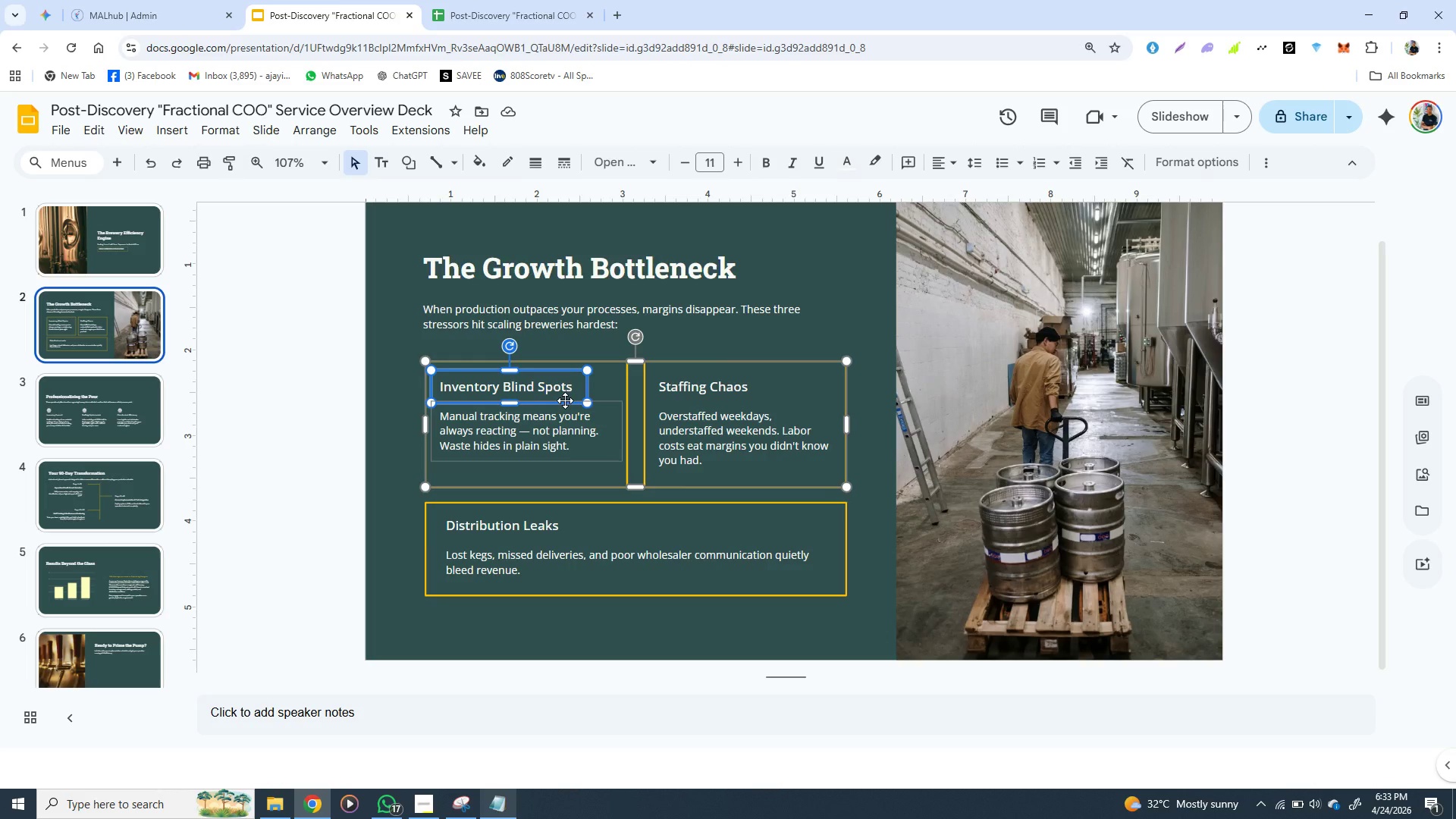 
key(Control+C)
 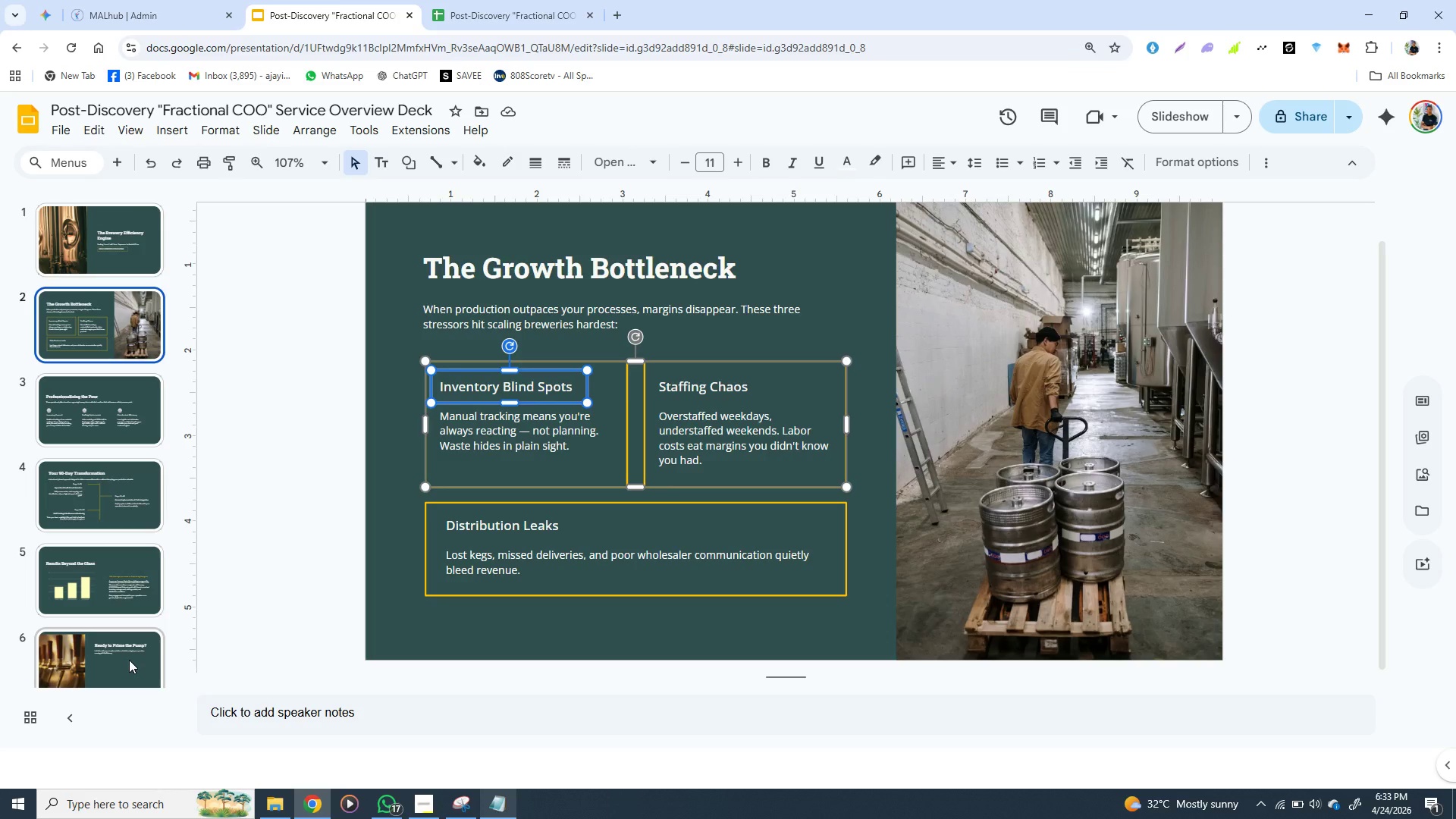 
left_click([129, 661])
 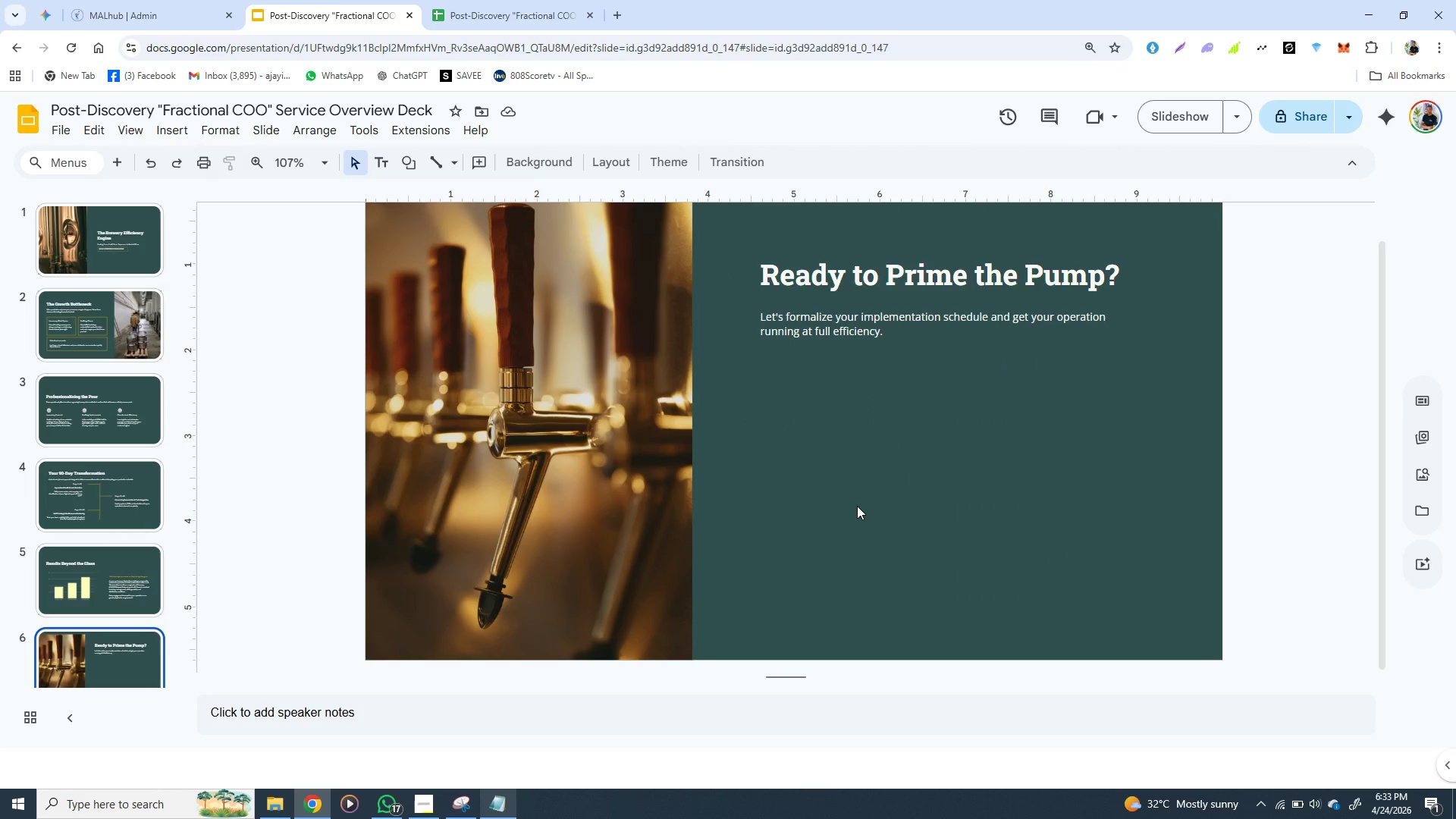 
key(Control+V)
 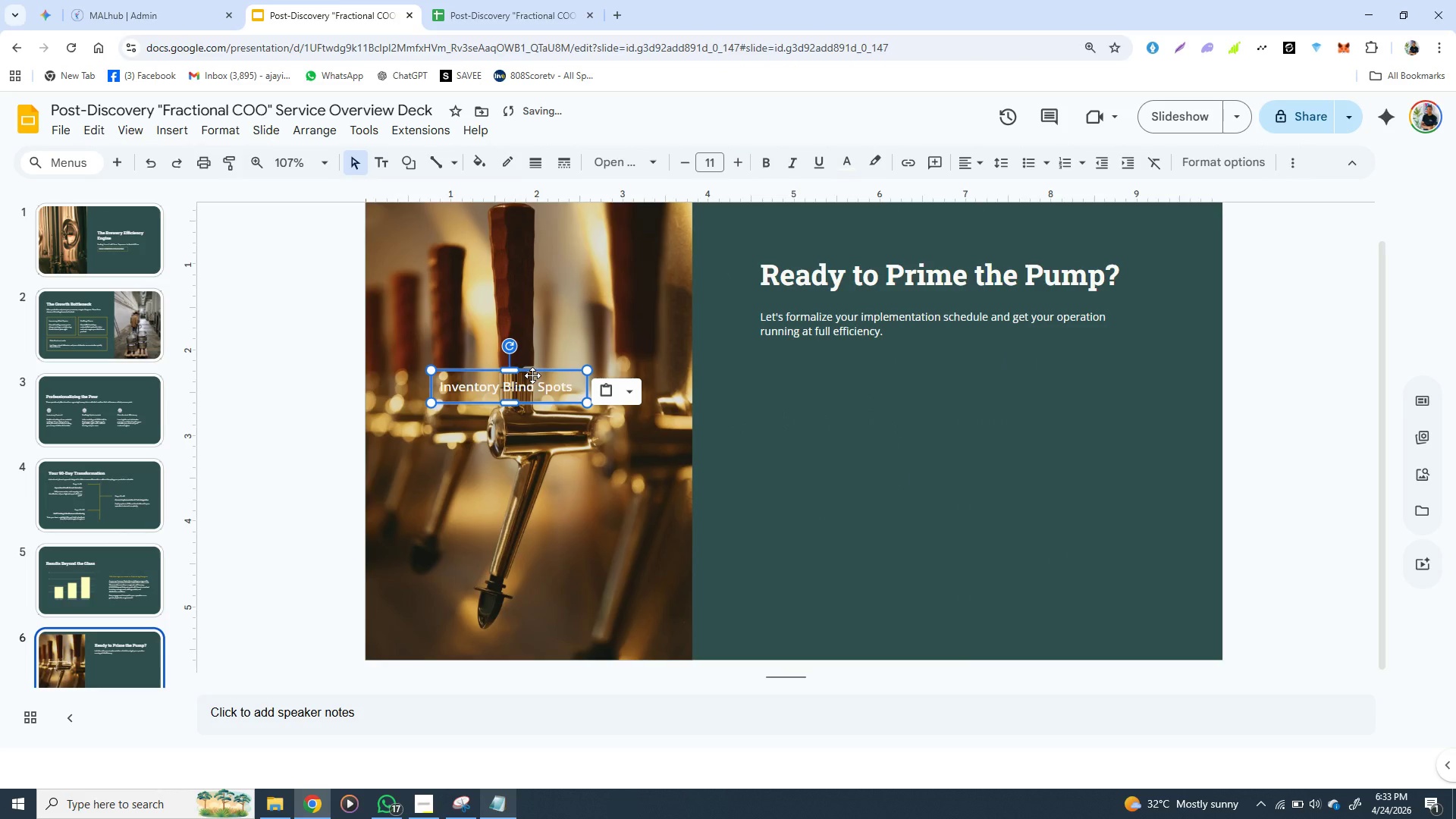 
left_click_drag(start_coordinate=[532, 375], to_coordinate=[860, 374])
 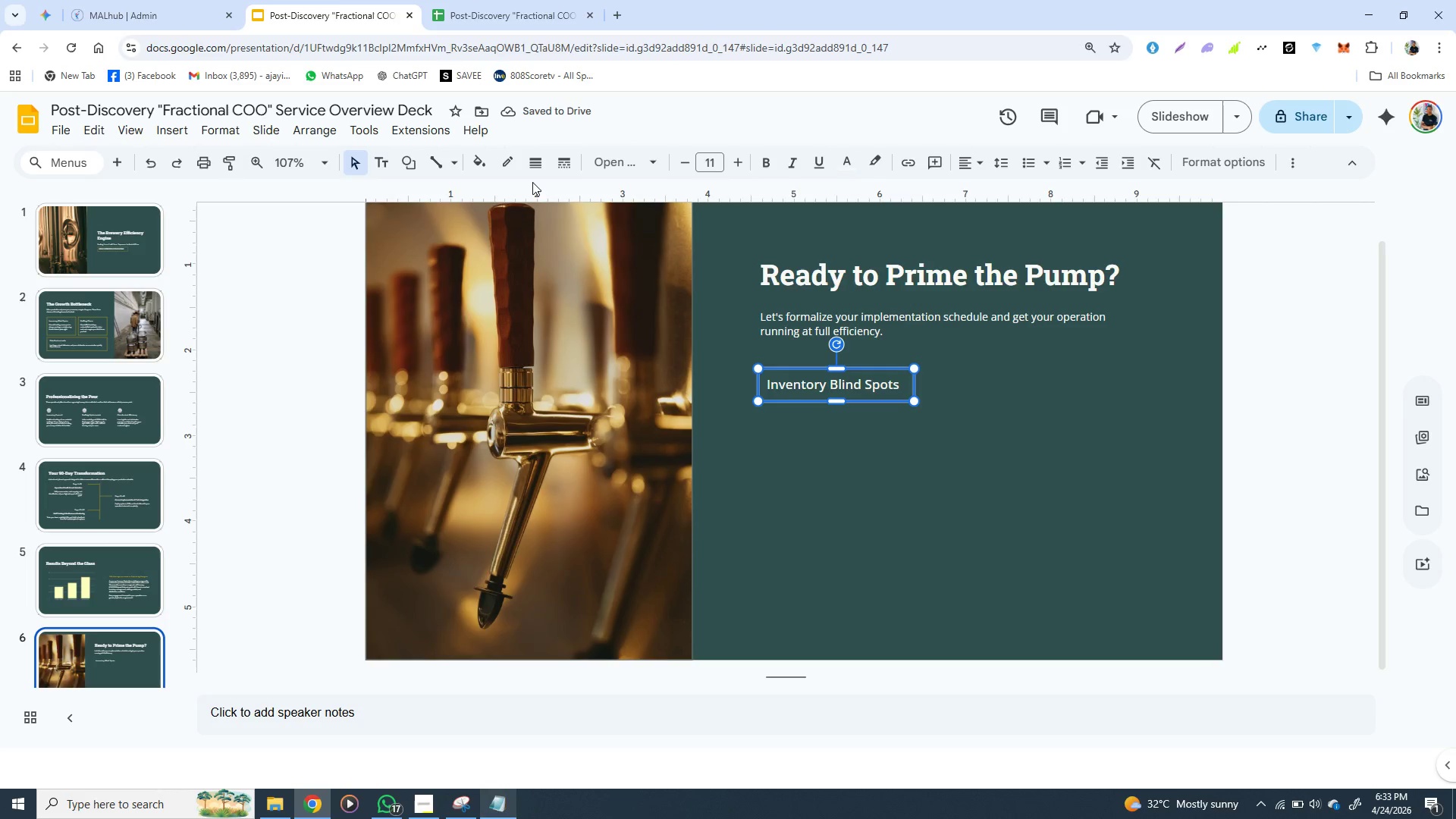 
wait(6.67)
 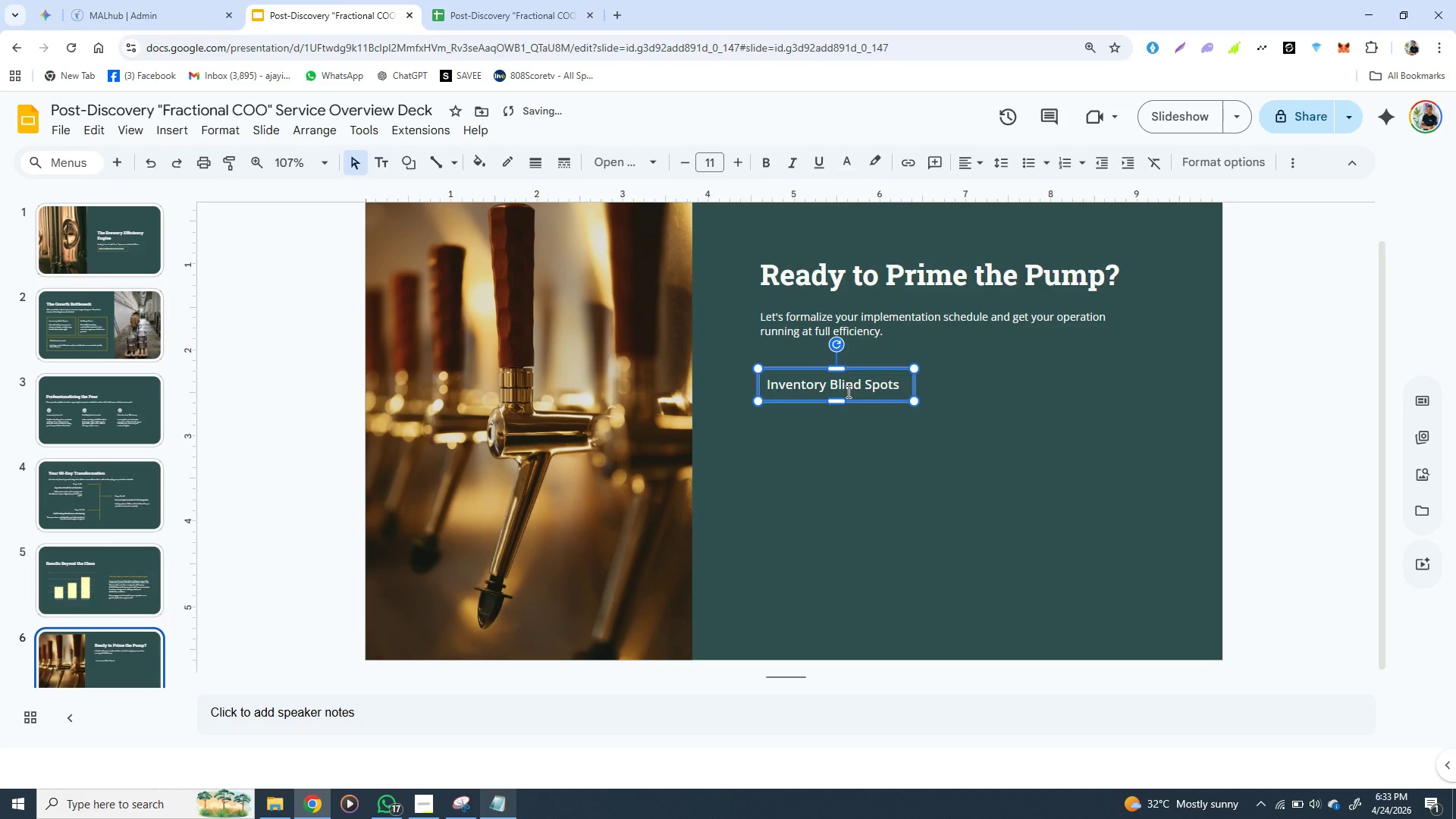 
left_click([756, 531])
 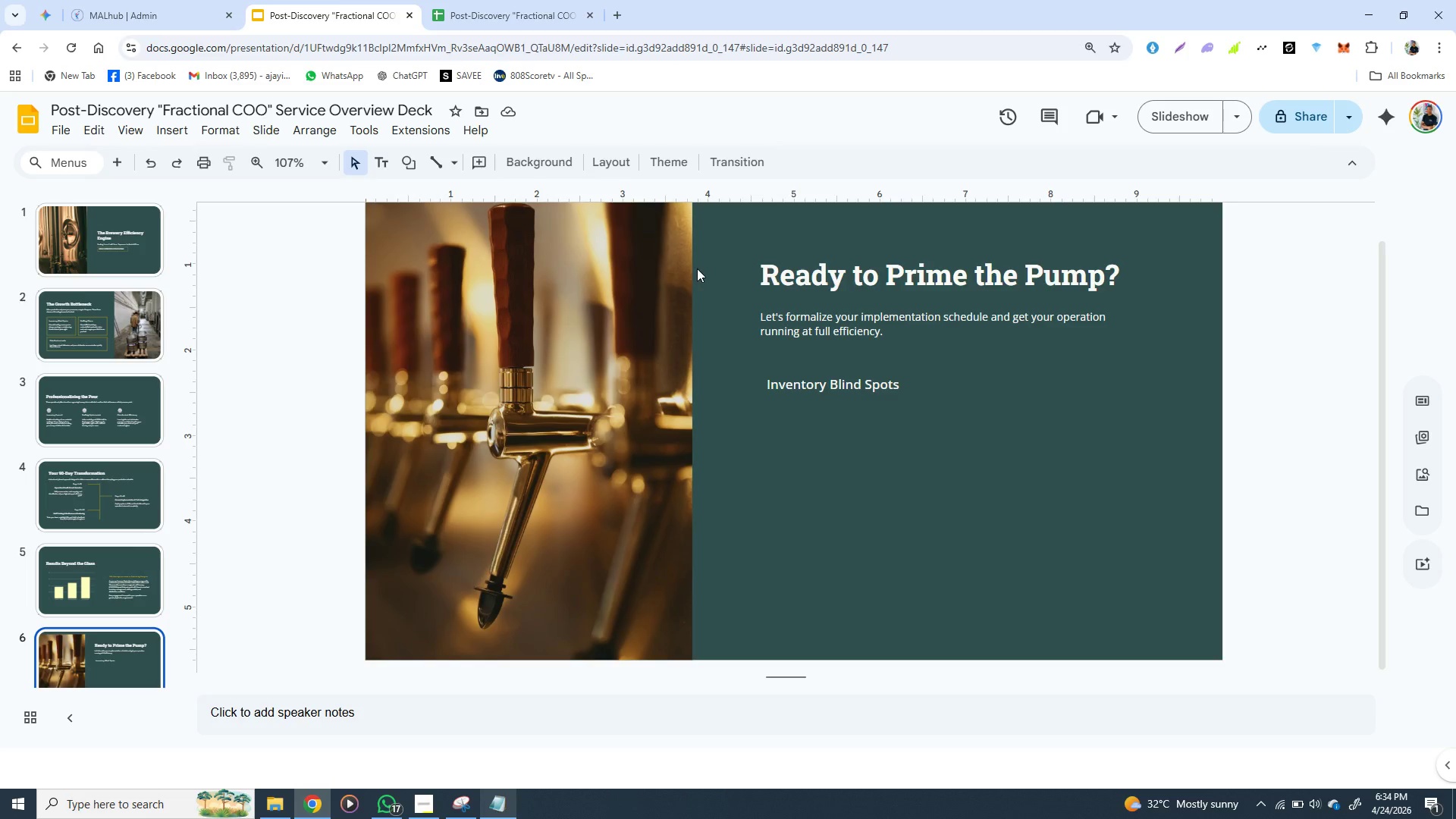 
wait(5.66)
 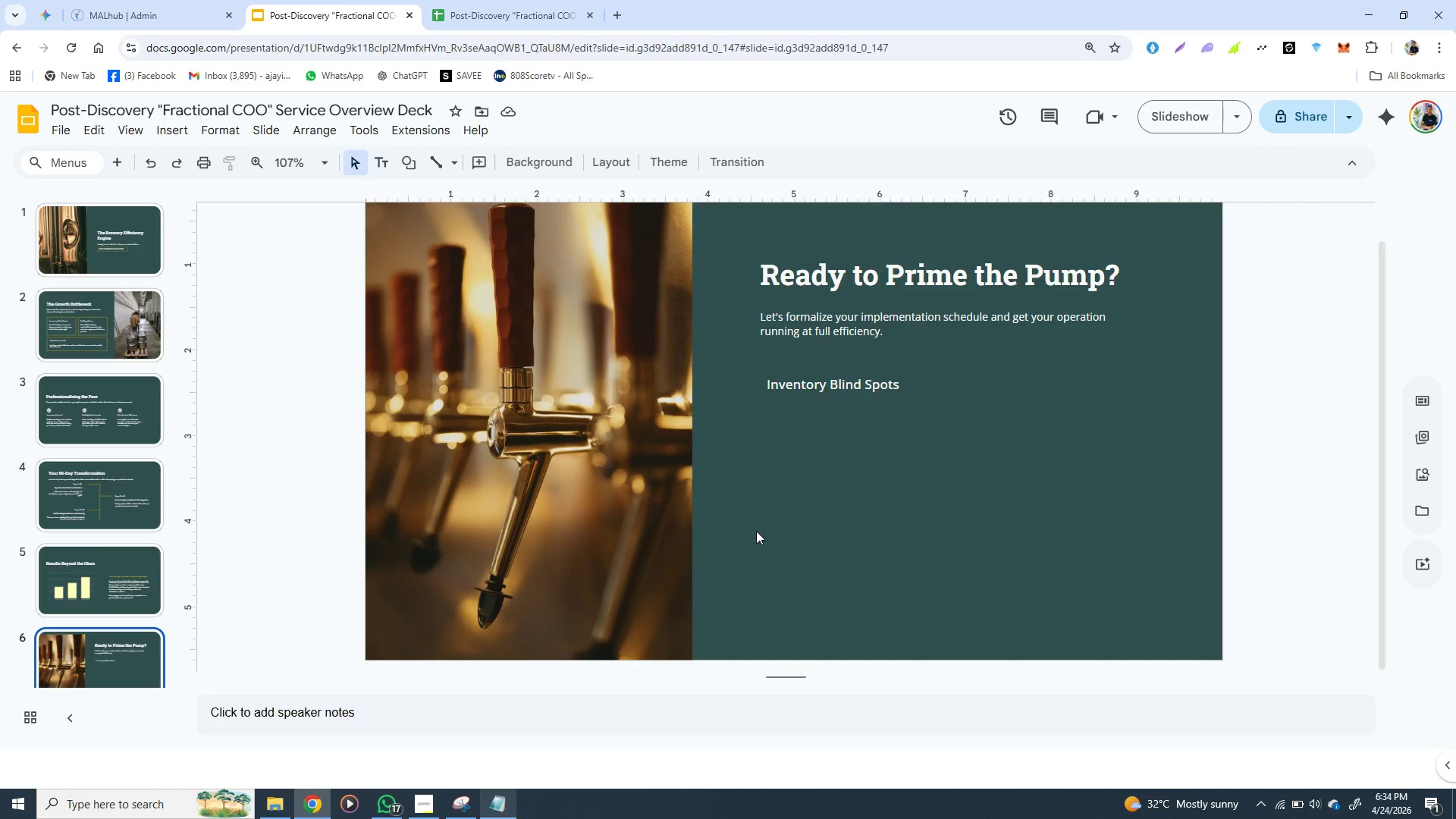 
left_click([768, 370])
 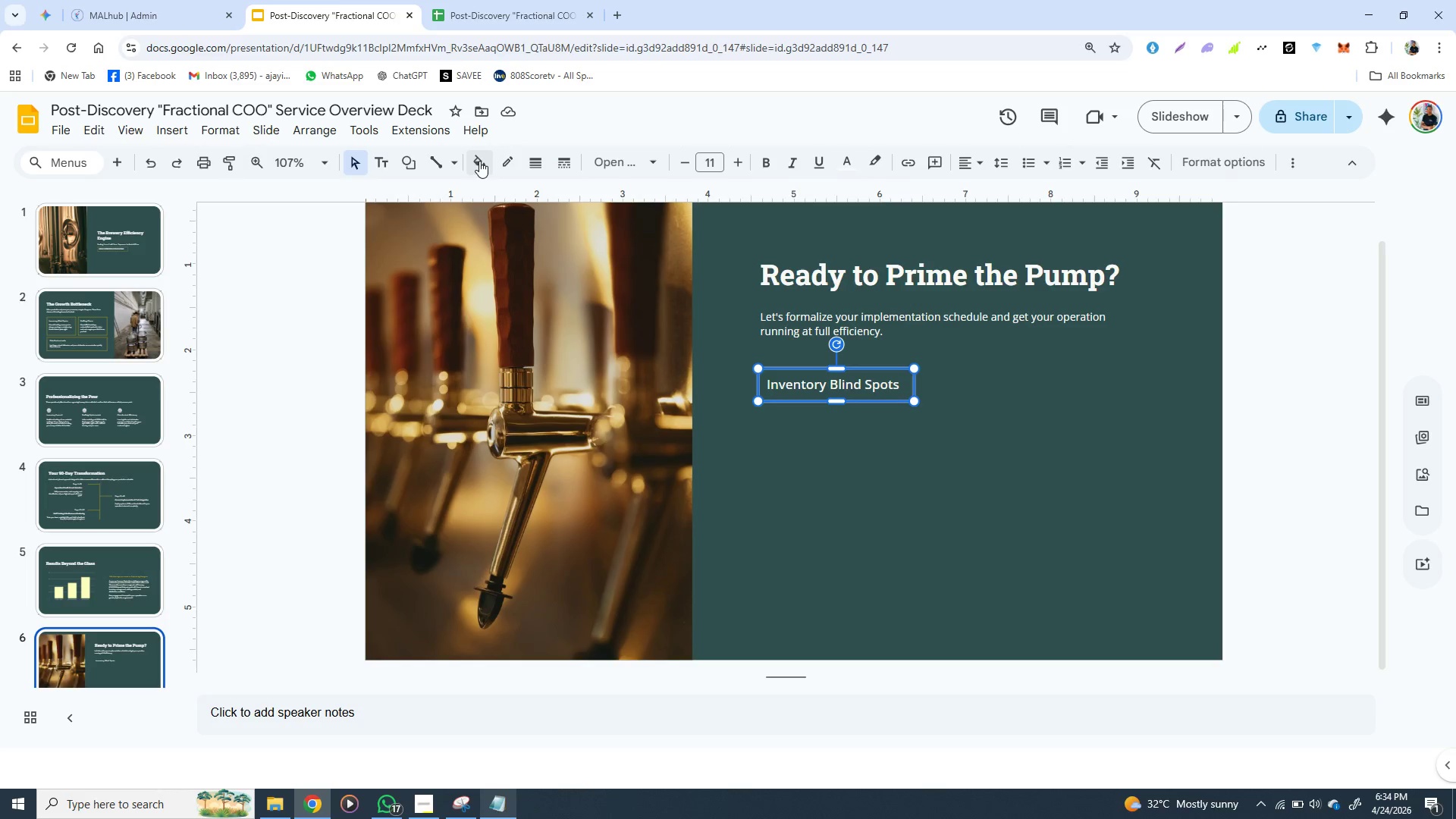 
left_click([479, 161])
 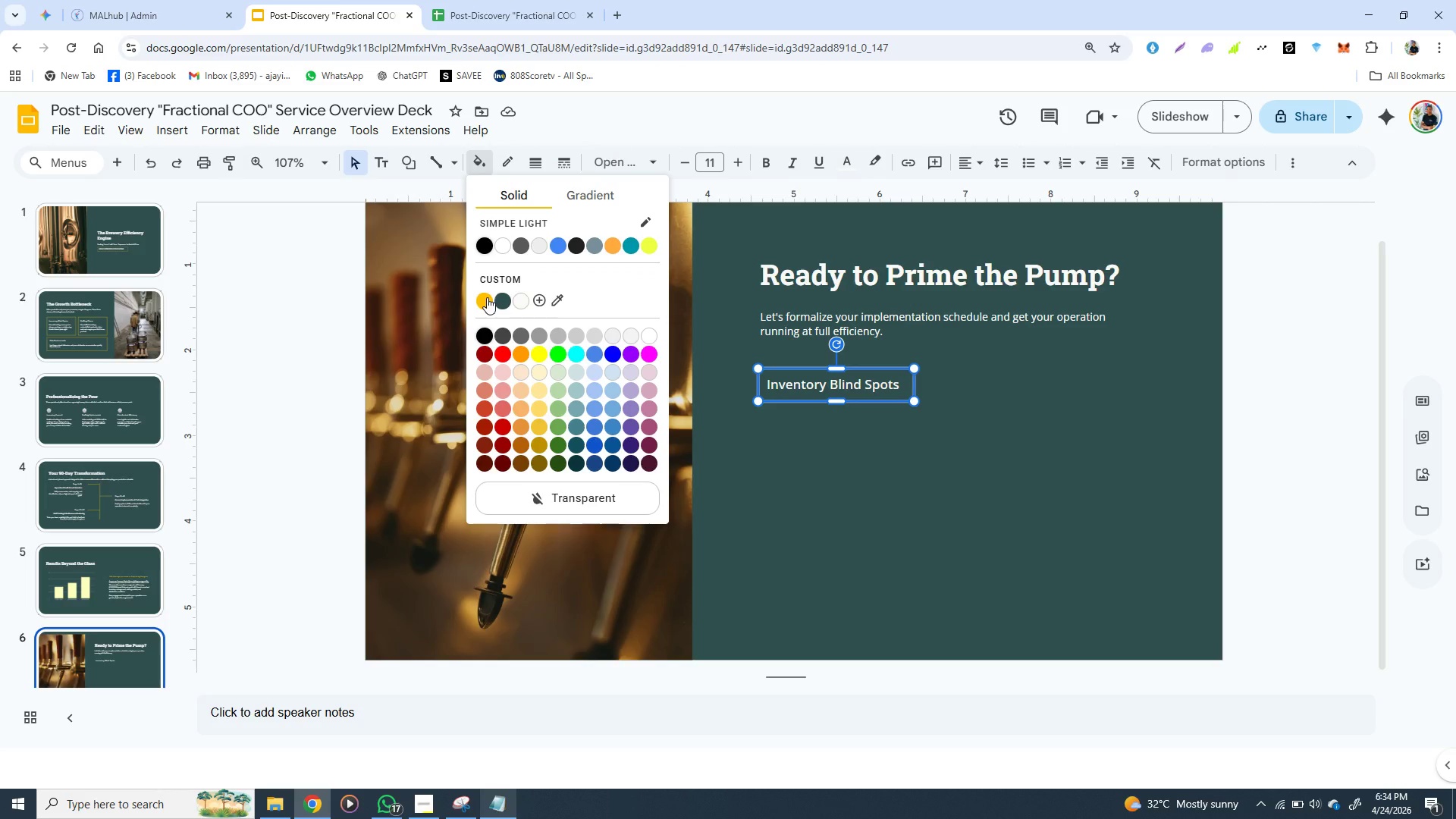 
left_click([487, 297])
 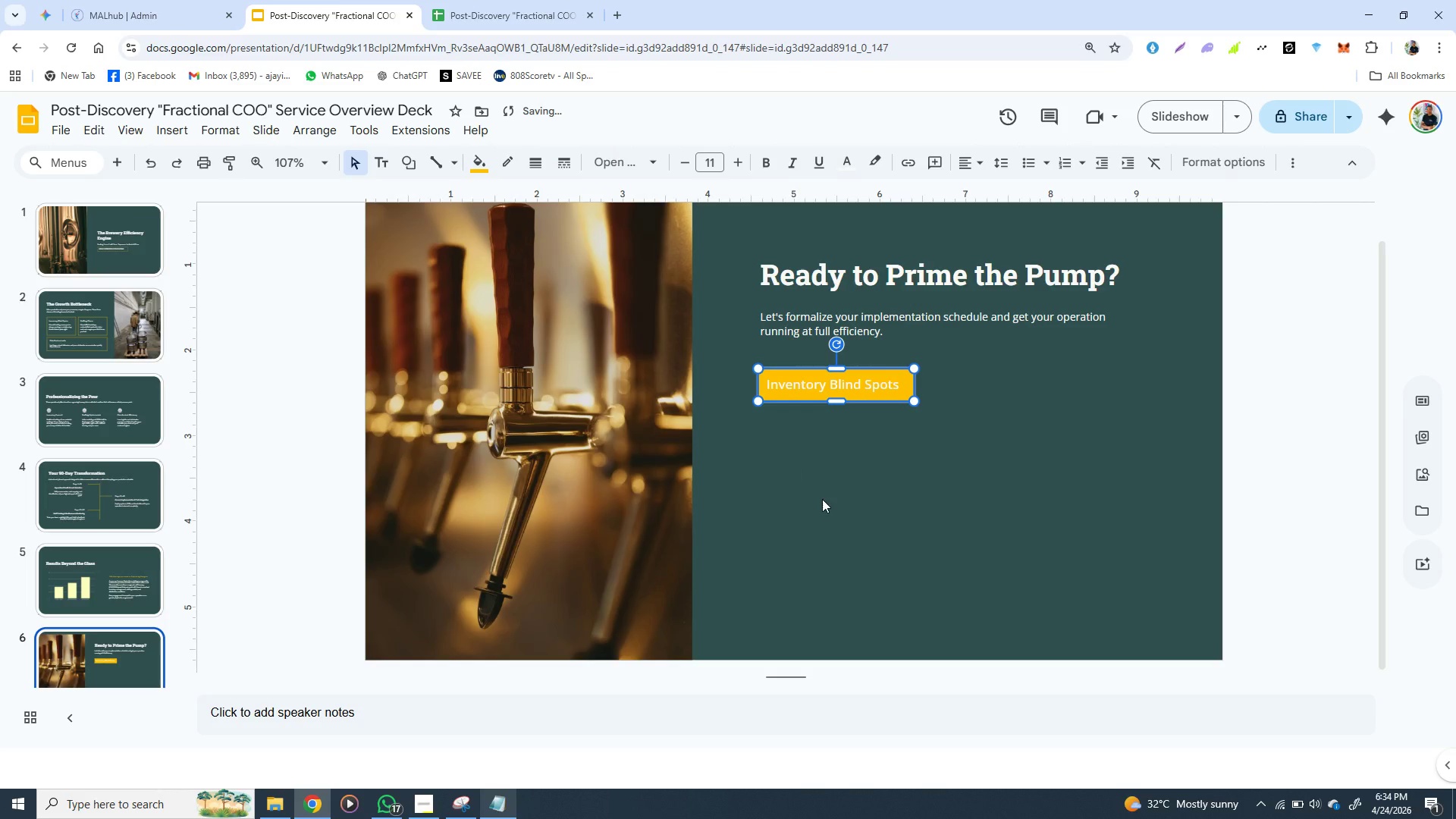 
left_click([833, 515])
 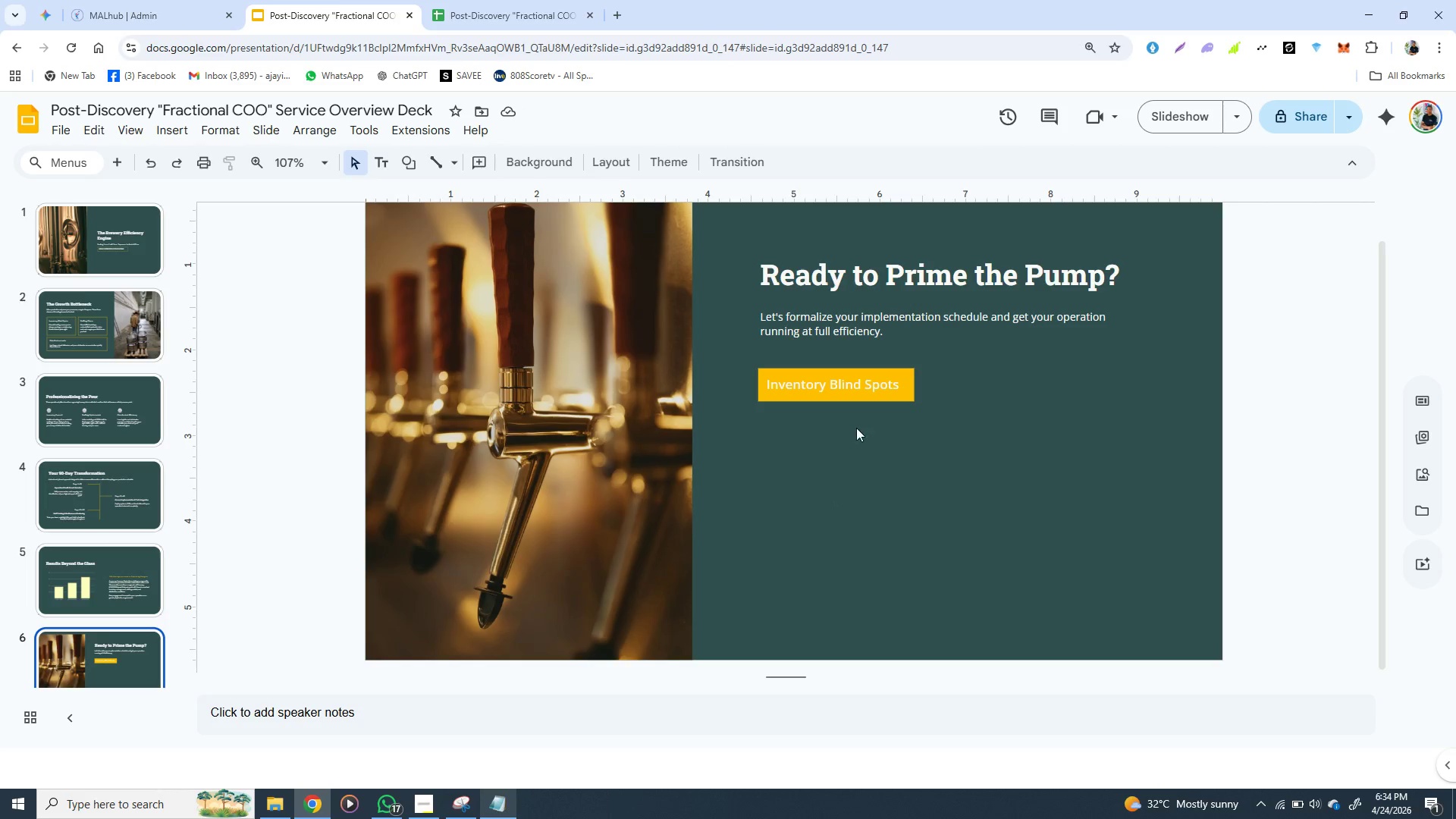 
wait(6.39)
 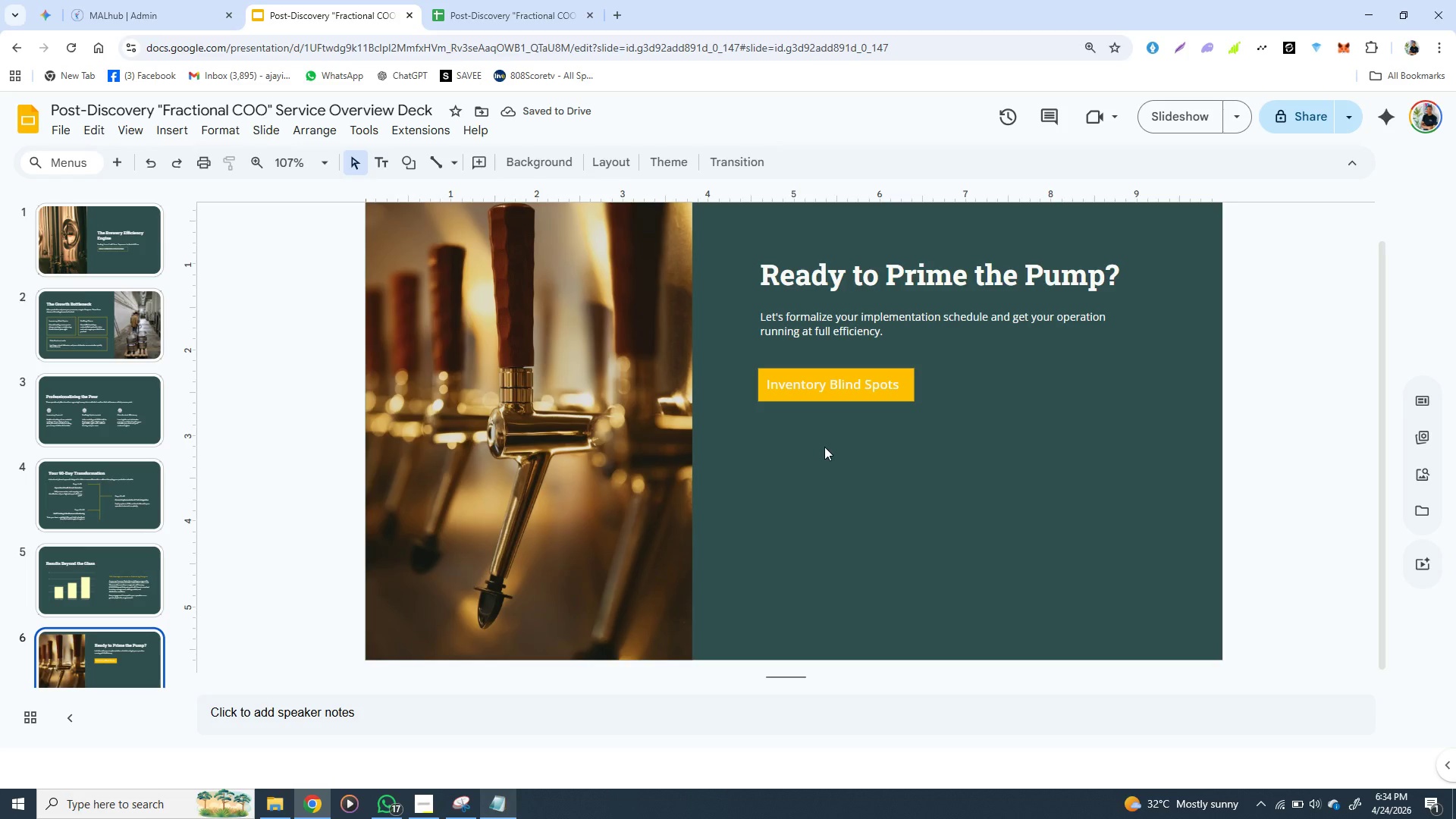 
left_click([501, 800])
 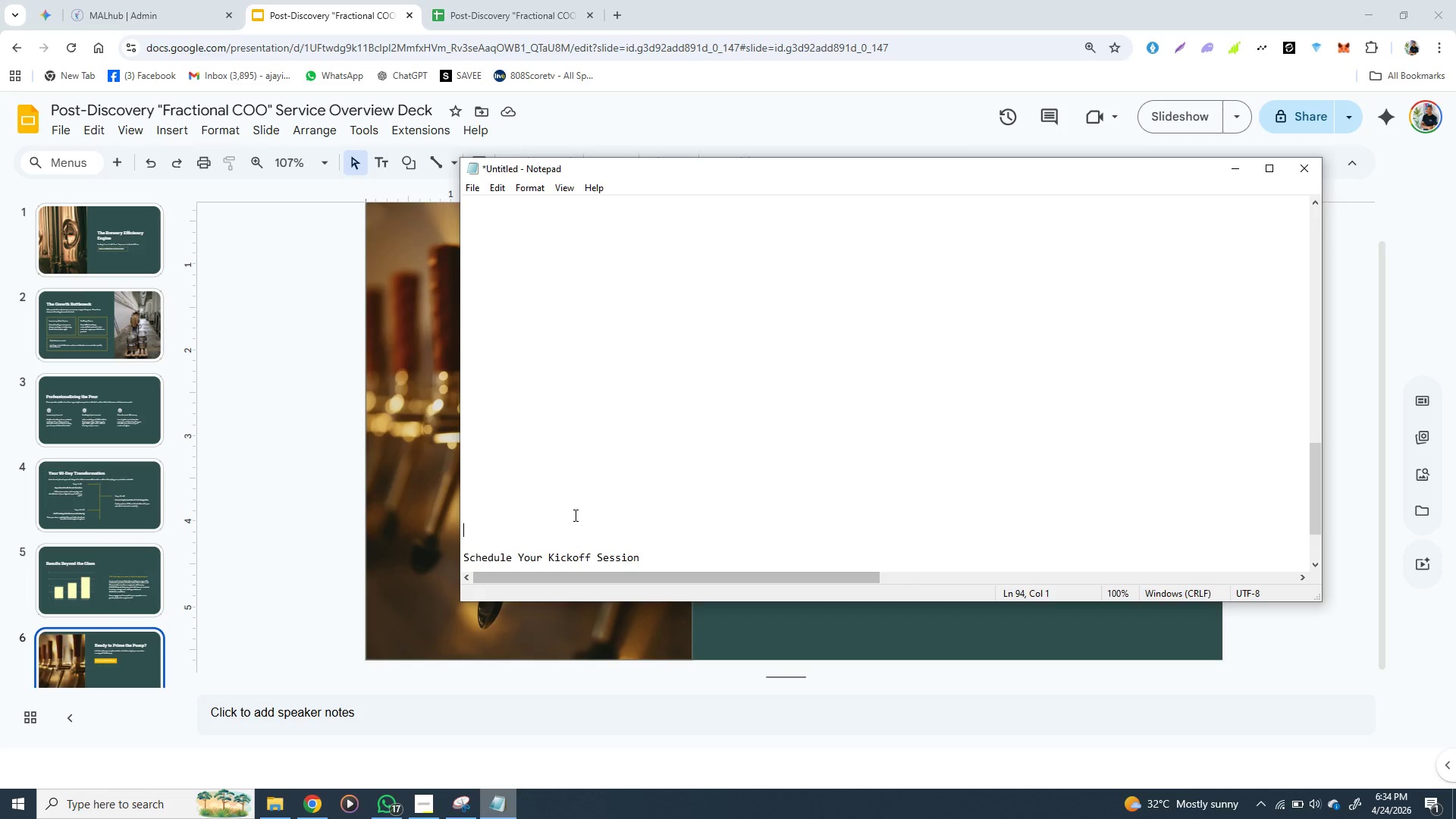 
scroll: coordinate [574, 515], scroll_direction: down, amount: 1.0
 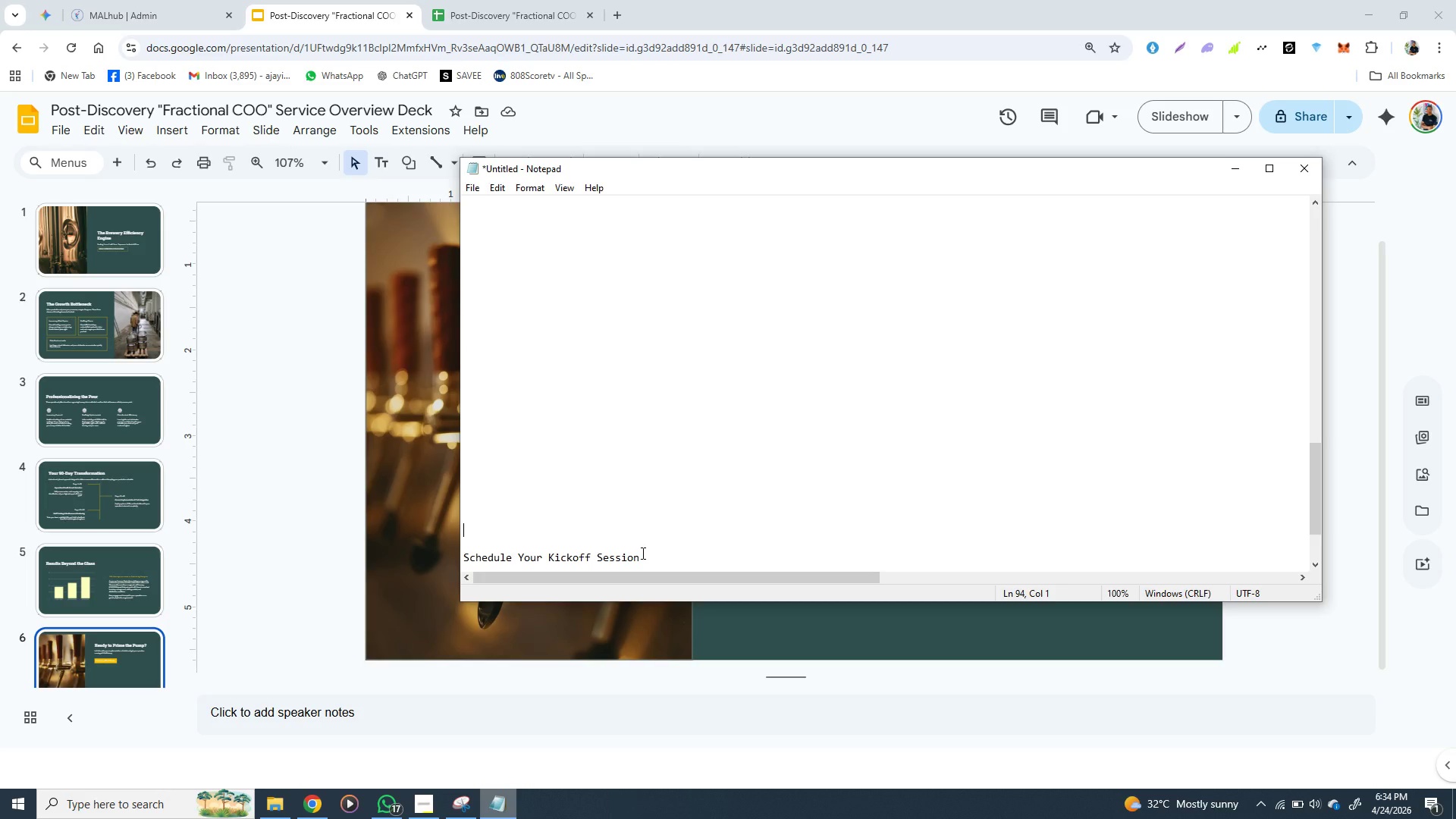 
left_click_drag(start_coordinate=[642, 553], to_coordinate=[463, 560])
 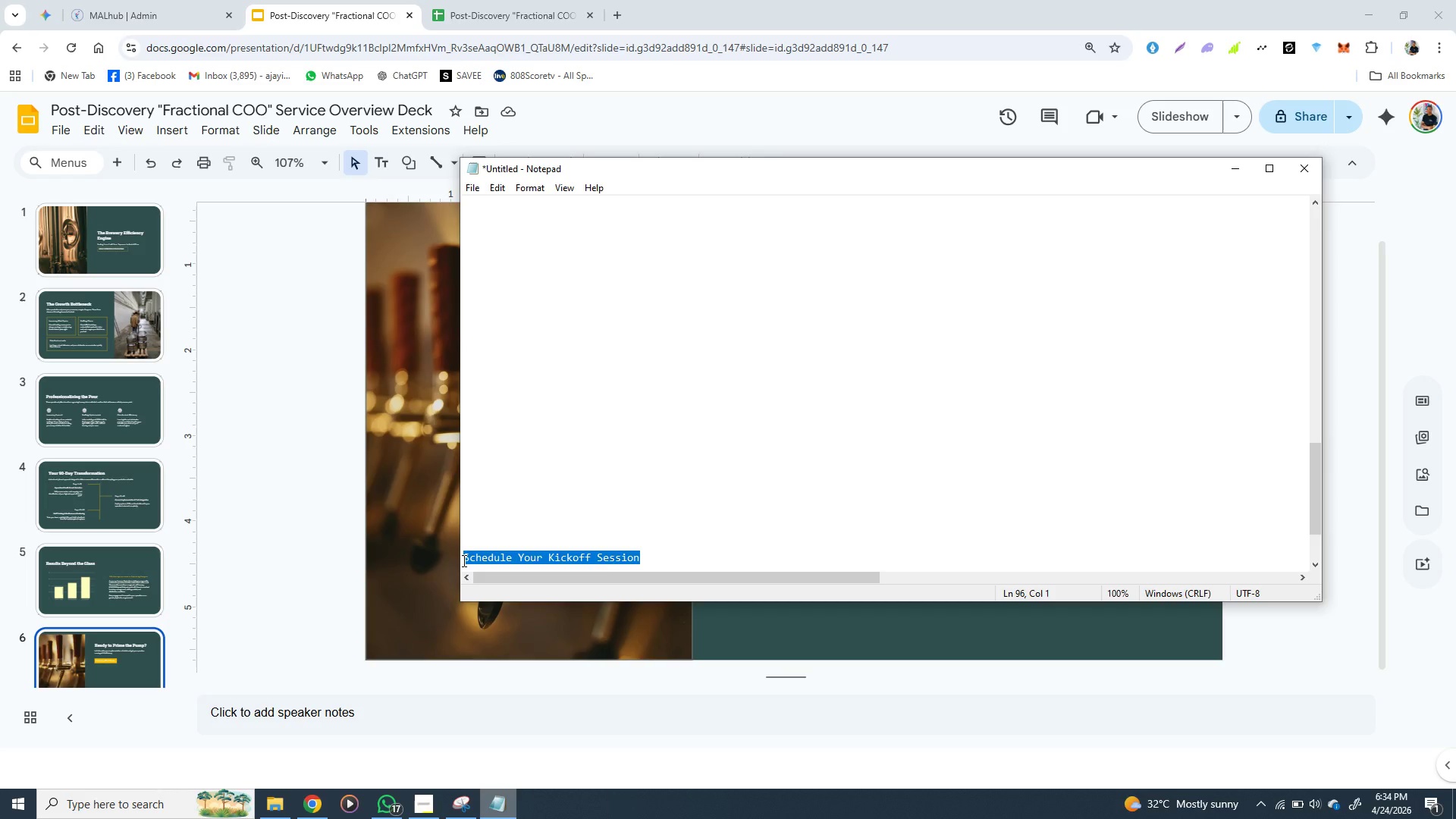 
key(Control+X)
 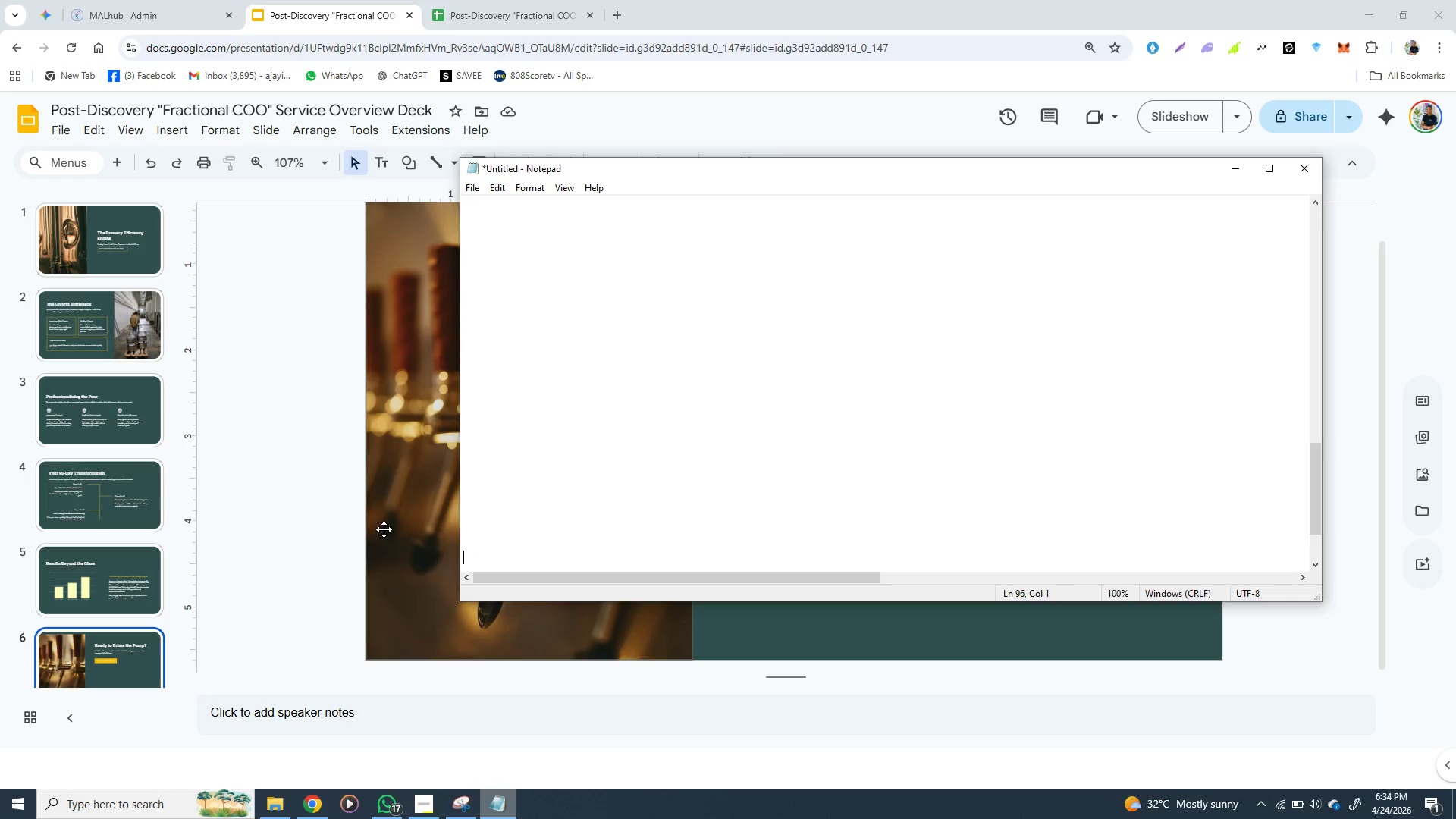 
left_click([384, 529])
 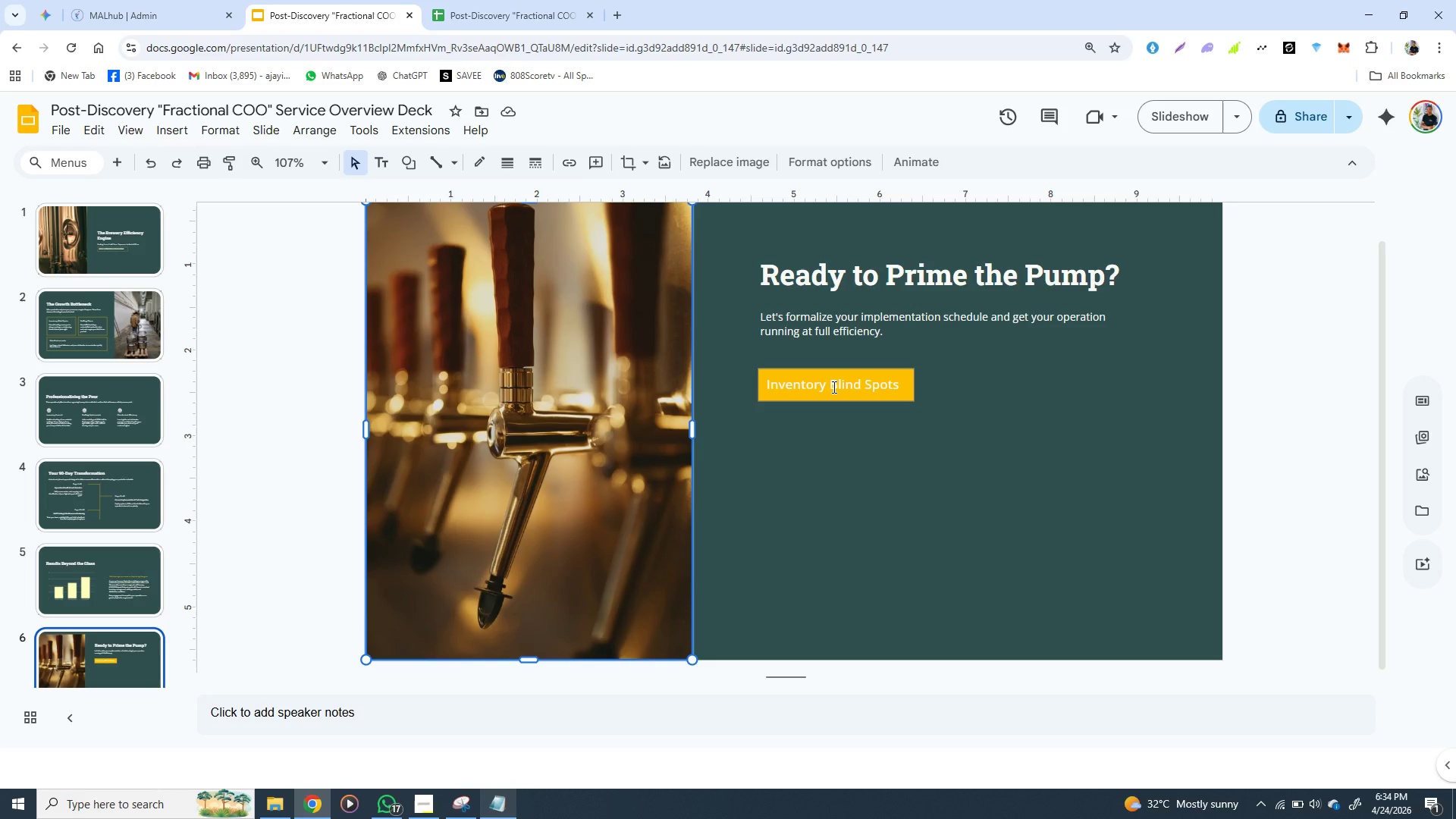 
double_click([833, 387])
 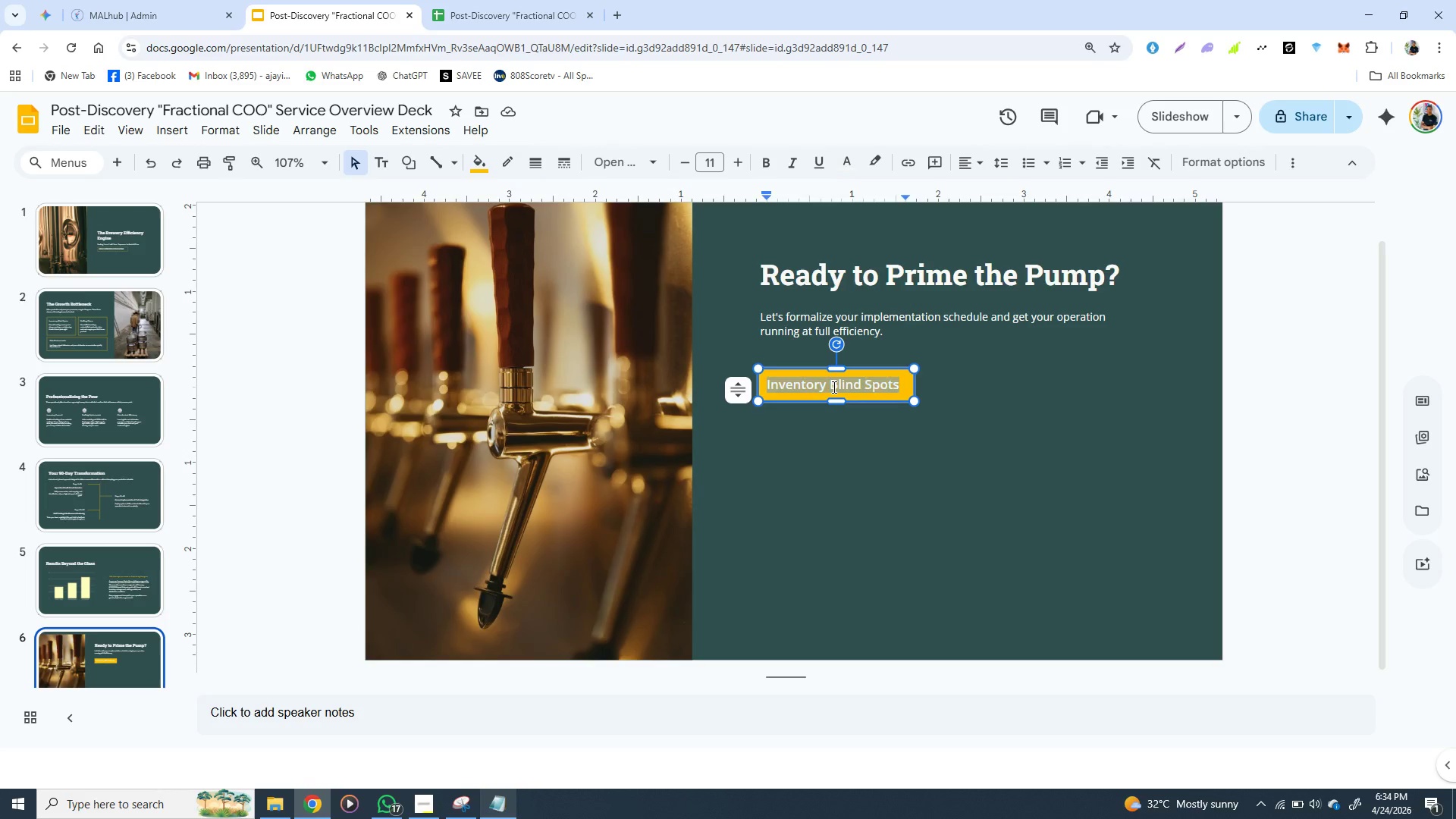 
triple_click([833, 387])
 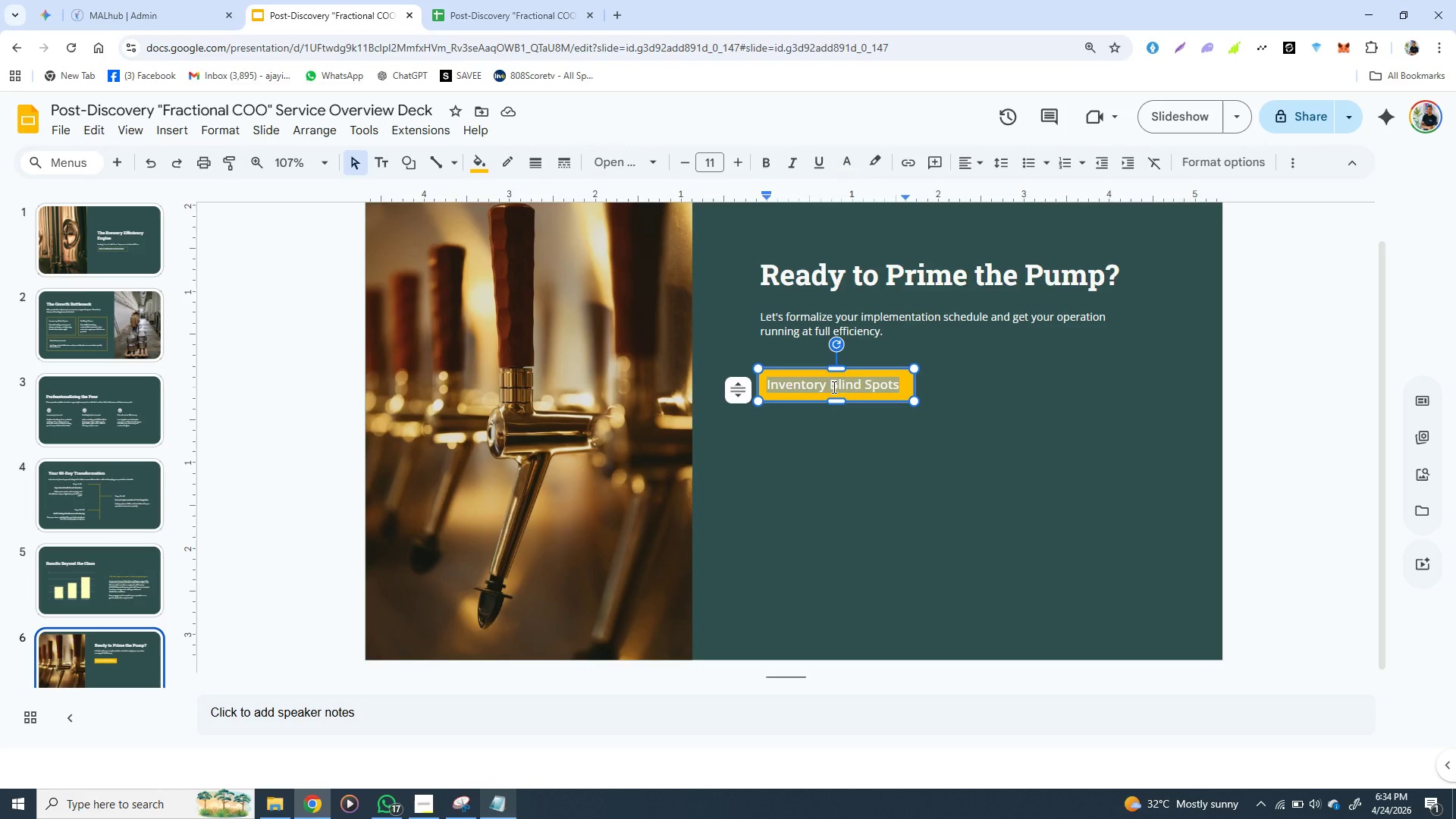 
key(Control+V)
 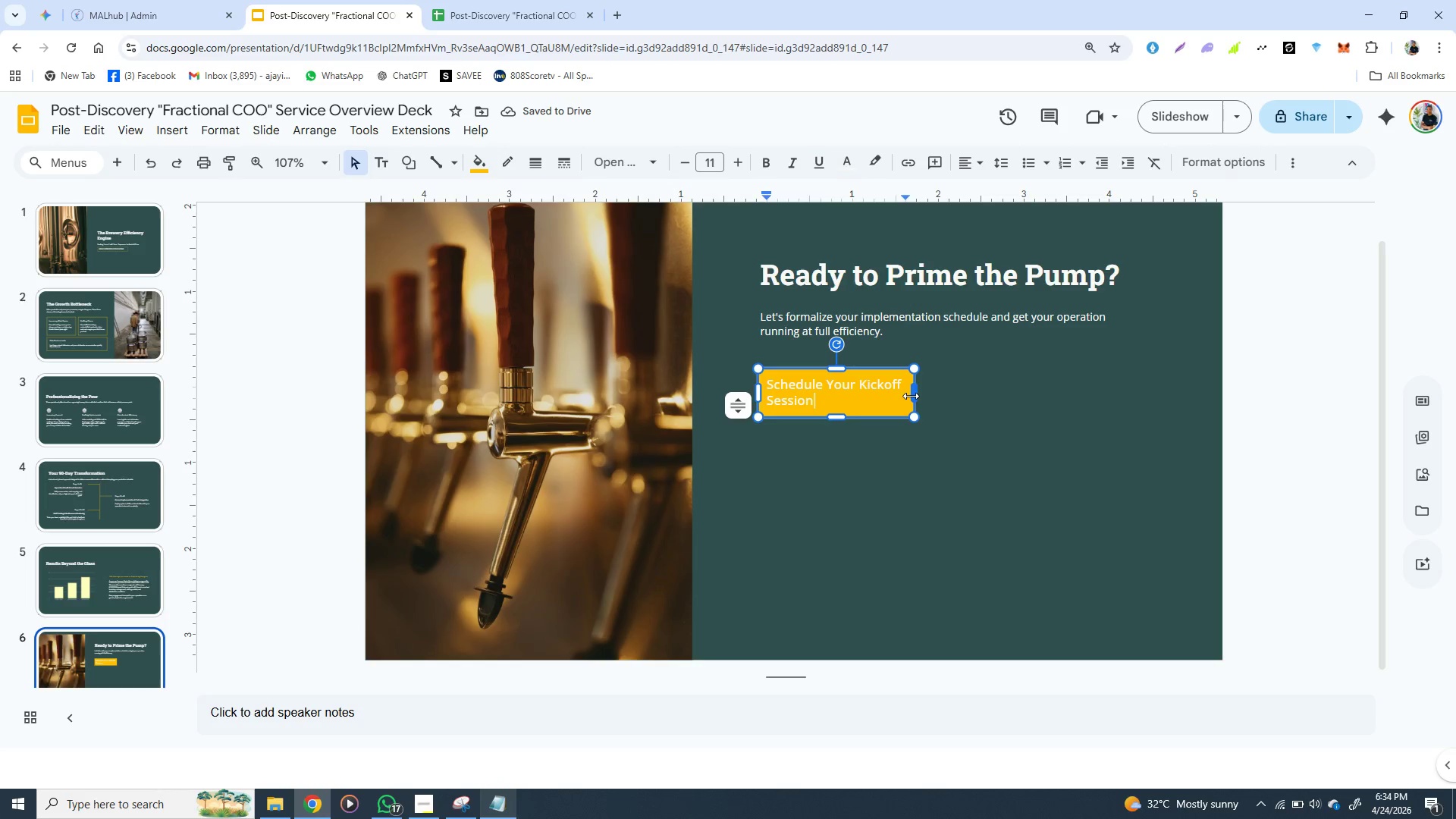 
left_click_drag(start_coordinate=[911, 396], to_coordinate=[943, 397])
 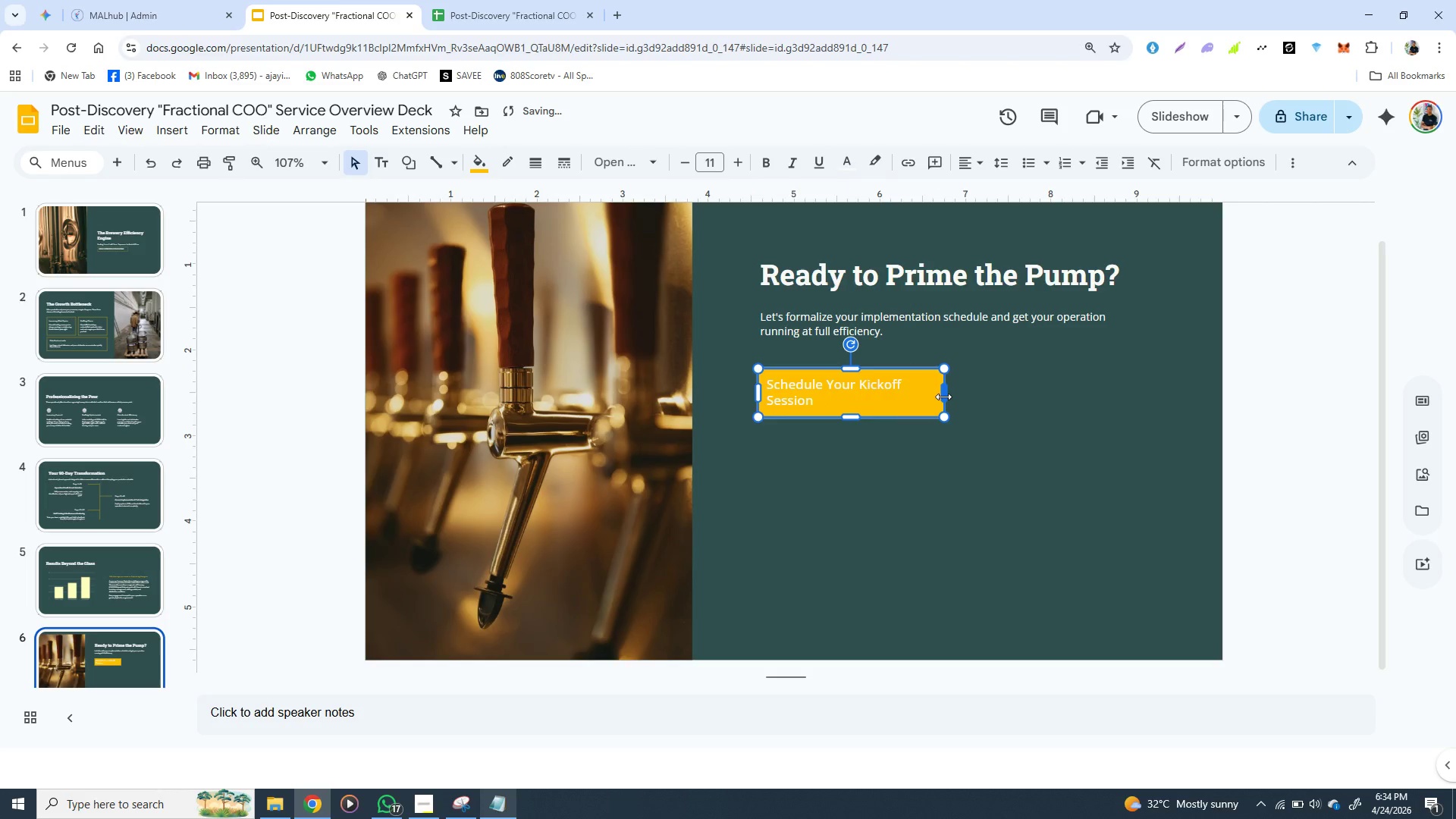 
left_click_drag(start_coordinate=[943, 397], to_coordinate=[960, 397])
 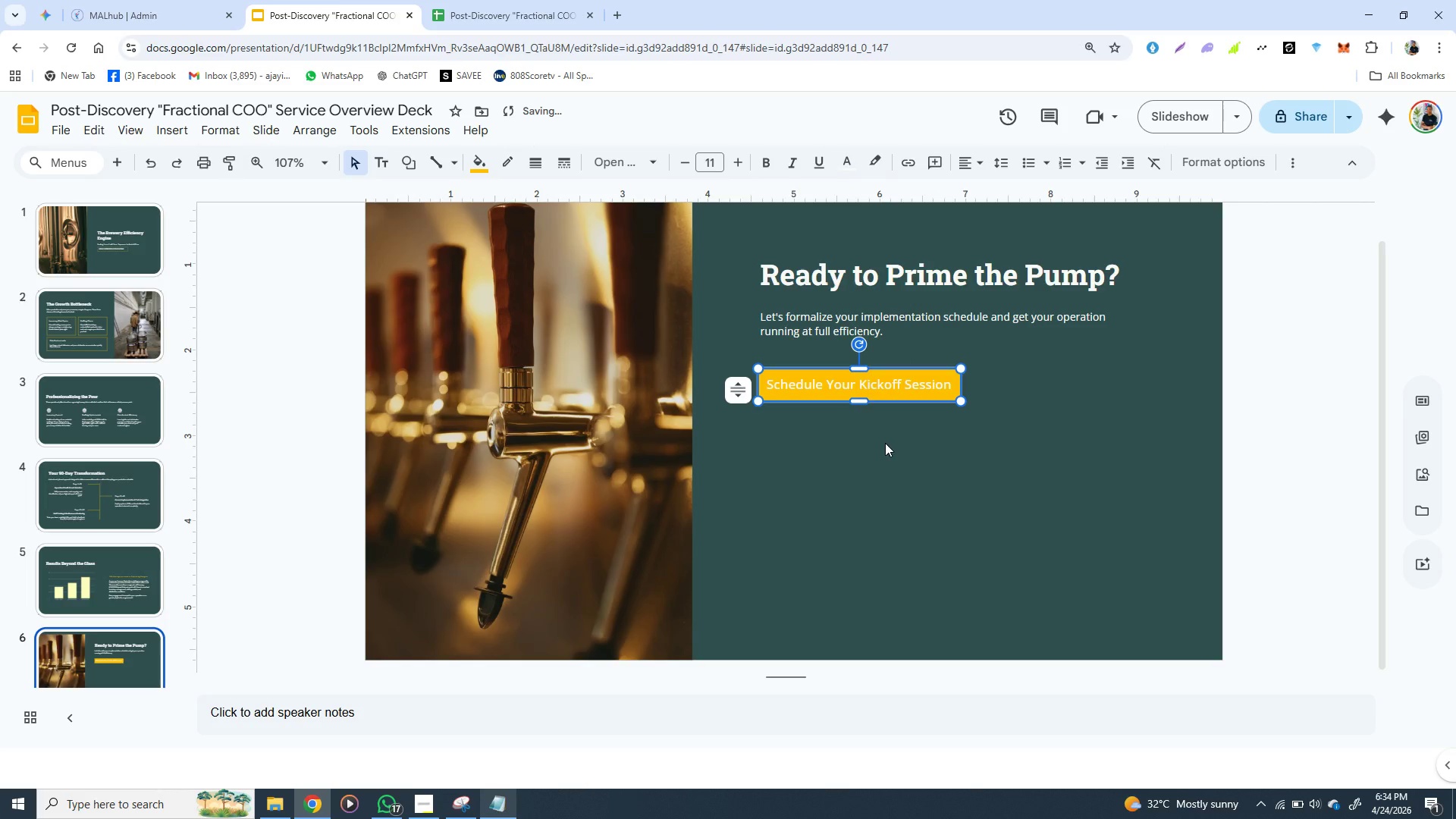 
left_click([884, 444])
 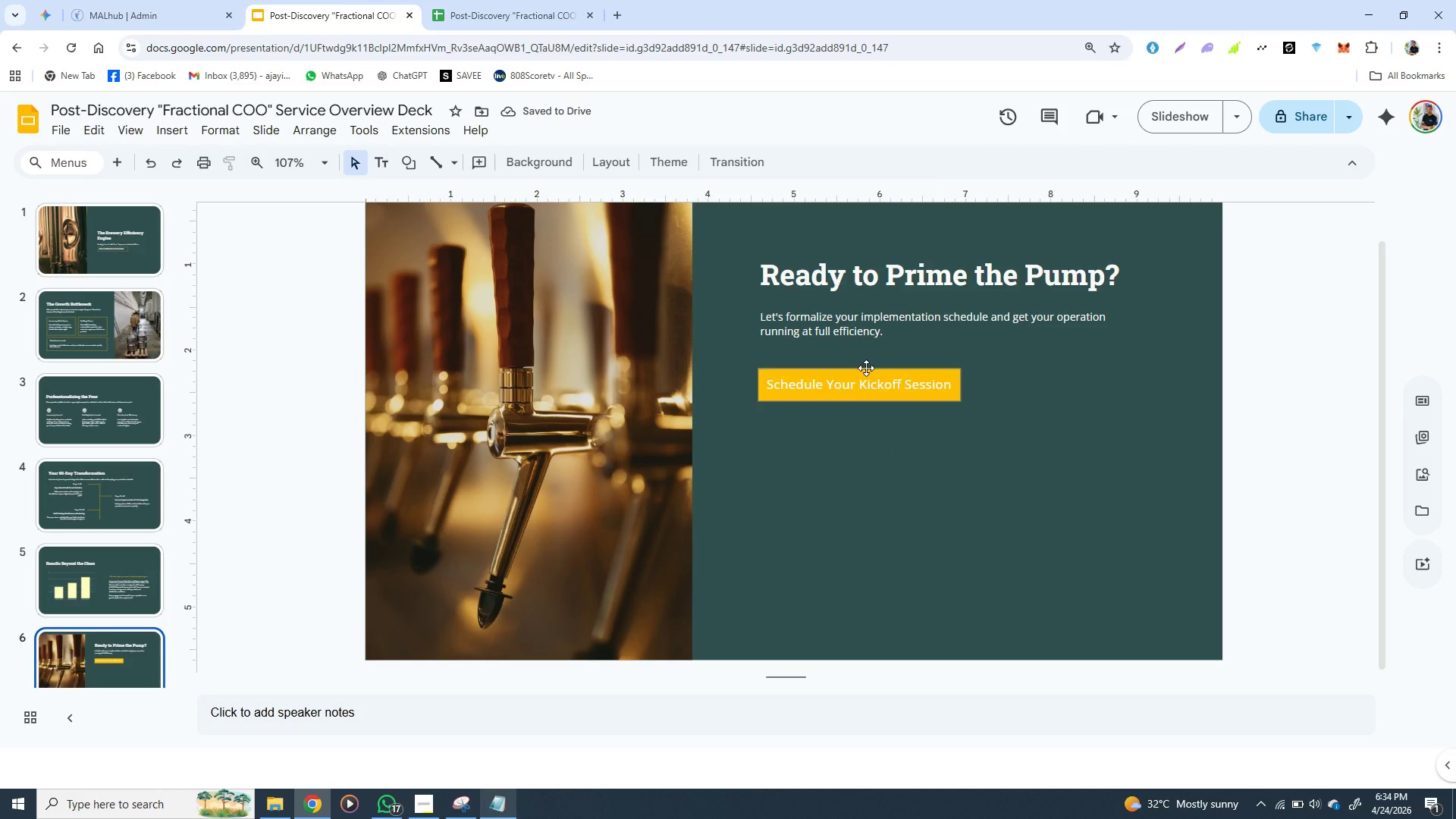 
left_click([866, 368])
 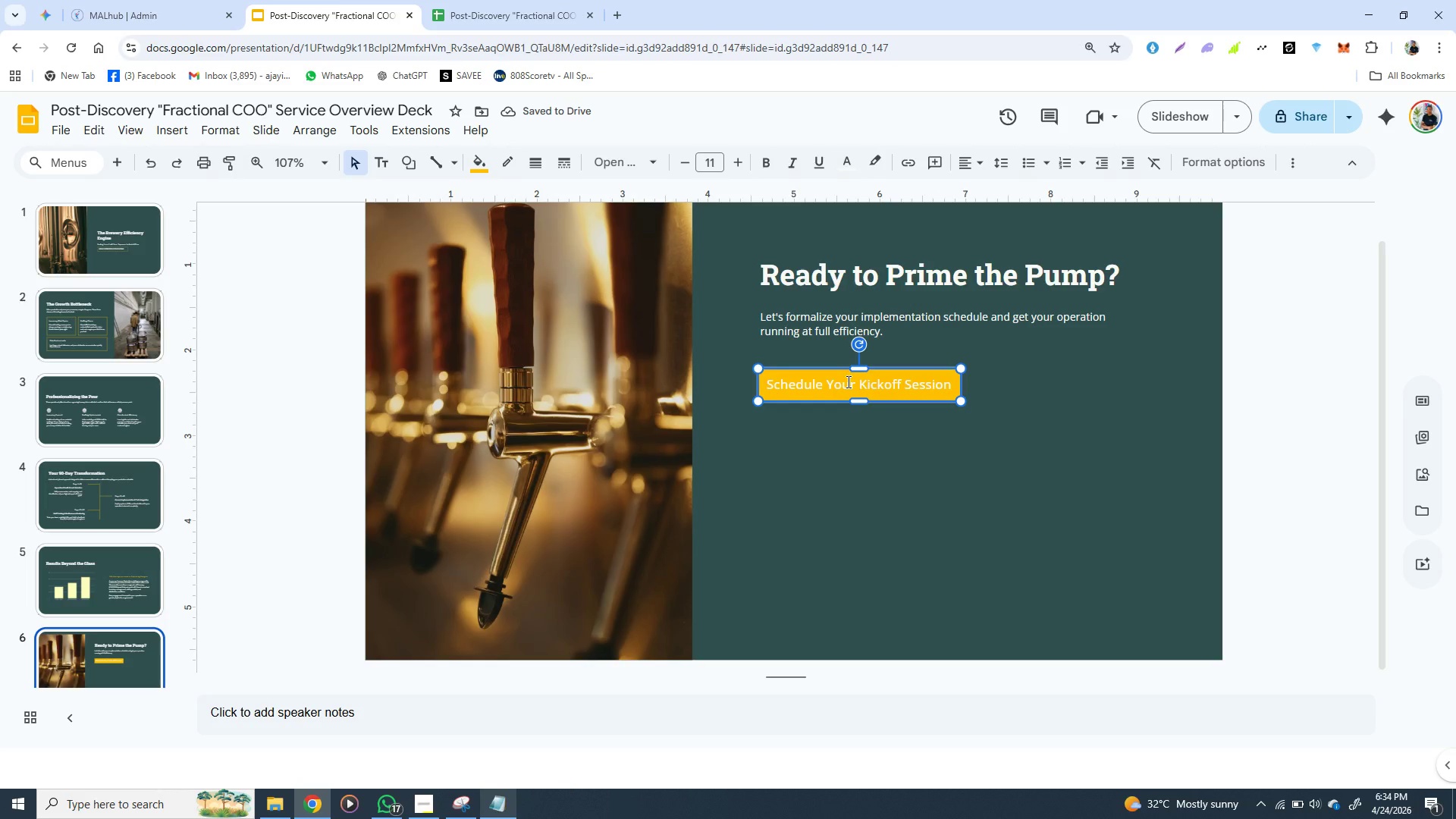 
double_click([847, 381])
 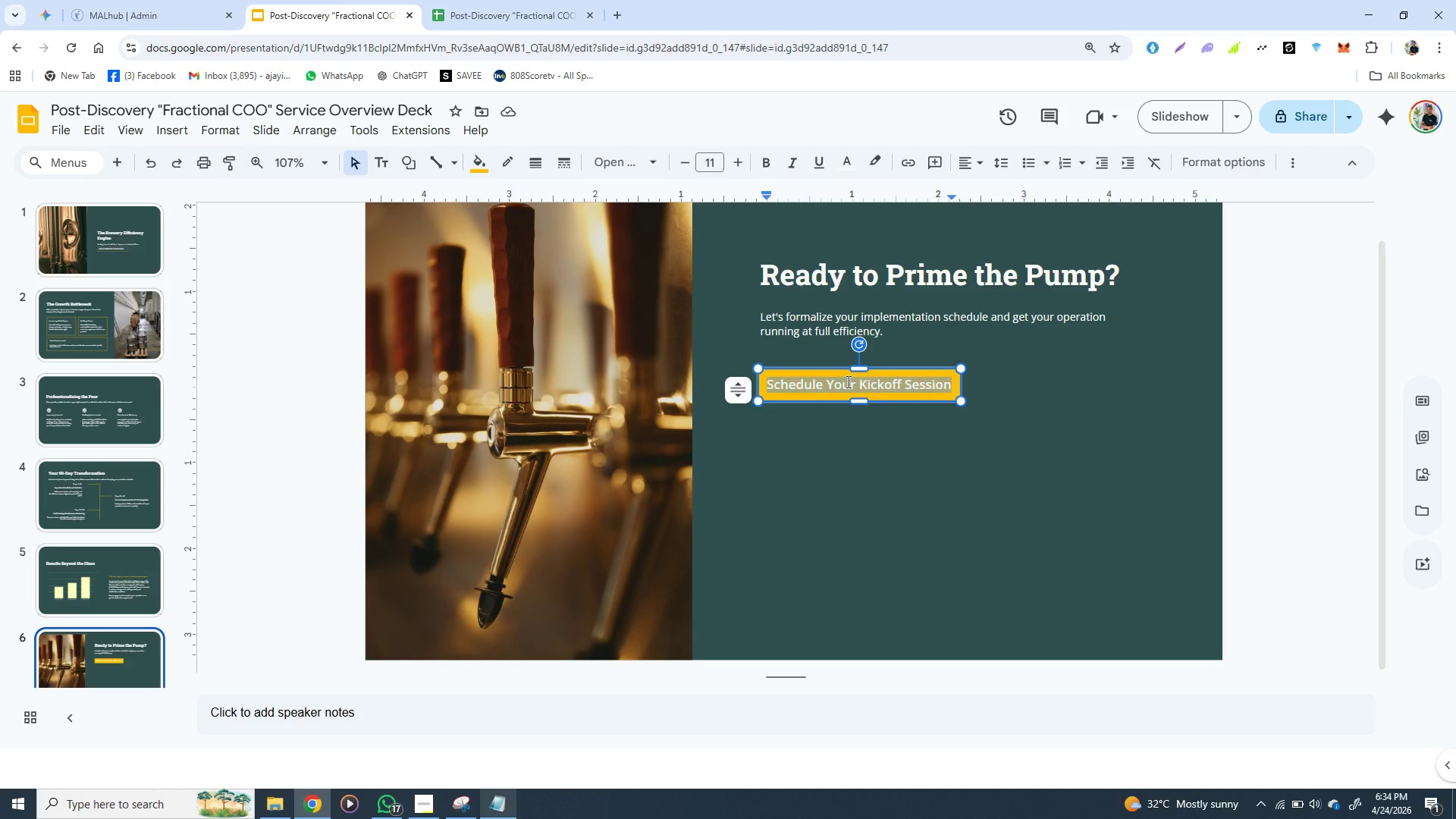 
triple_click([847, 381])
 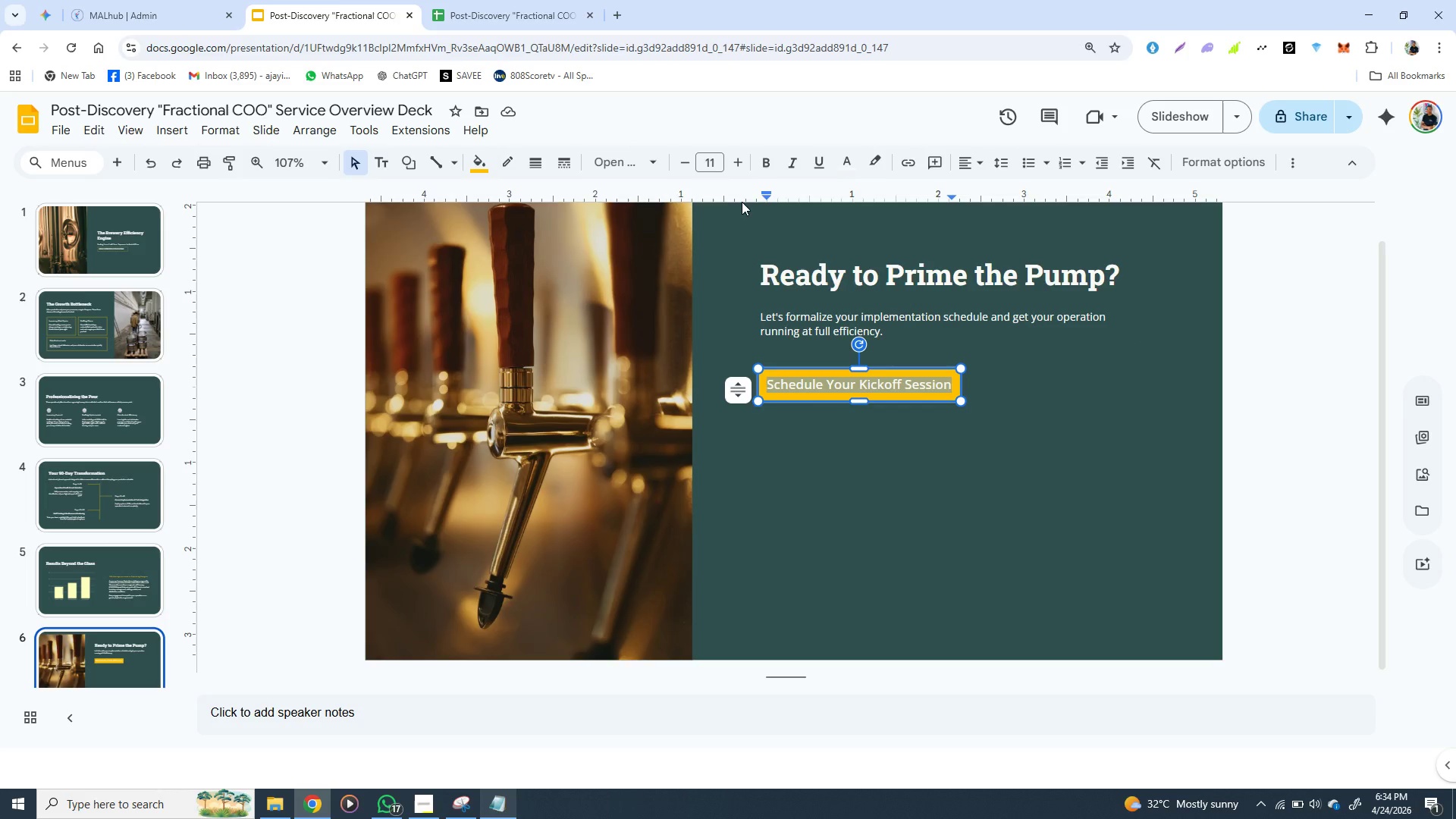 
wait(5.06)
 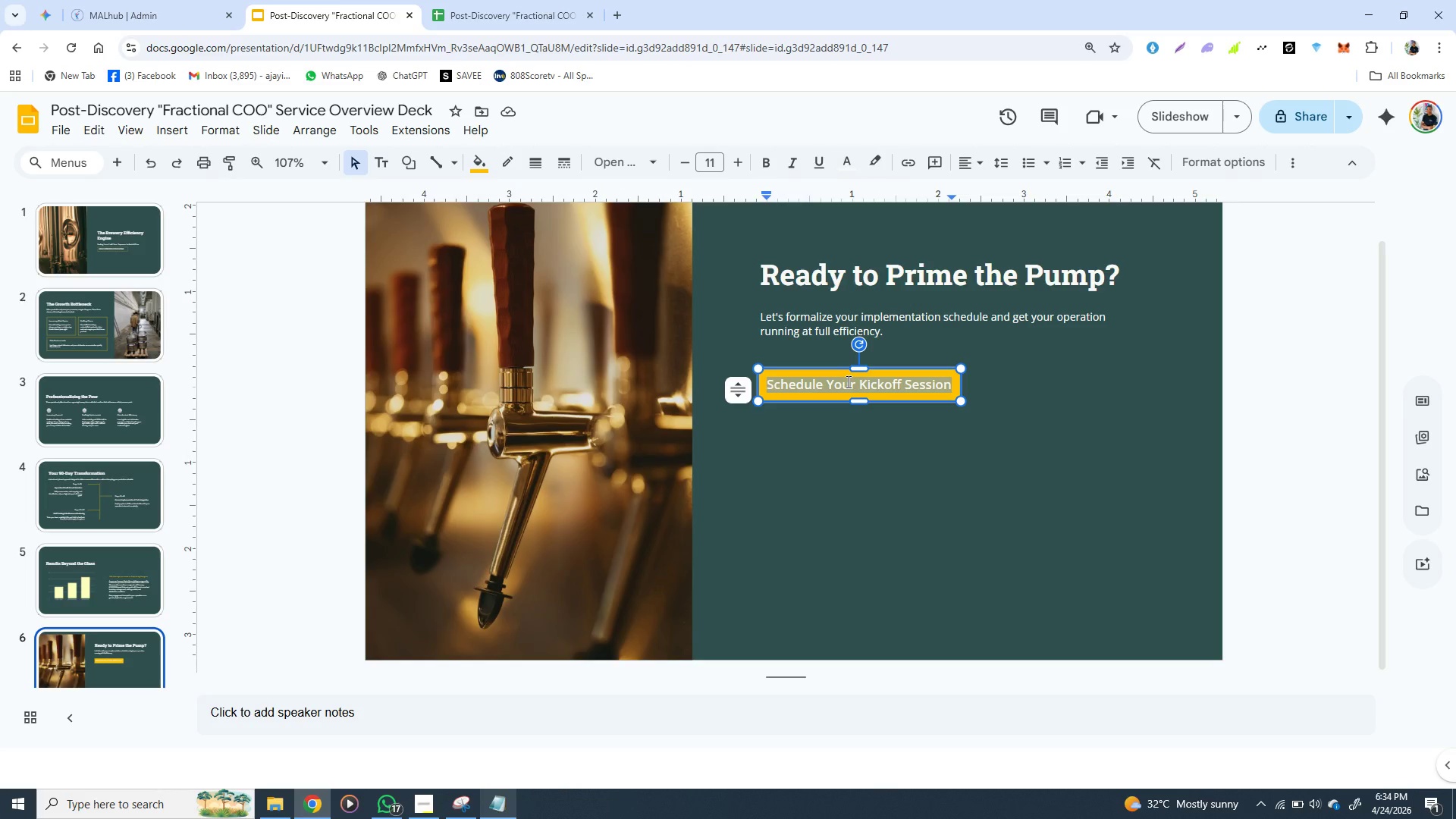 
left_click([688, 162])
 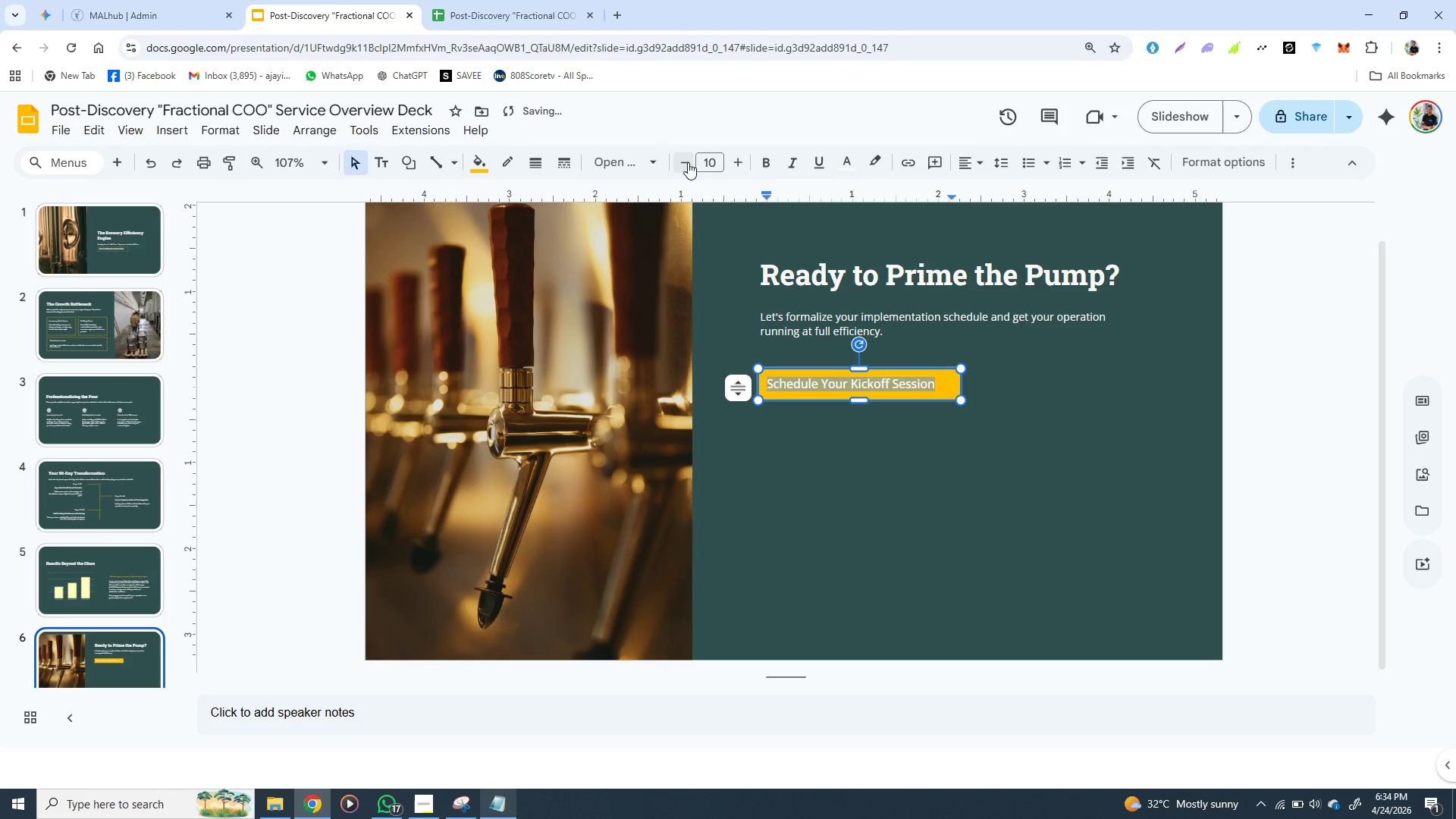 
left_click([688, 162])
 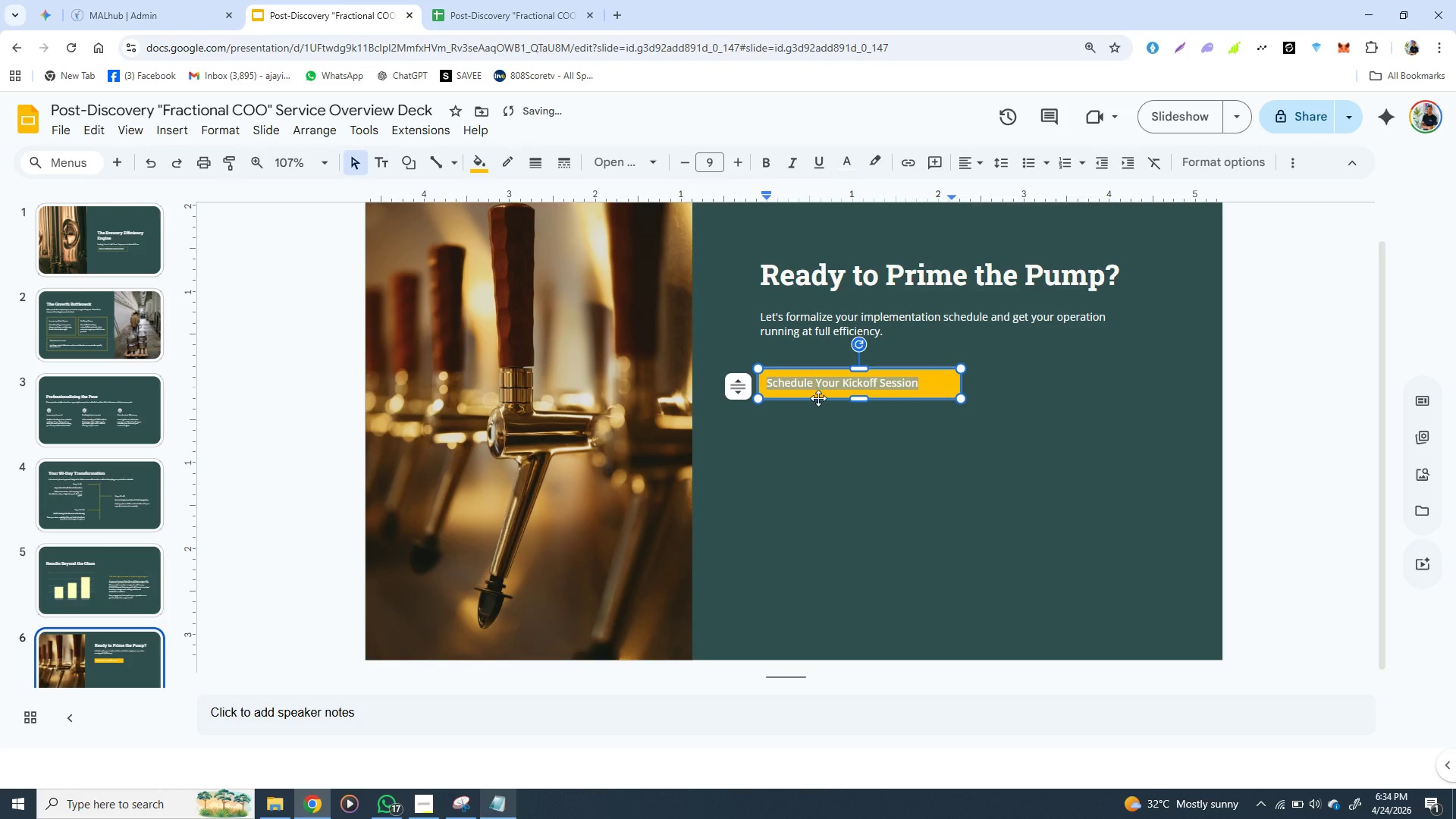 
left_click([818, 398])
 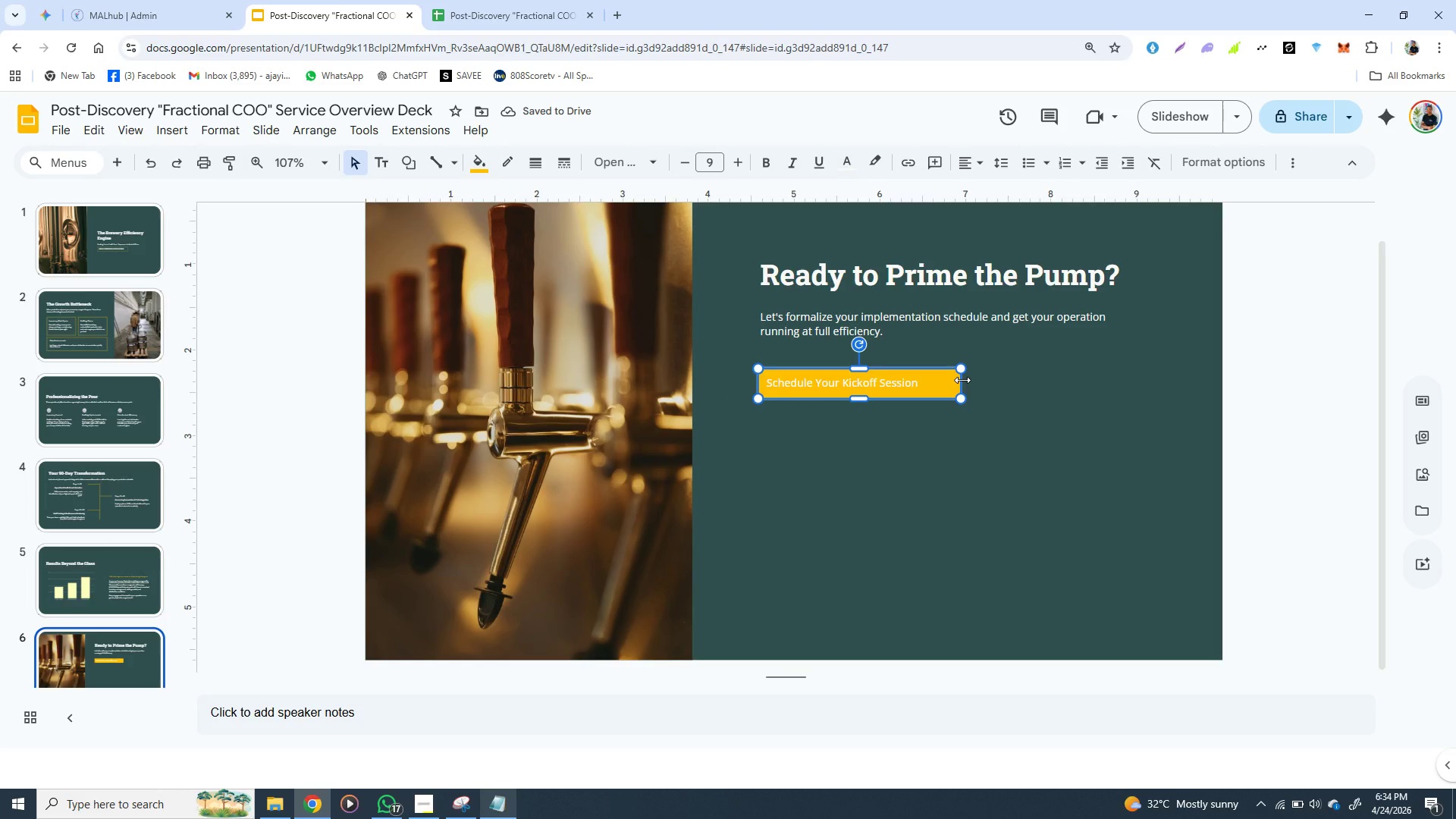 
left_click_drag(start_coordinate=[962, 380], to_coordinate=[941, 378])
 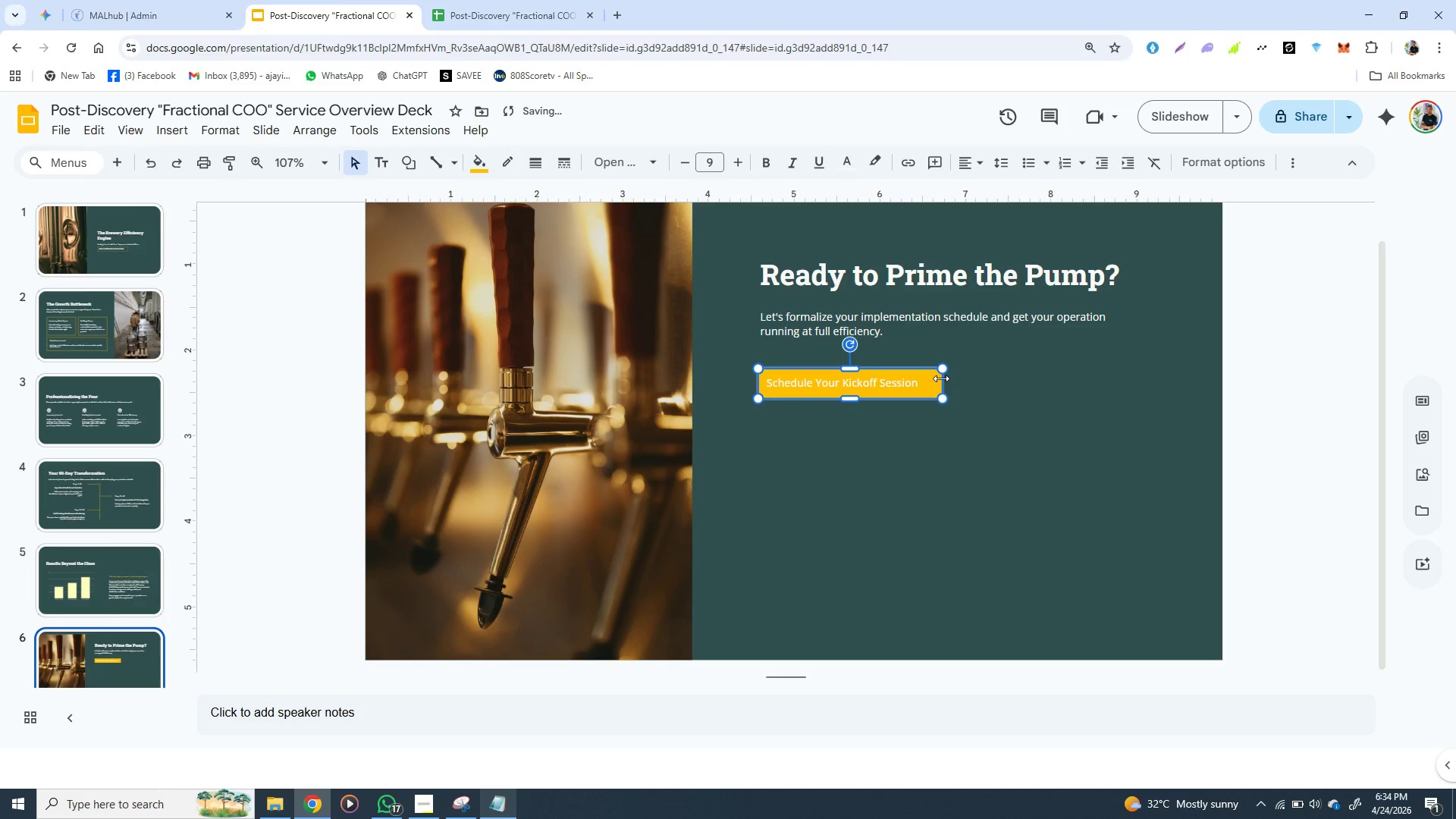 
left_click_drag(start_coordinate=[941, 378], to_coordinate=[927, 377])
 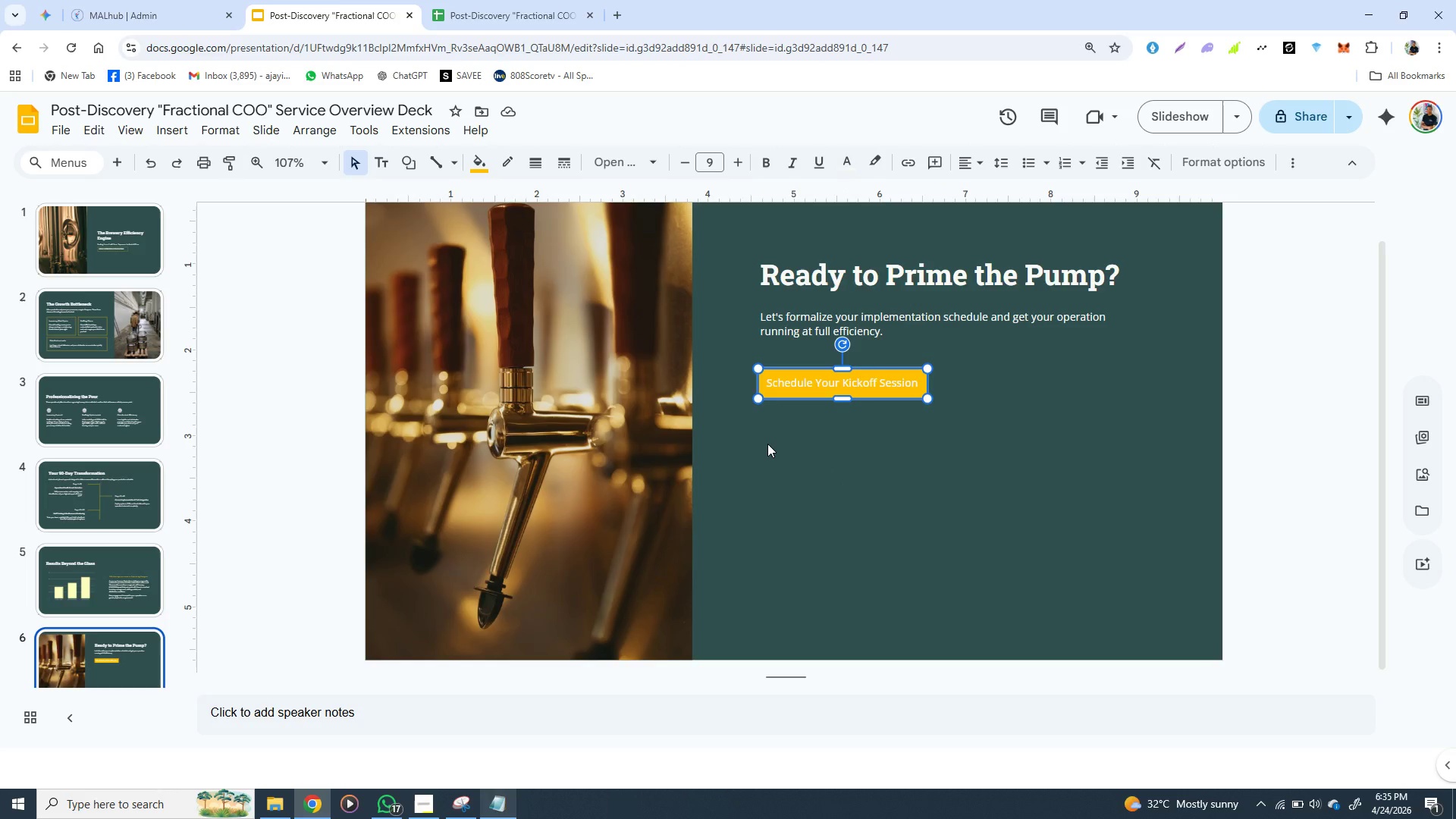 
wait(10.8)
 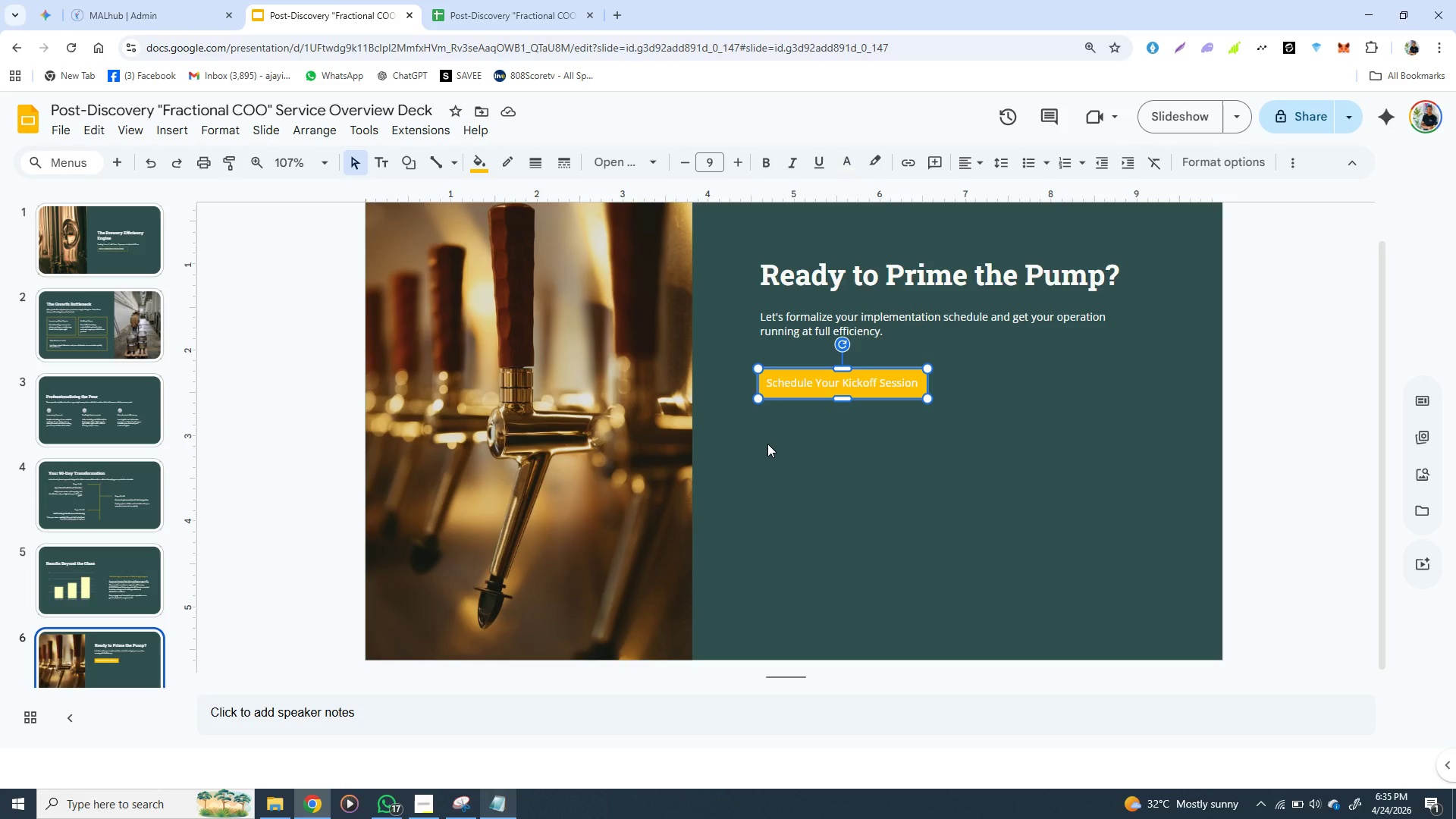 
left_click([782, 399])
 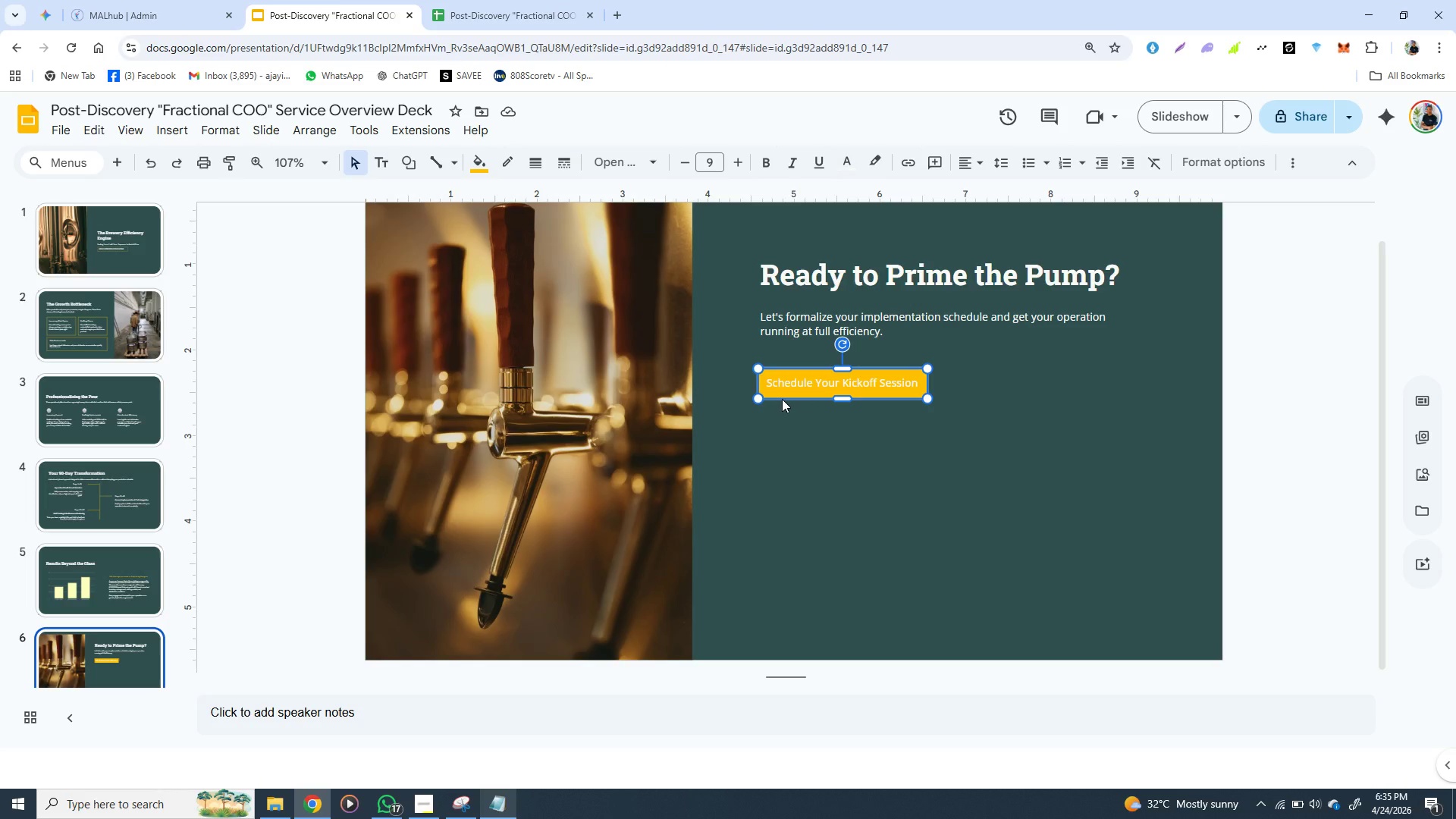 
key(Control+D)
 